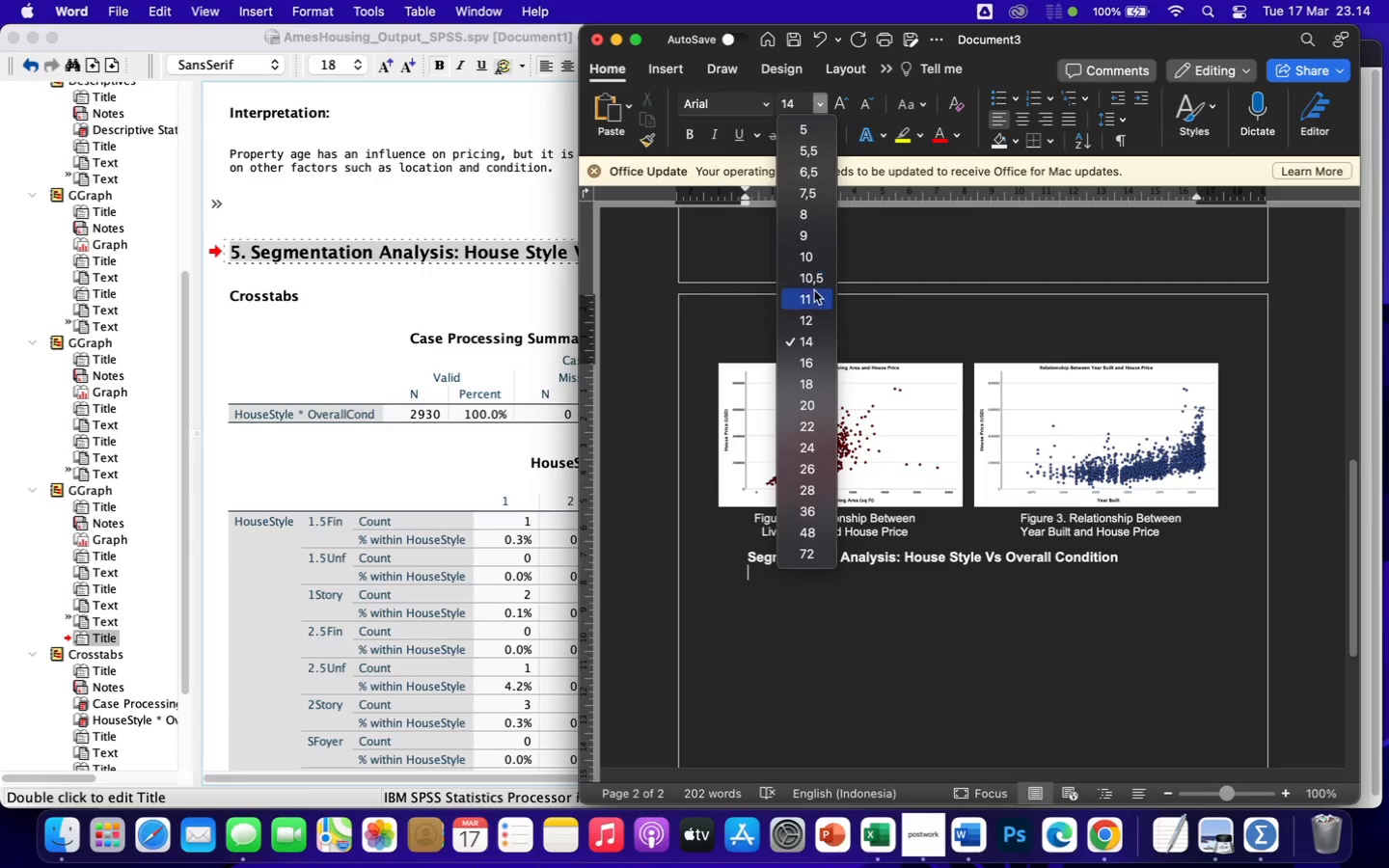 
left_click([813, 319])
 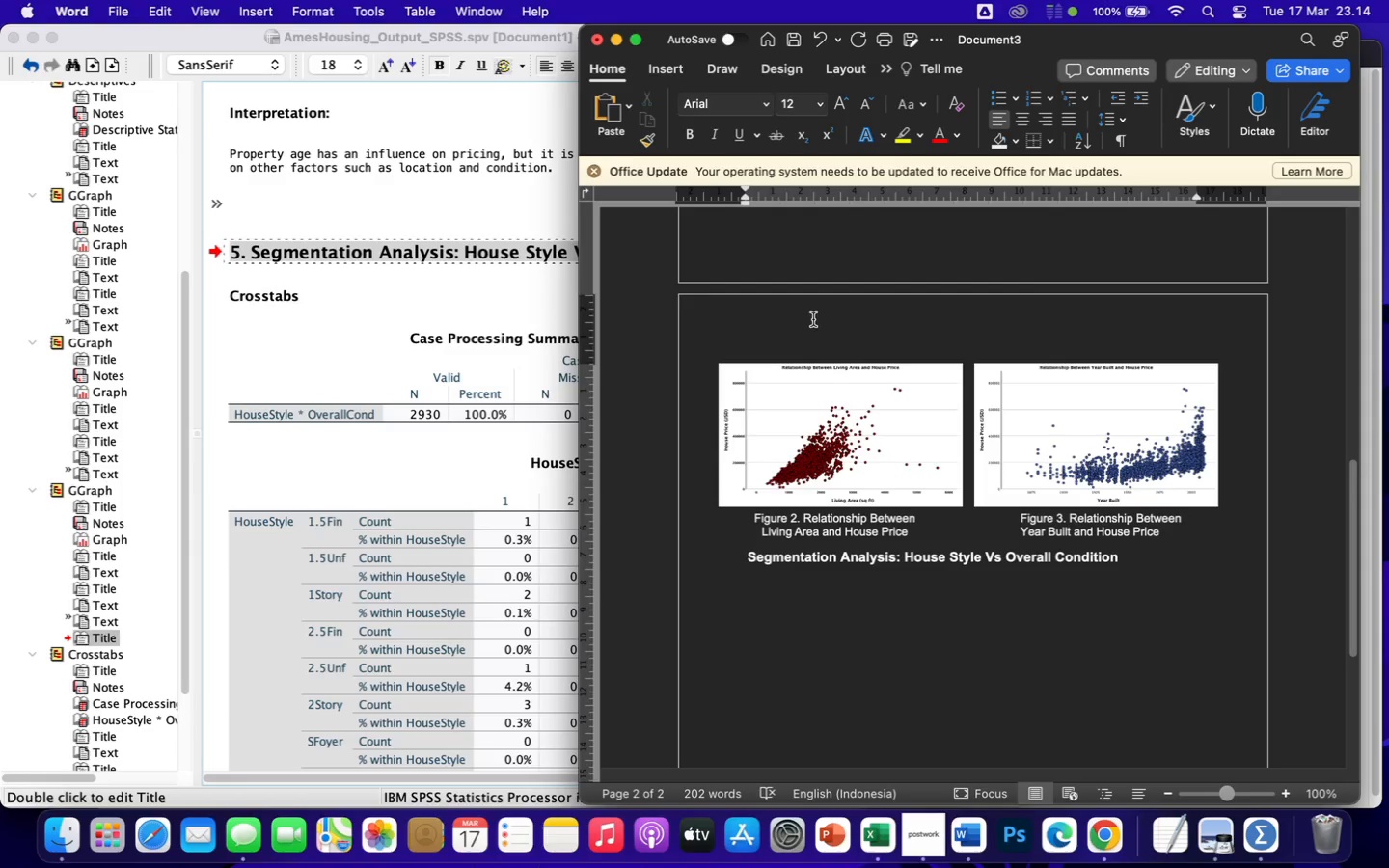 
wait(9.82)
 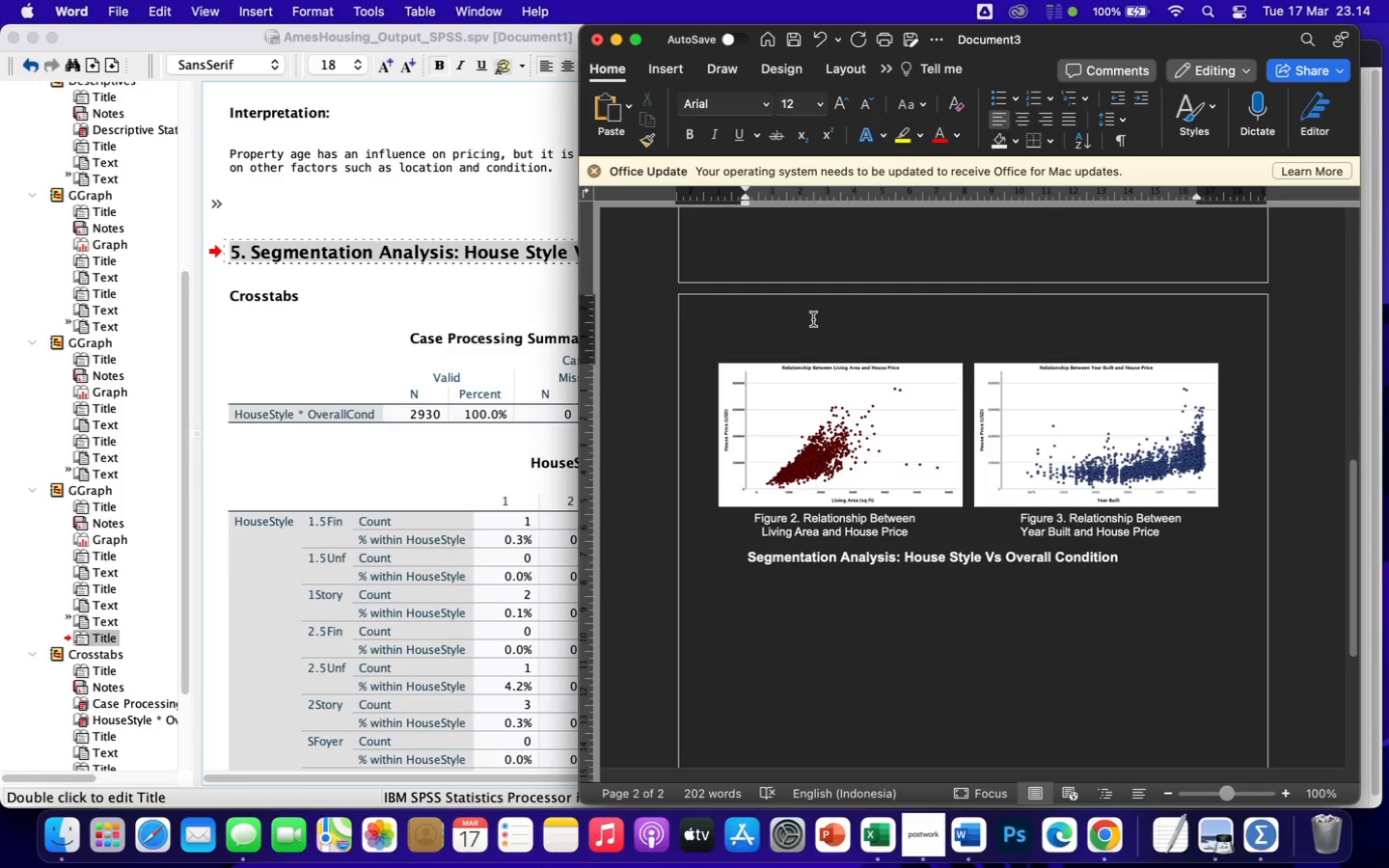 
scroll: coordinate [469, 469], scroll_direction: down, amount: 27.0
 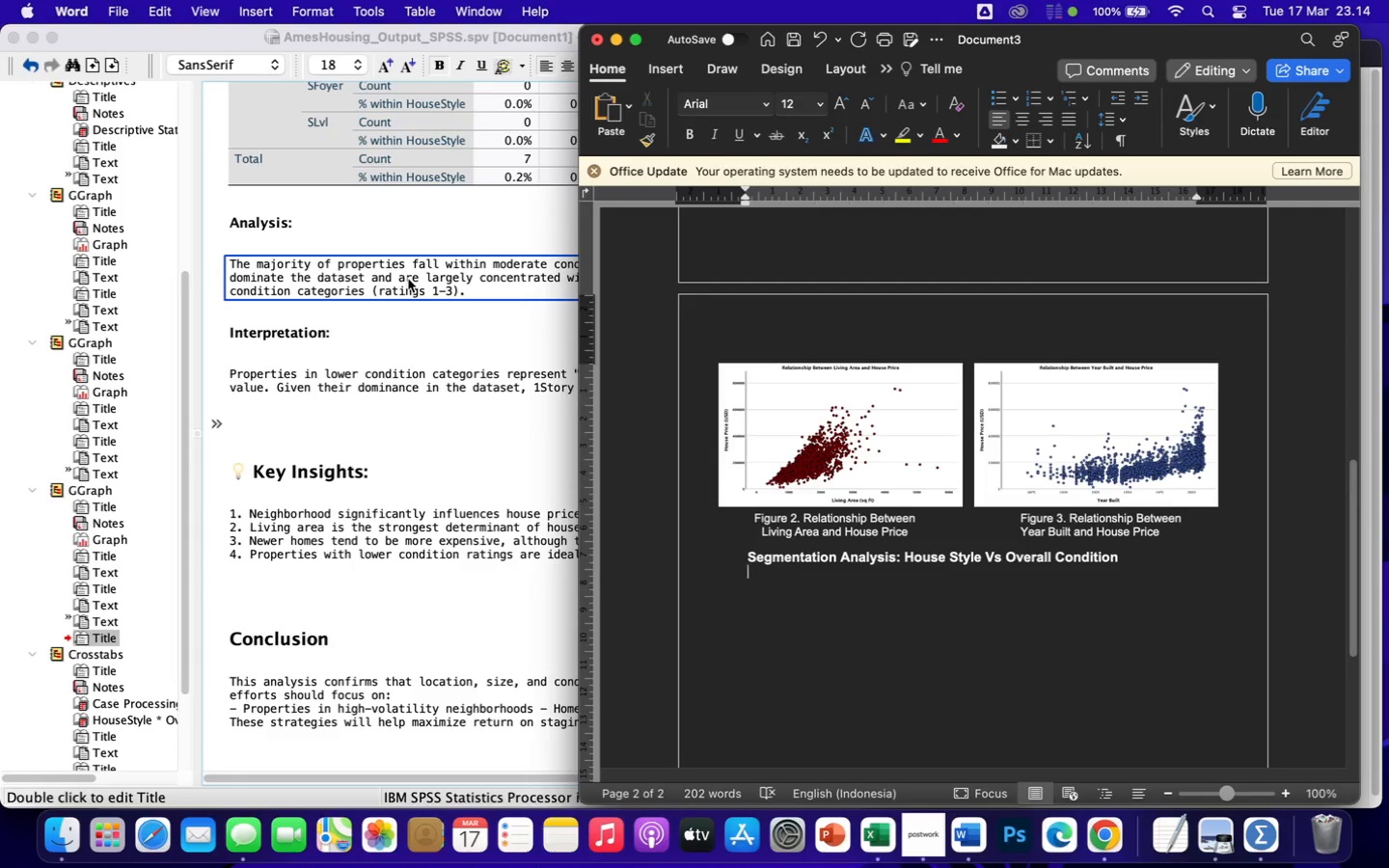 
left_click([408, 279])
 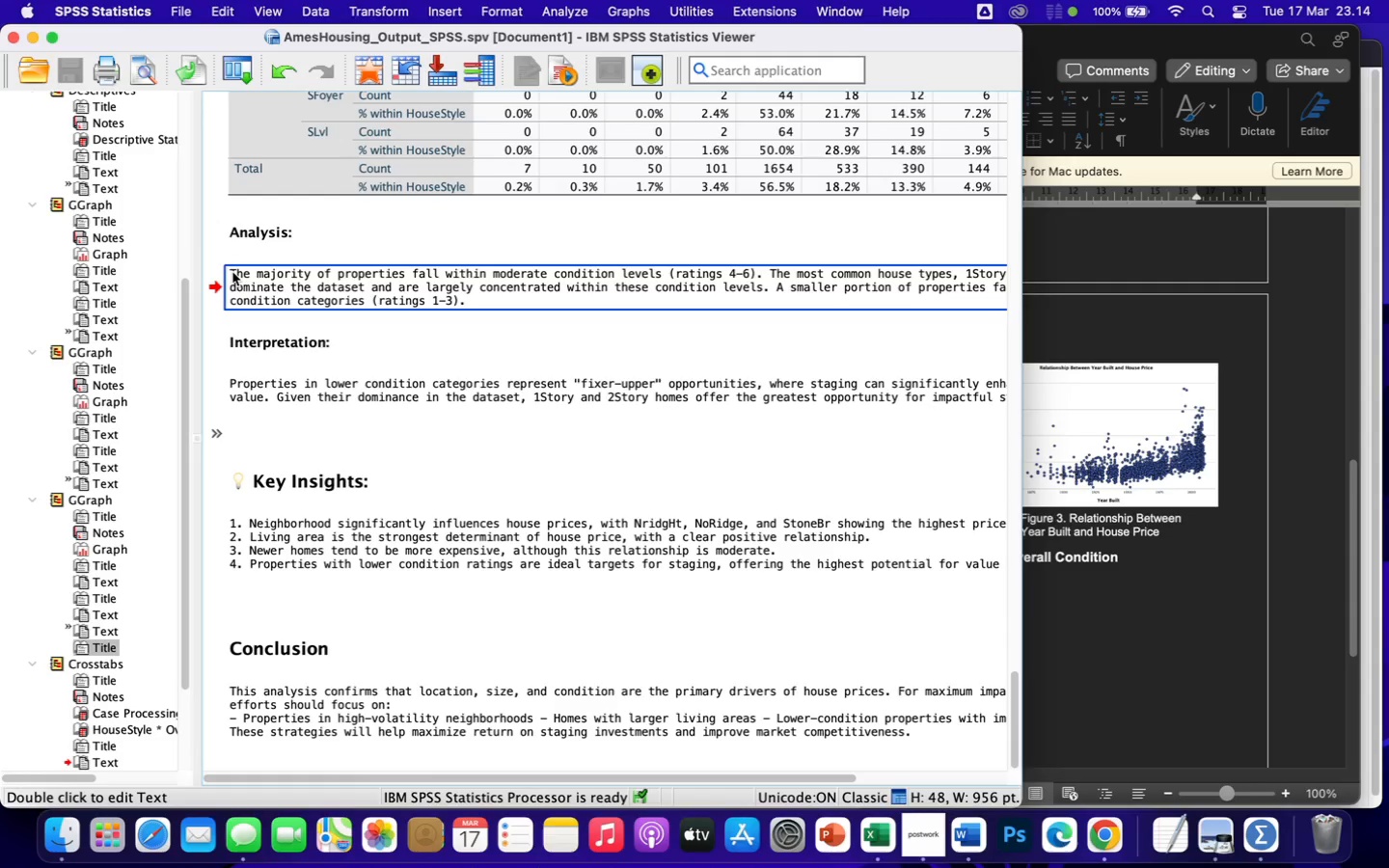 
left_click_drag(start_coordinate=[232, 272], to_coordinate=[267, 274])
 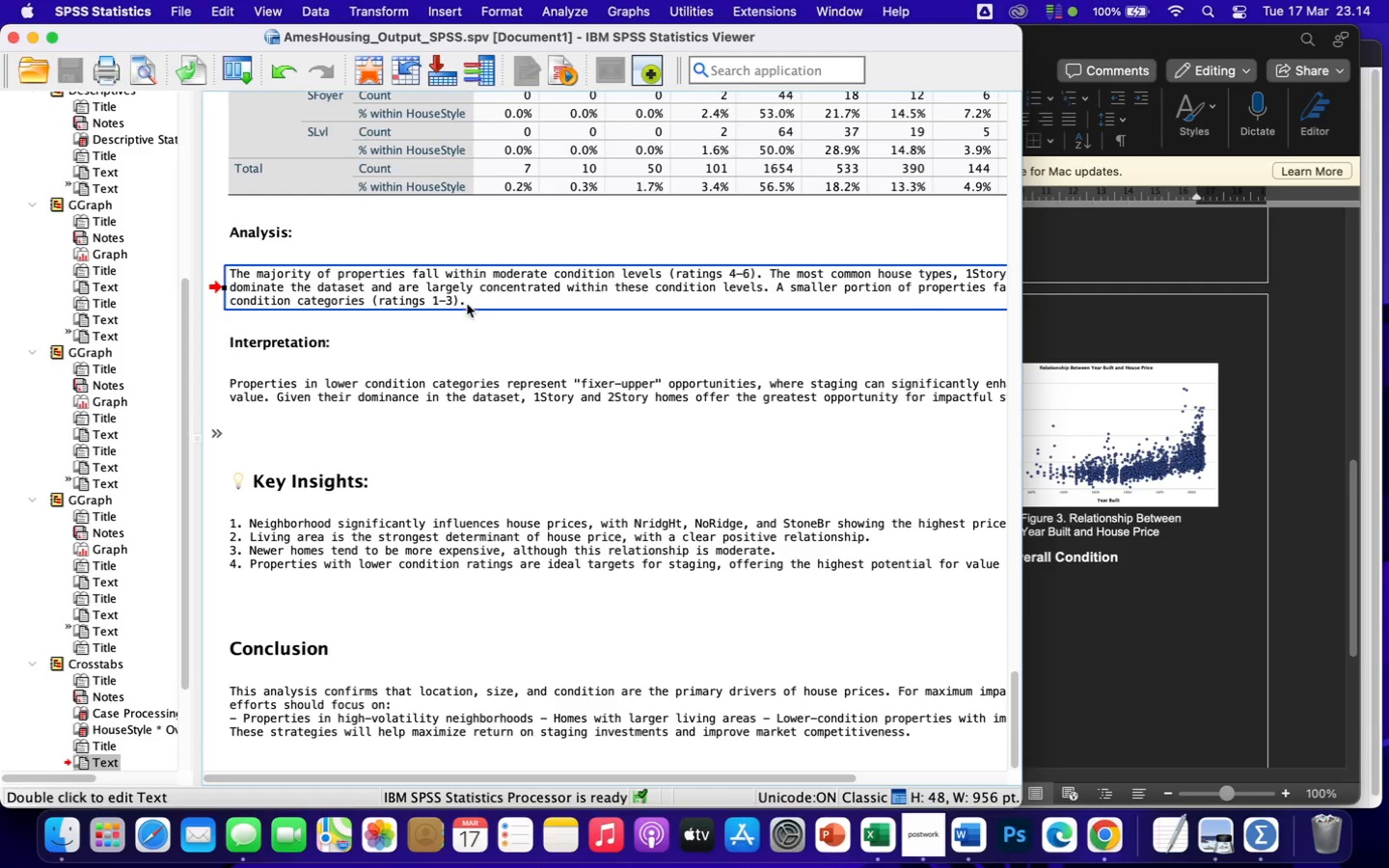 
left_click([473, 301])
 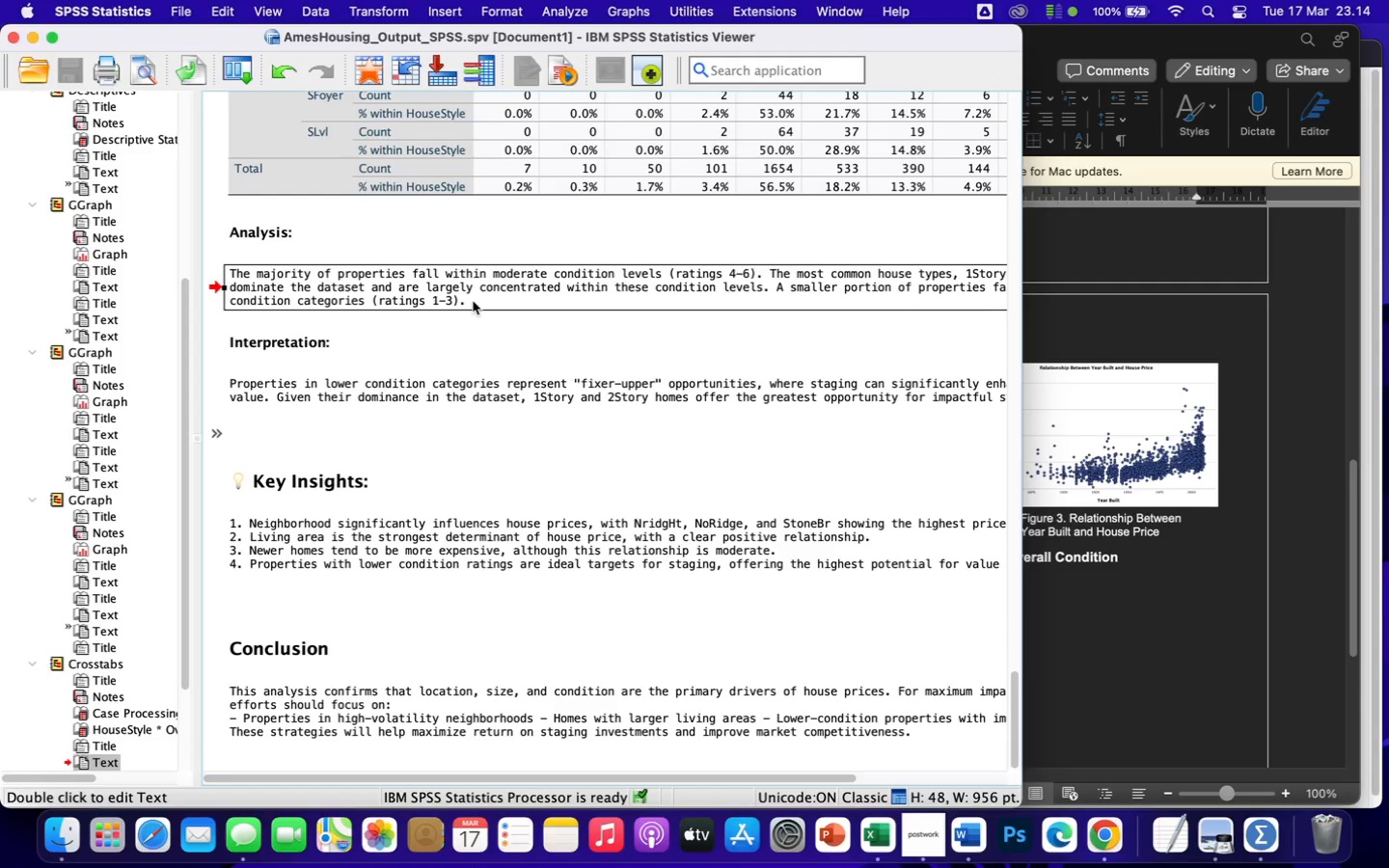 
left_click([473, 301])
 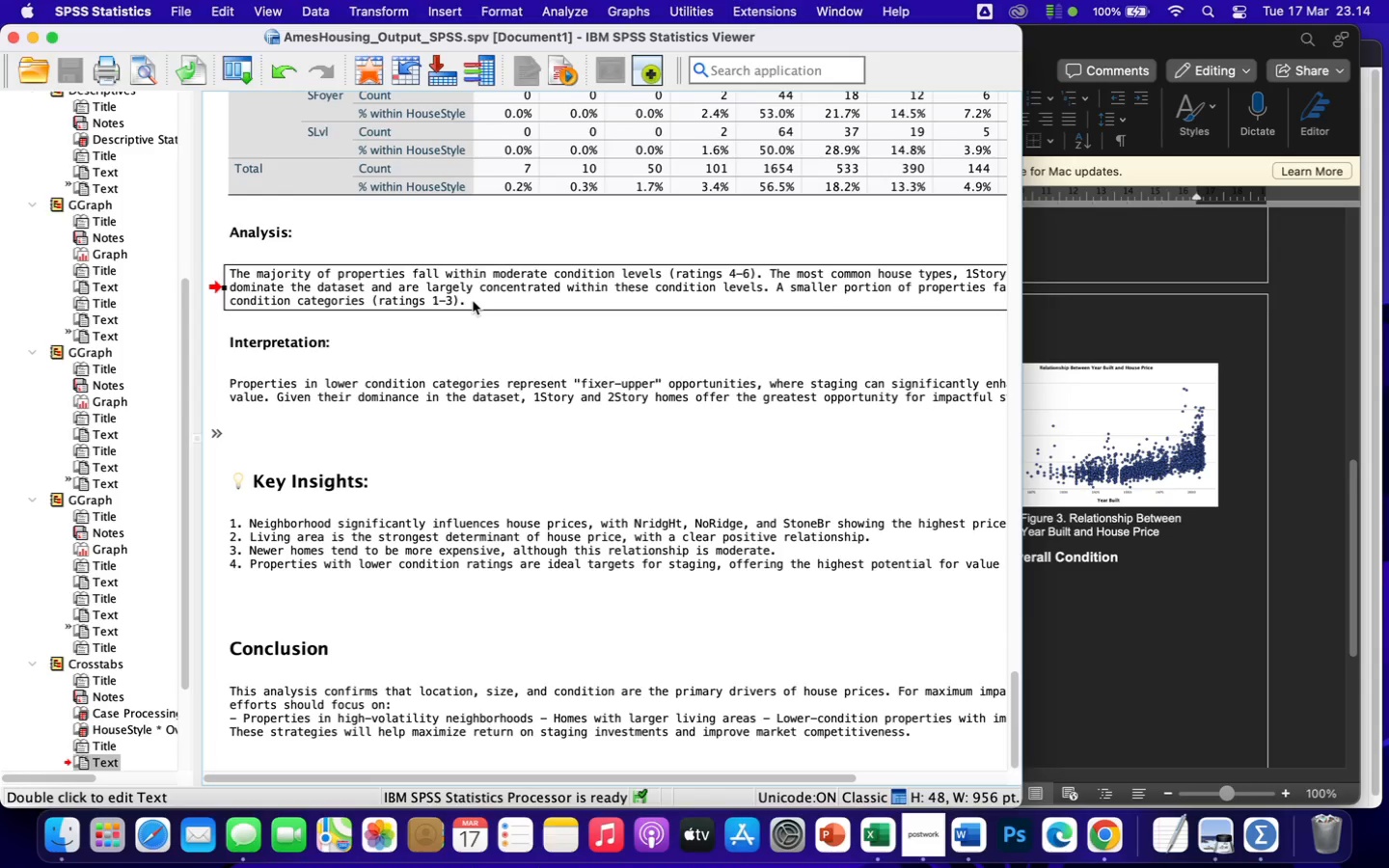 
double_click([473, 301])
 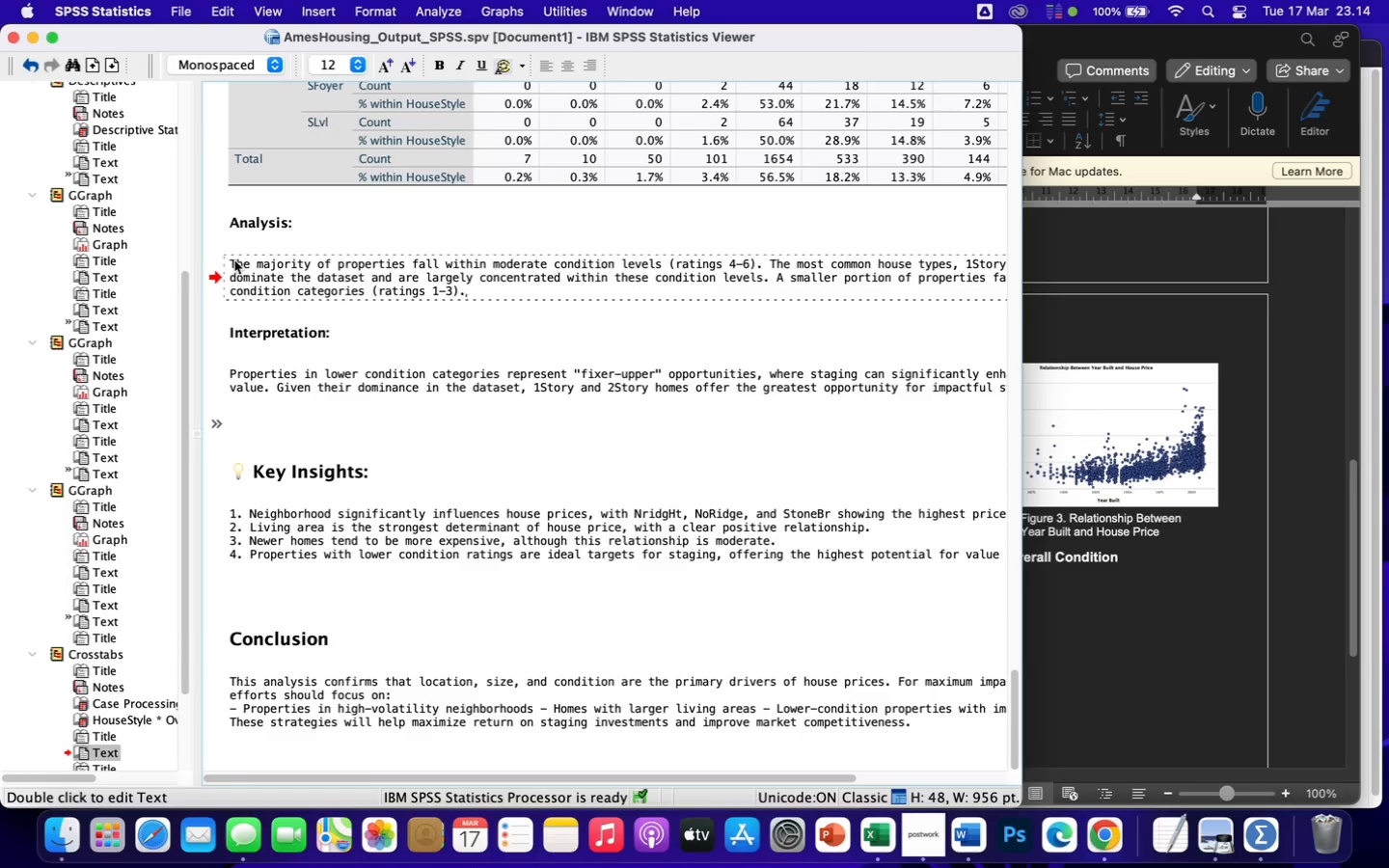 
left_click_drag(start_coordinate=[230, 261], to_coordinate=[489, 290])
 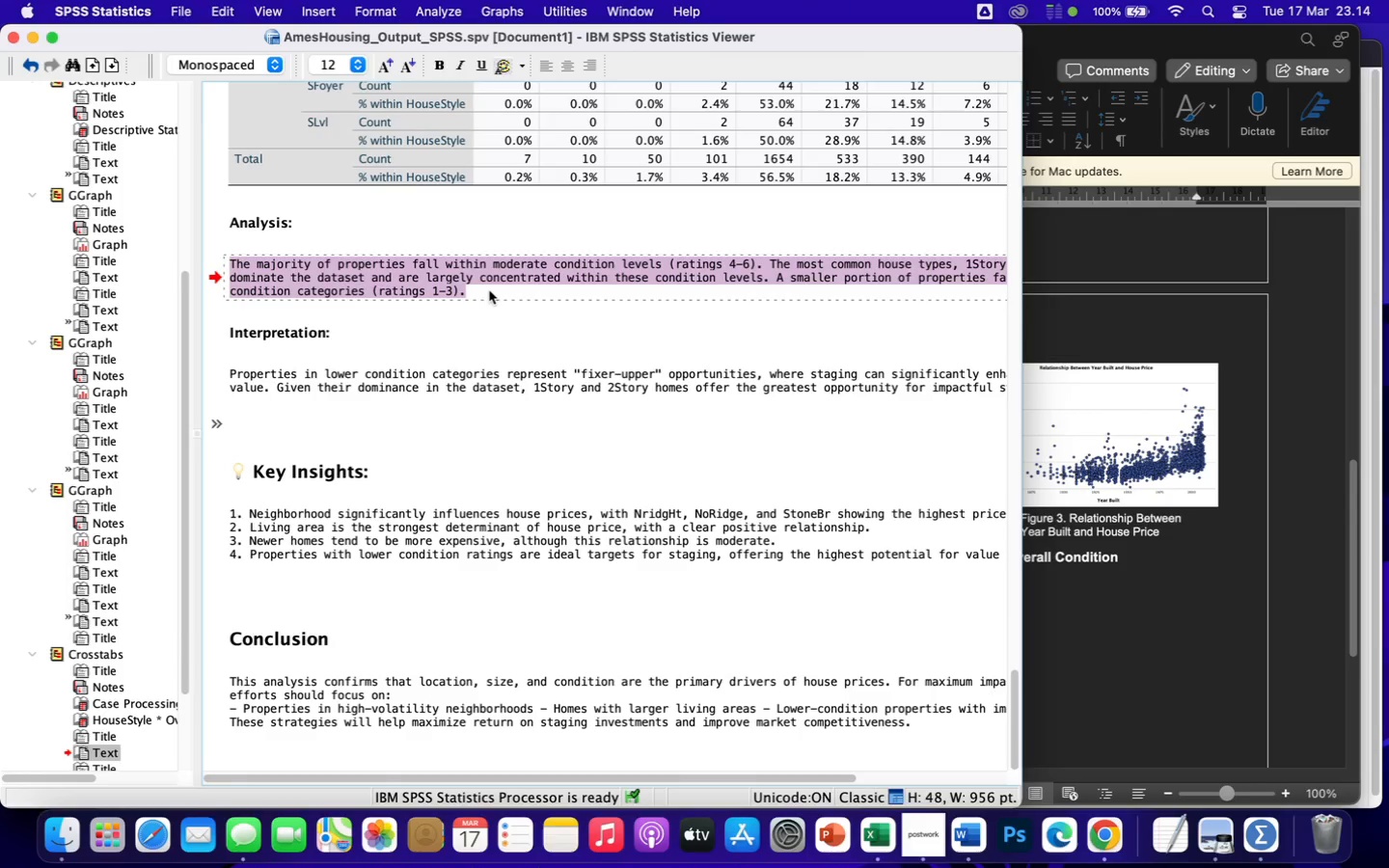 
key(Meta+C)
 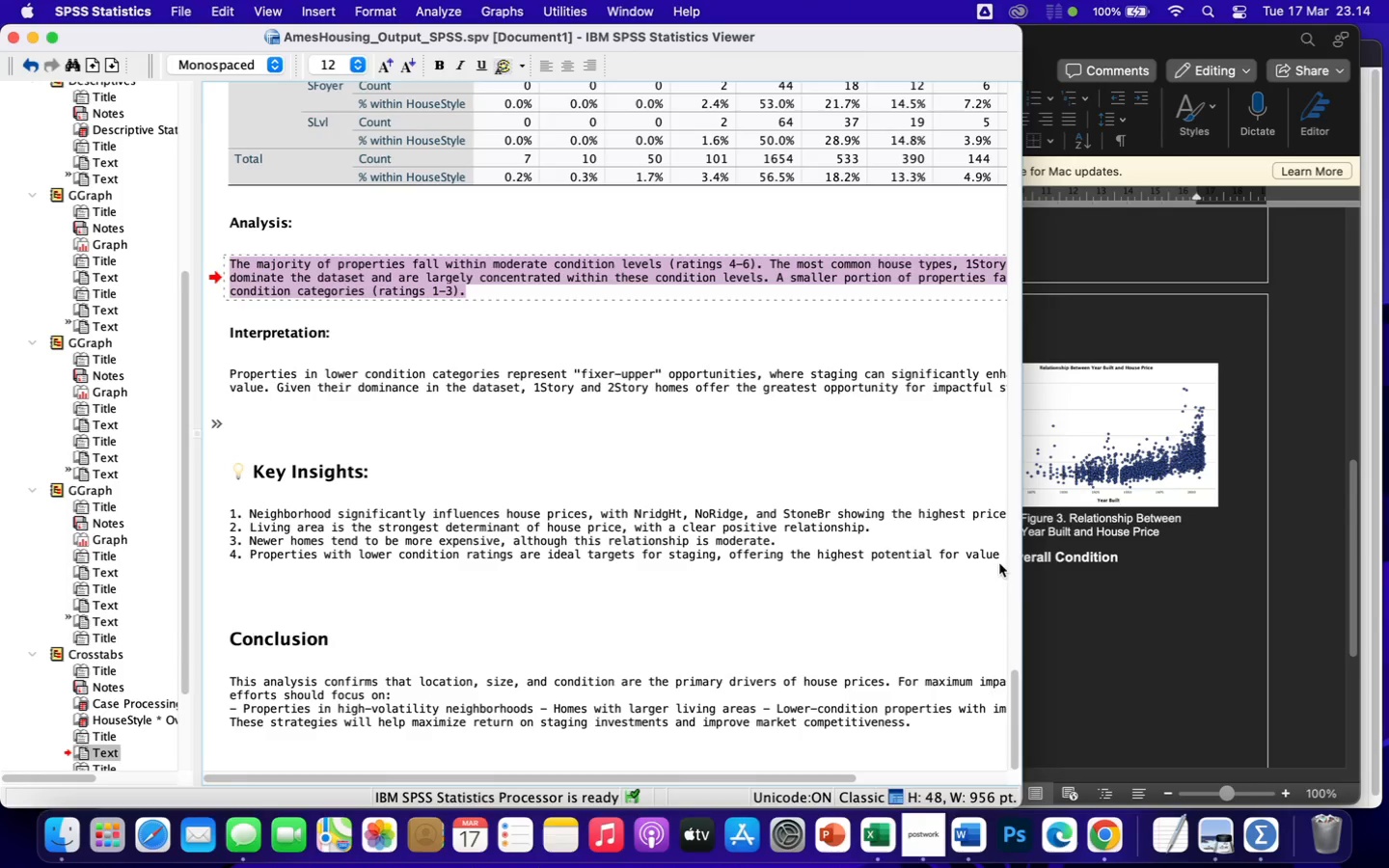 
left_click([1049, 623])
 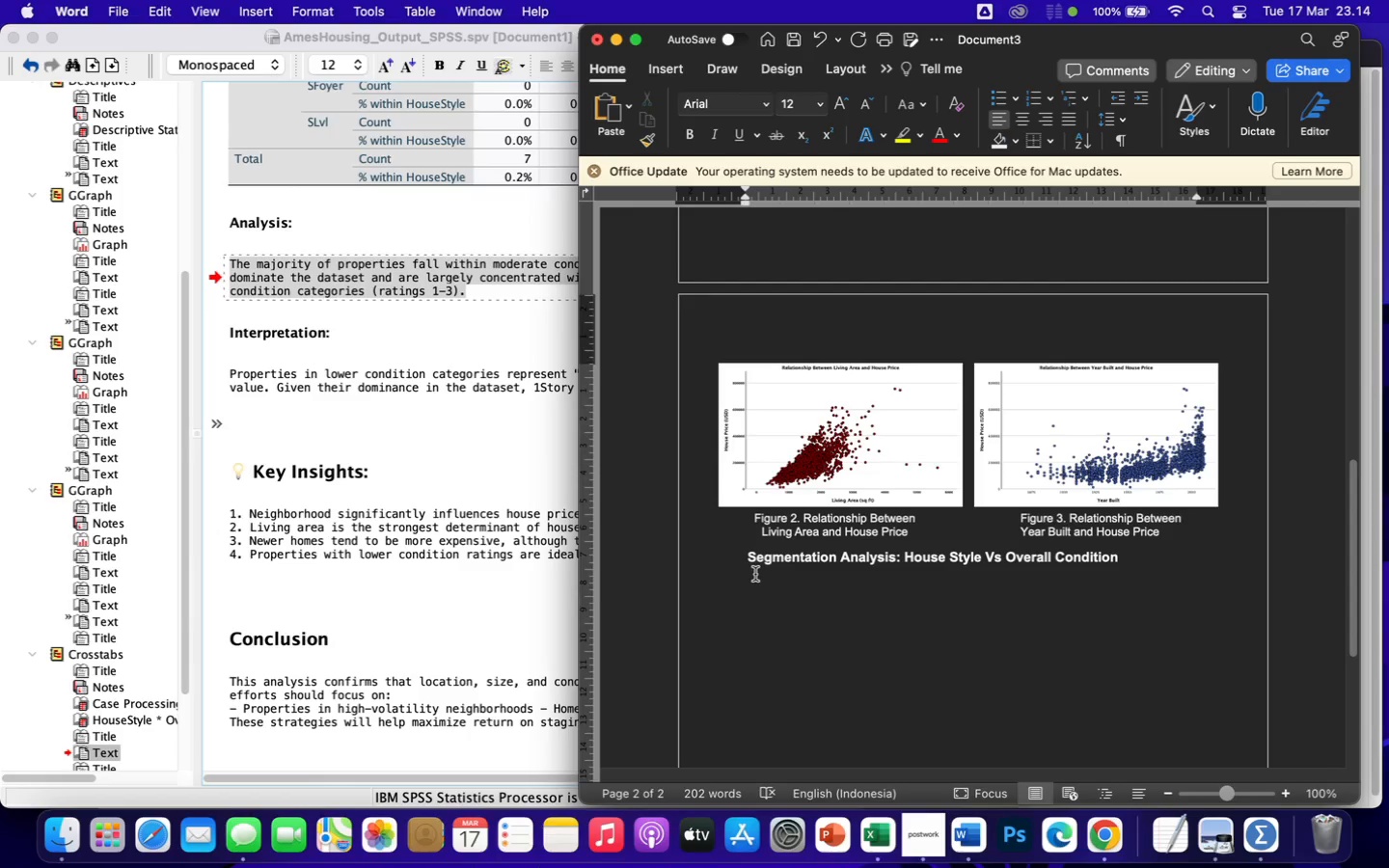 
left_click([755, 574])
 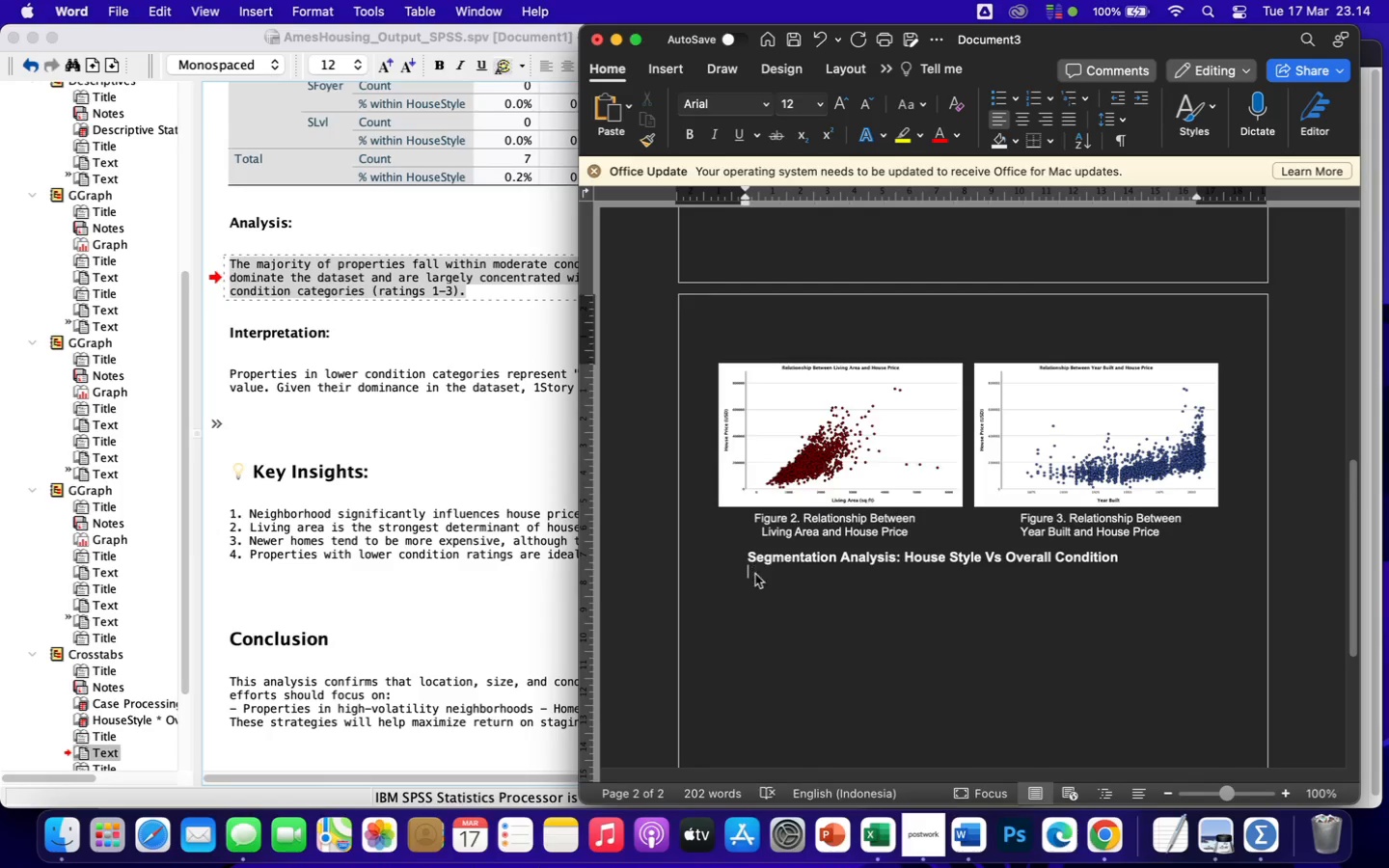 
right_click([755, 574])
 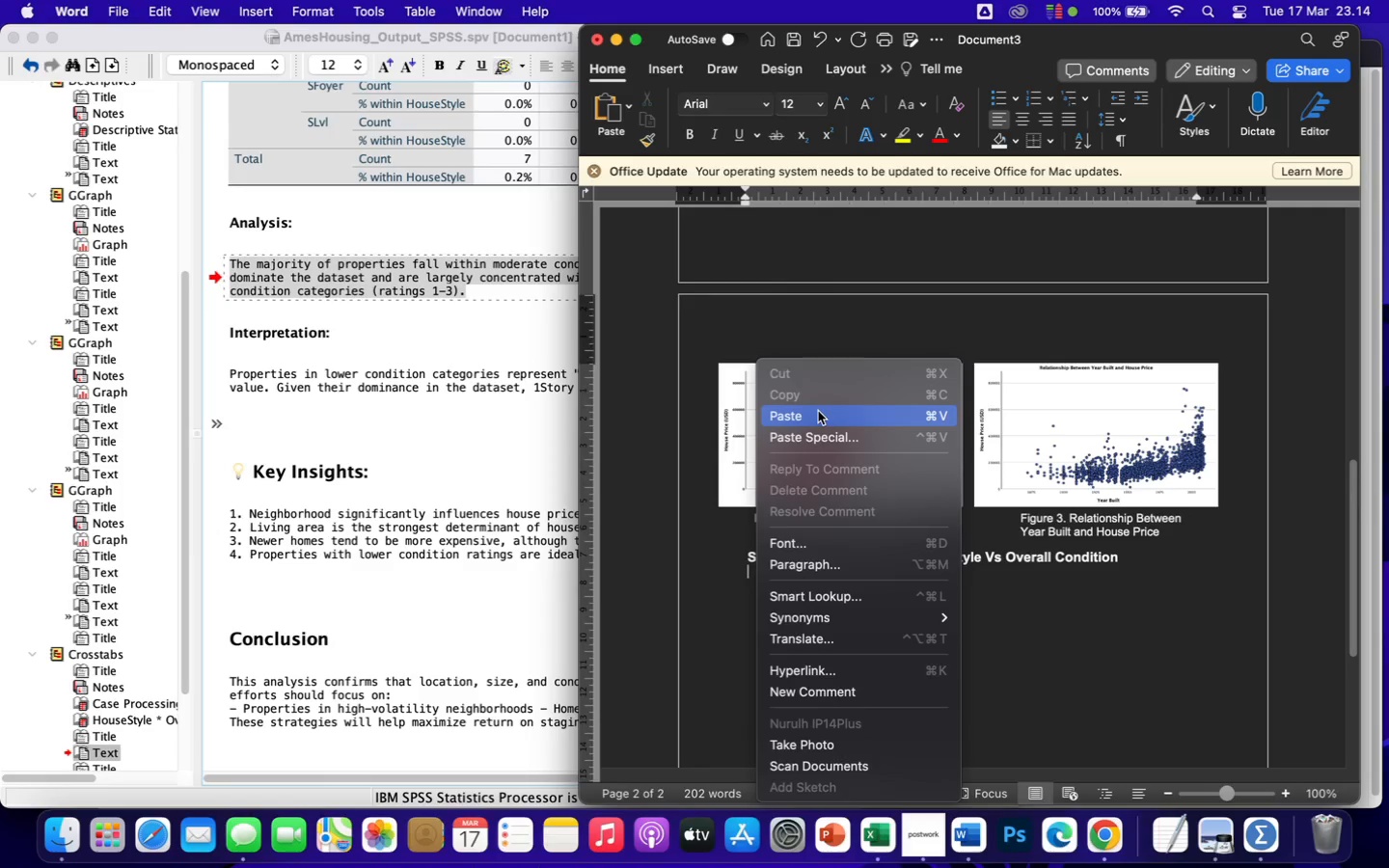 
left_click([814, 410])
 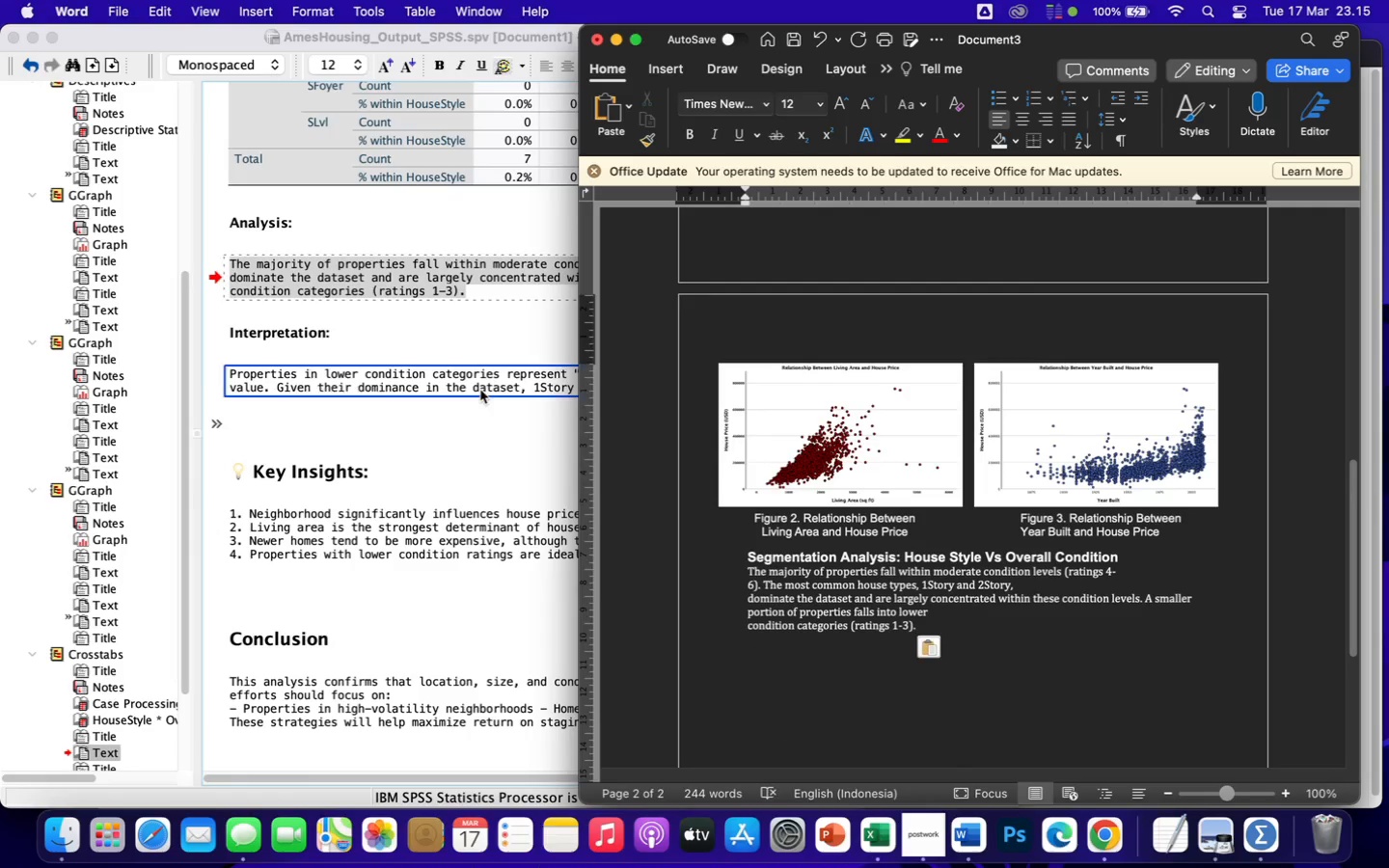 
left_click([371, 384])
 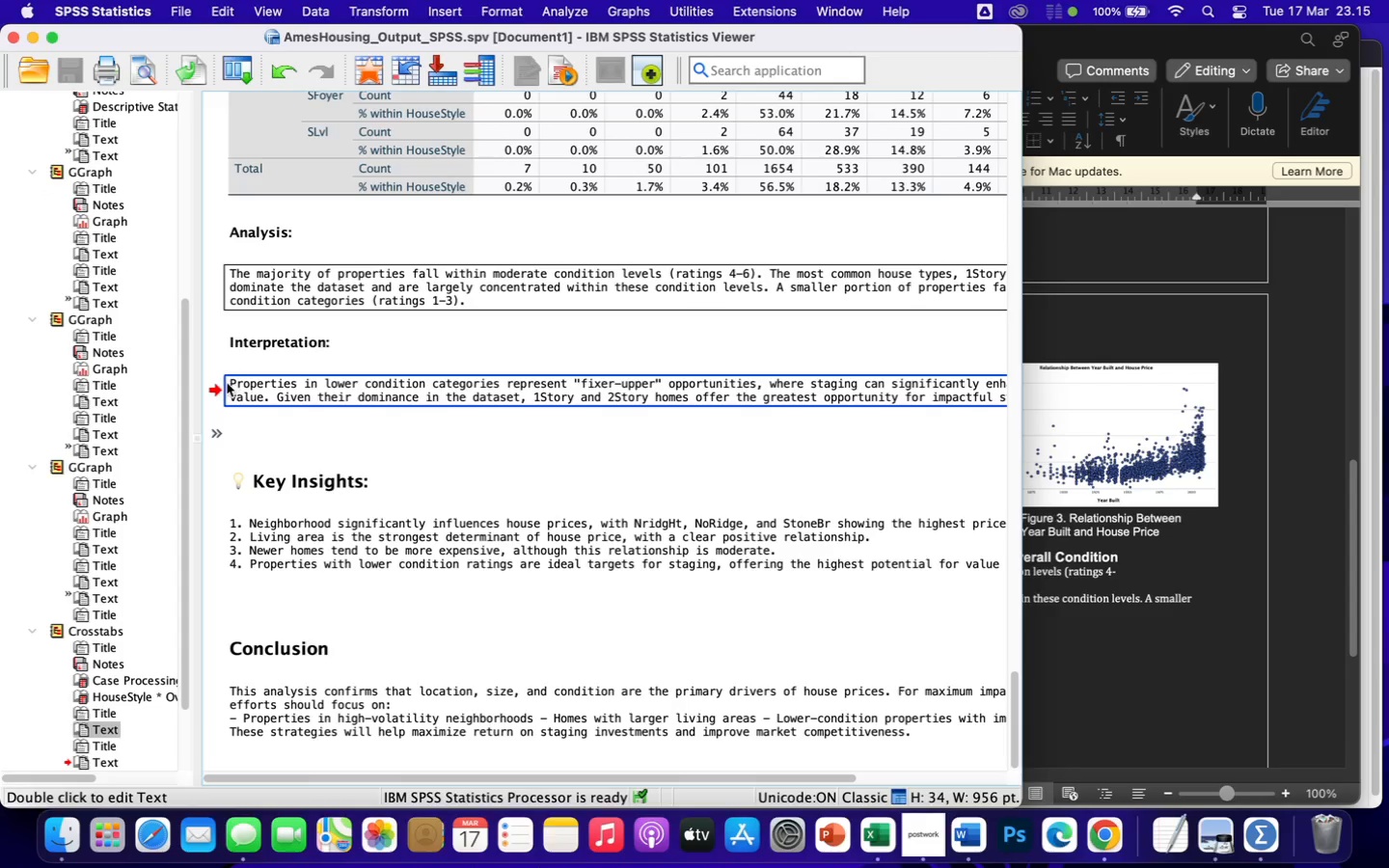 
left_click([227, 383])
 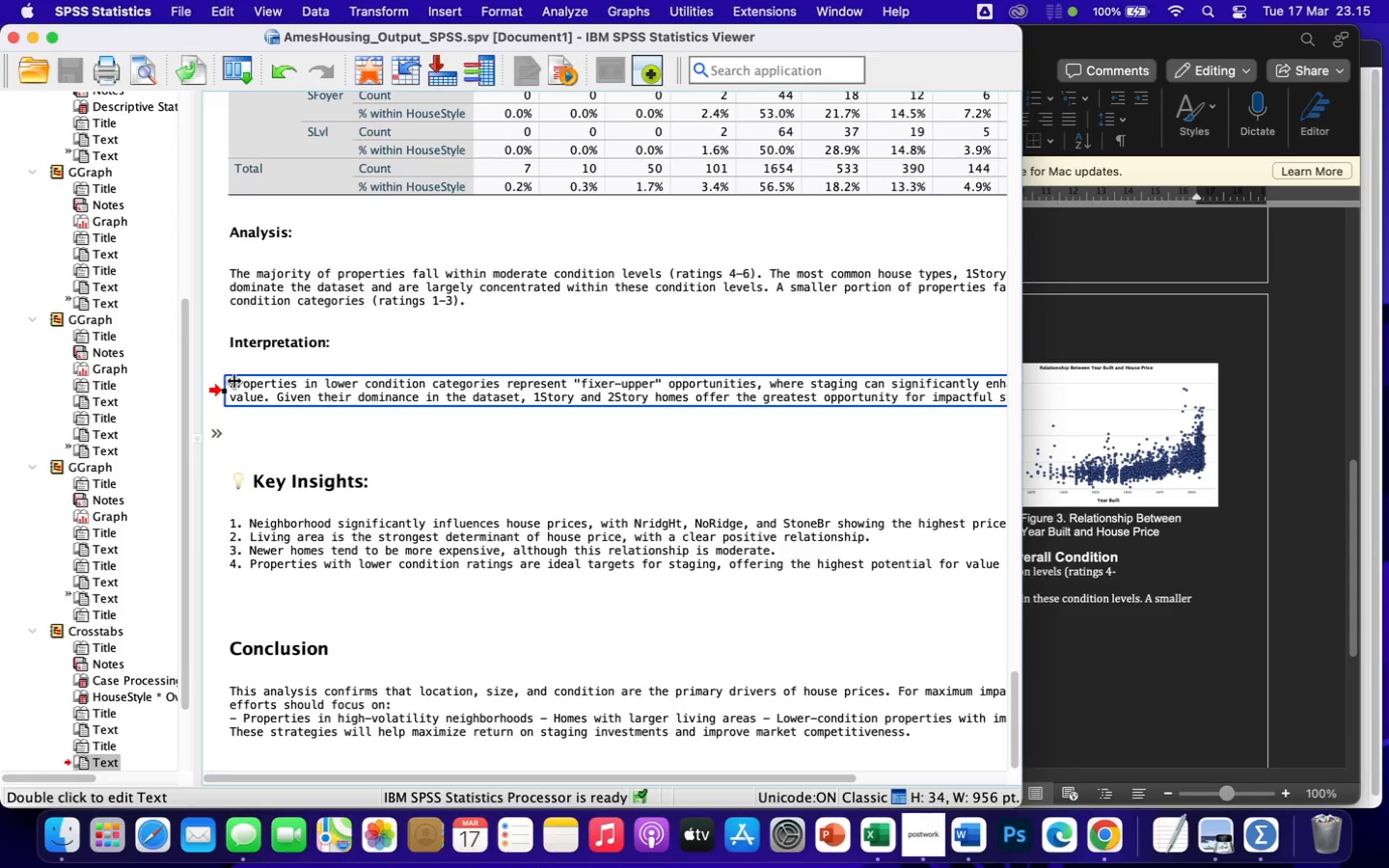 
left_click([234, 381])
 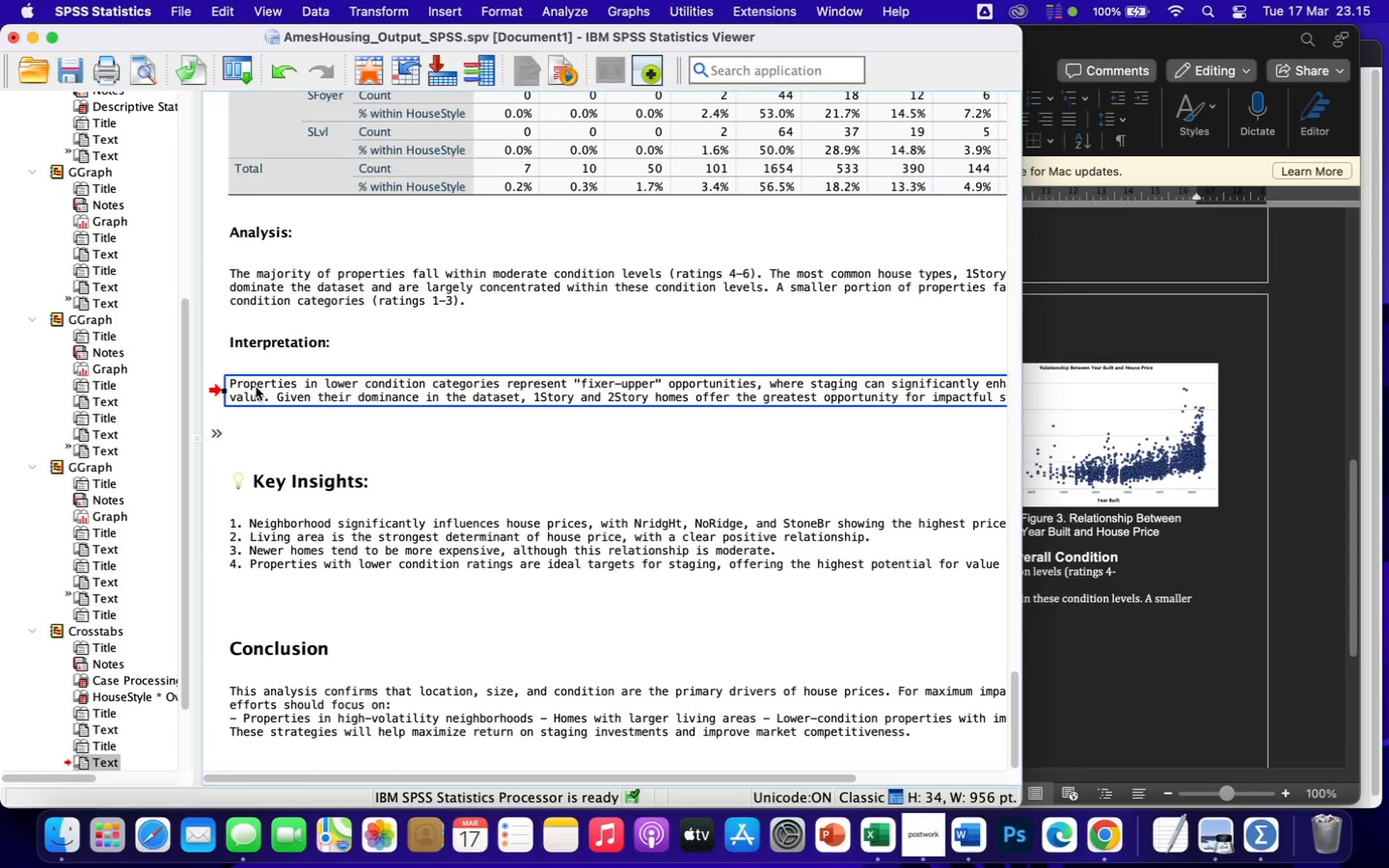 
left_click([242, 381])
 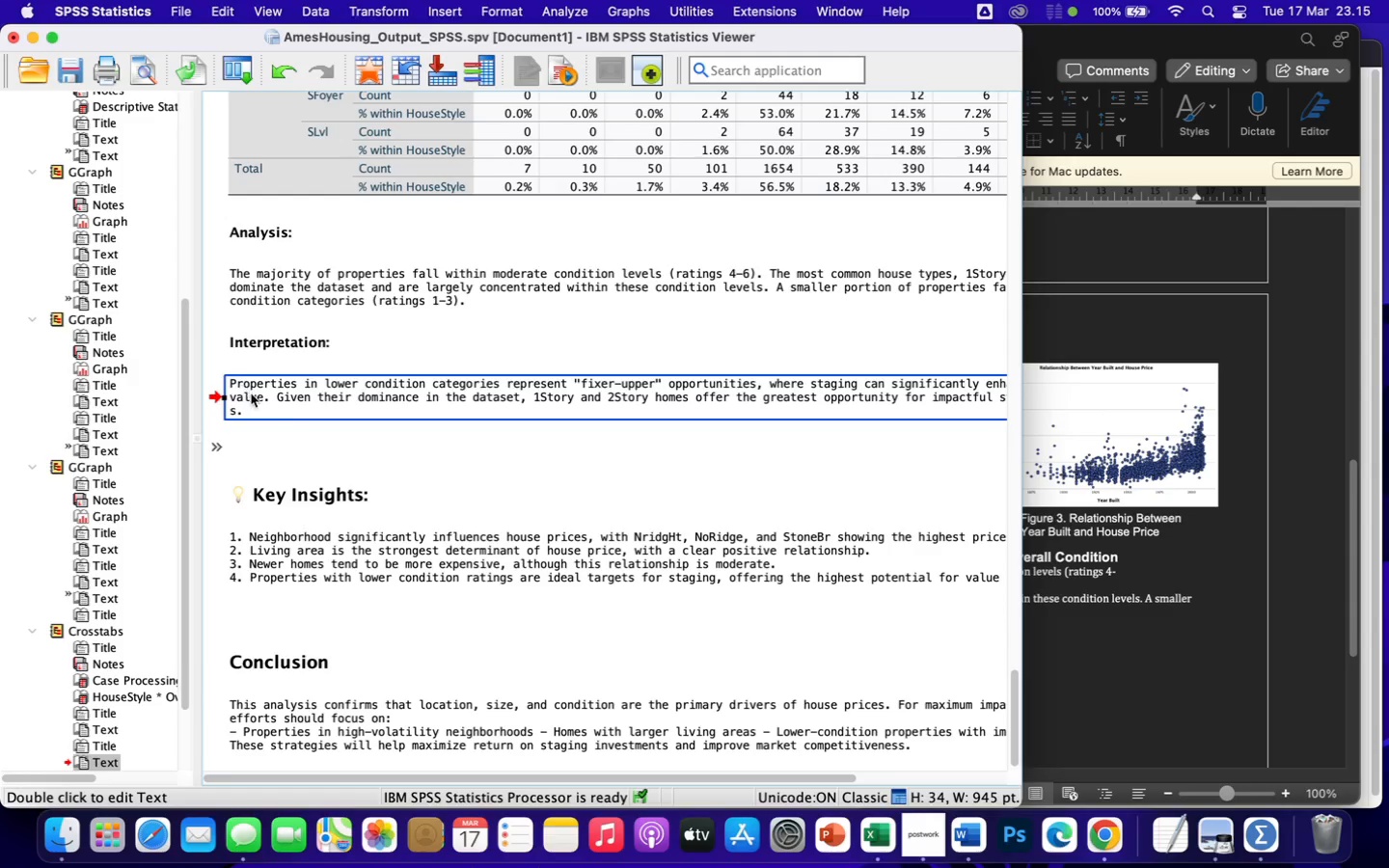 
left_click([267, 407])
 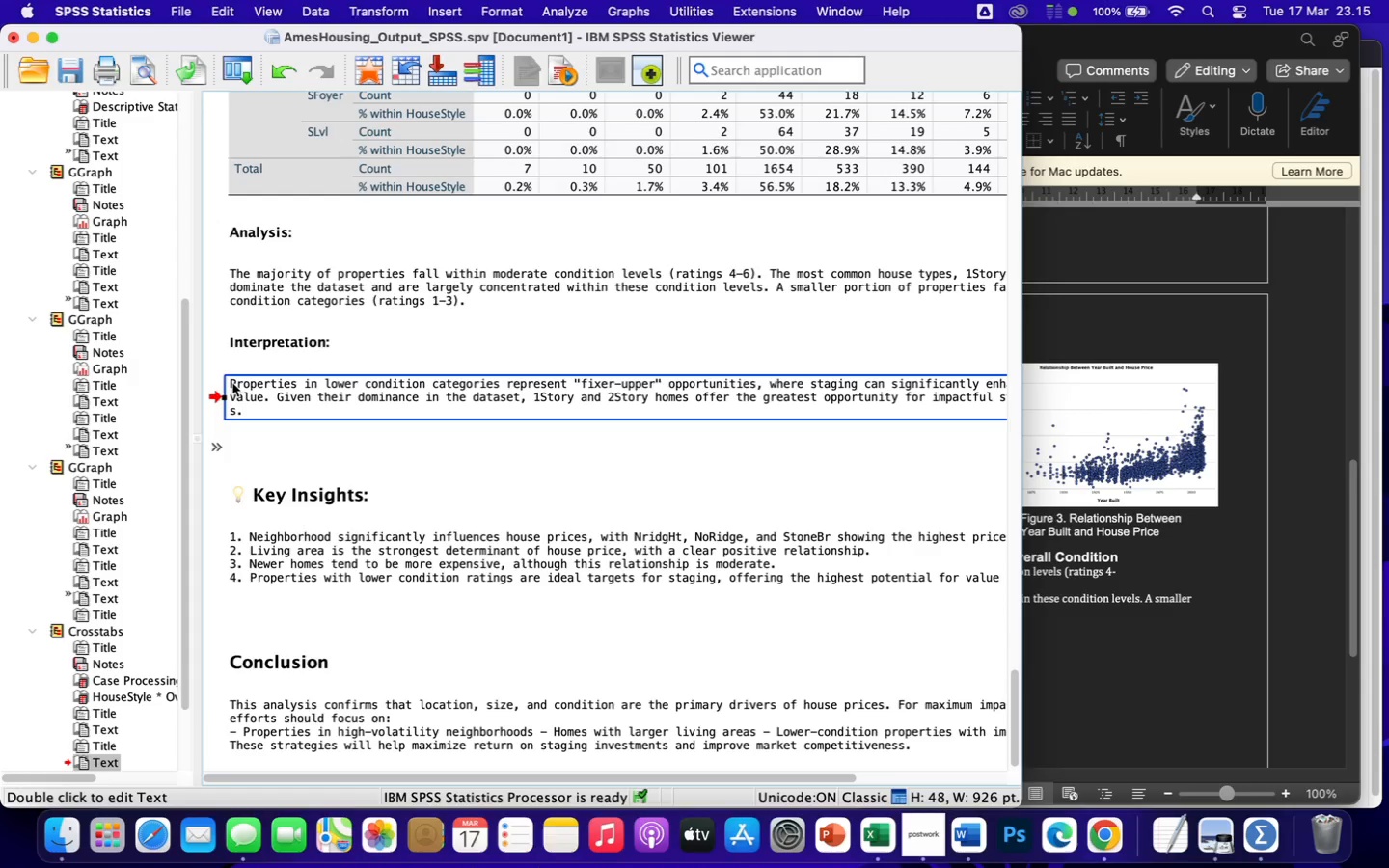 
double_click([232, 383])
 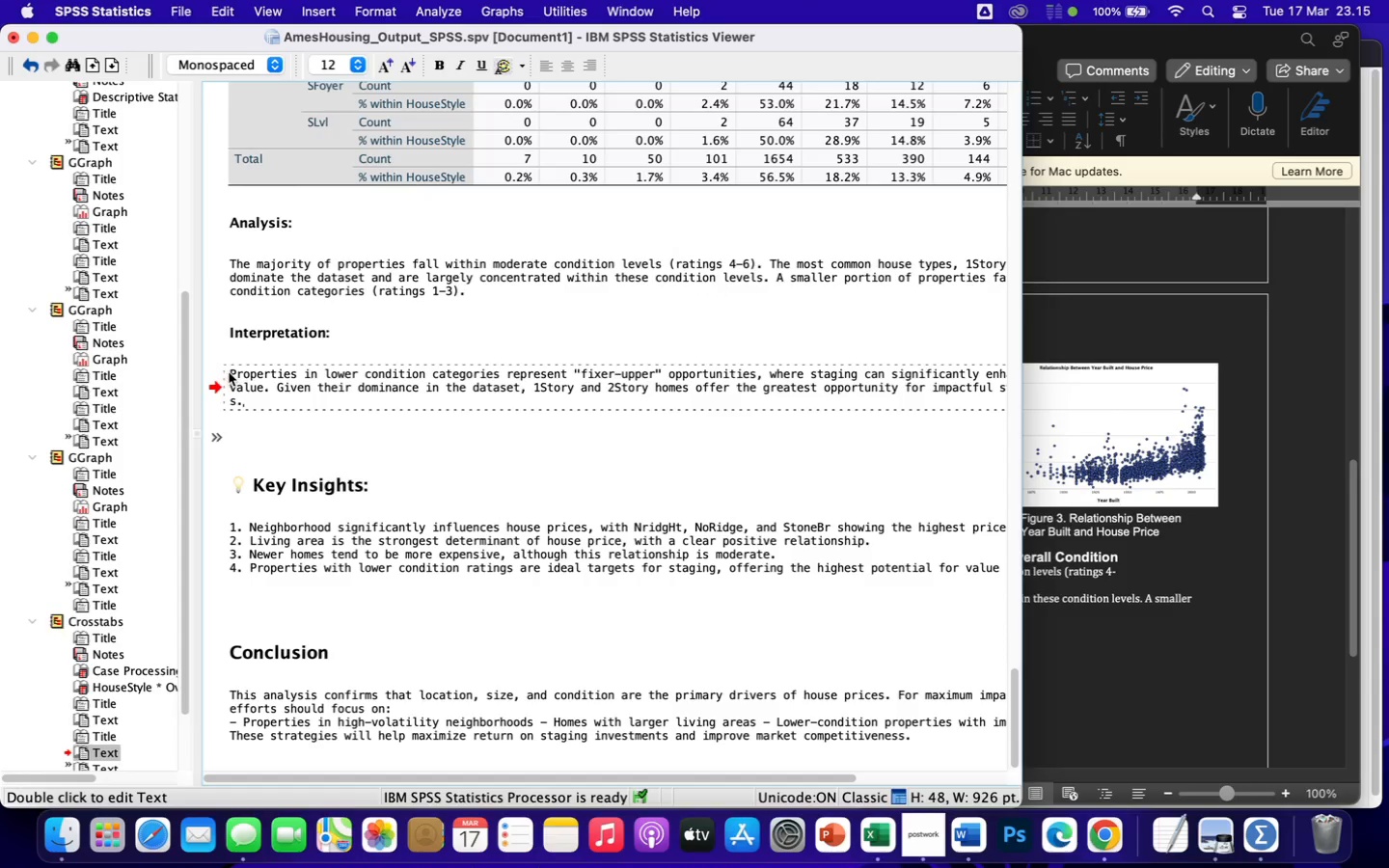 
left_click([229, 368])
 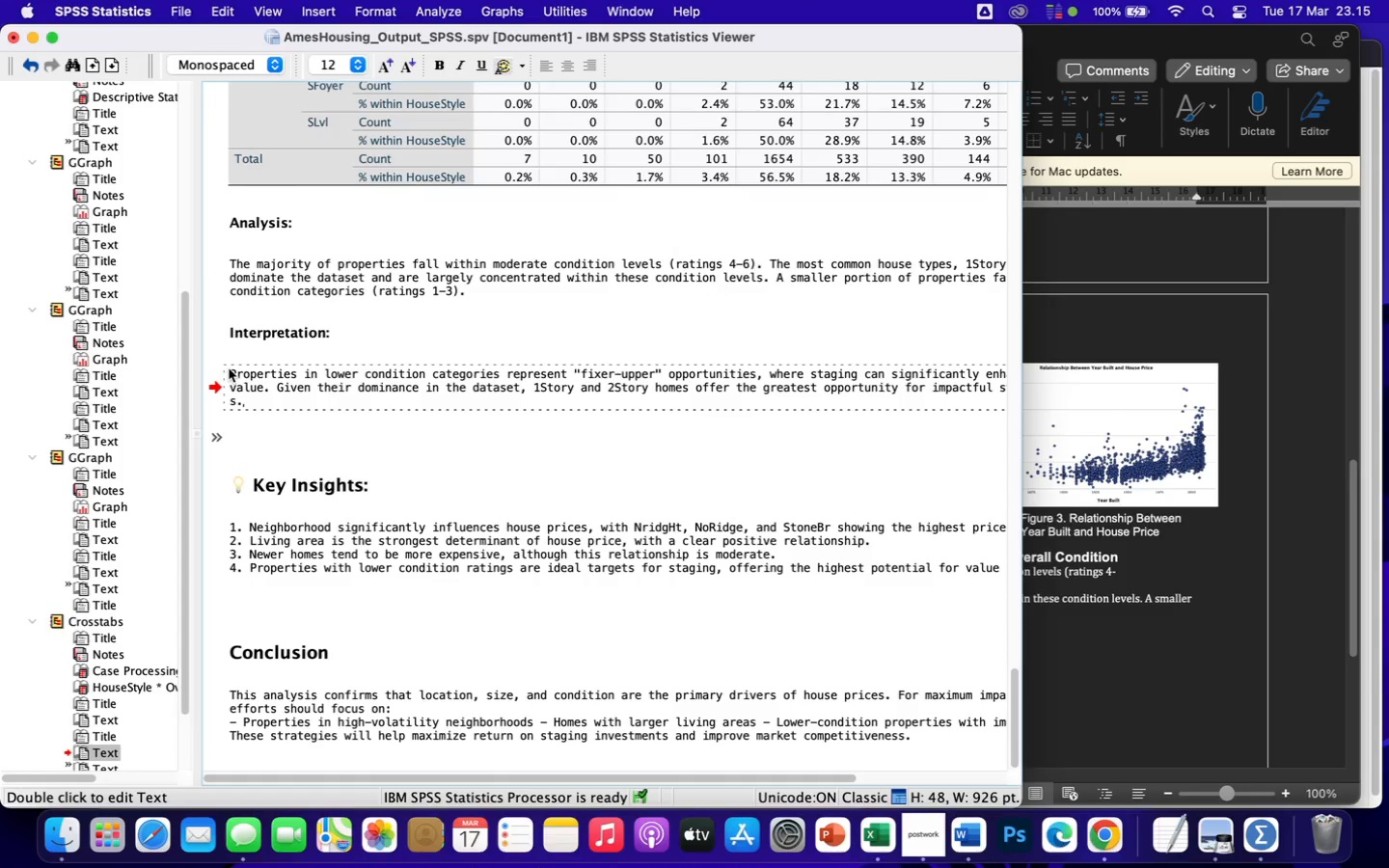 
left_click_drag(start_coordinate=[229, 368], to_coordinate=[260, 404])
 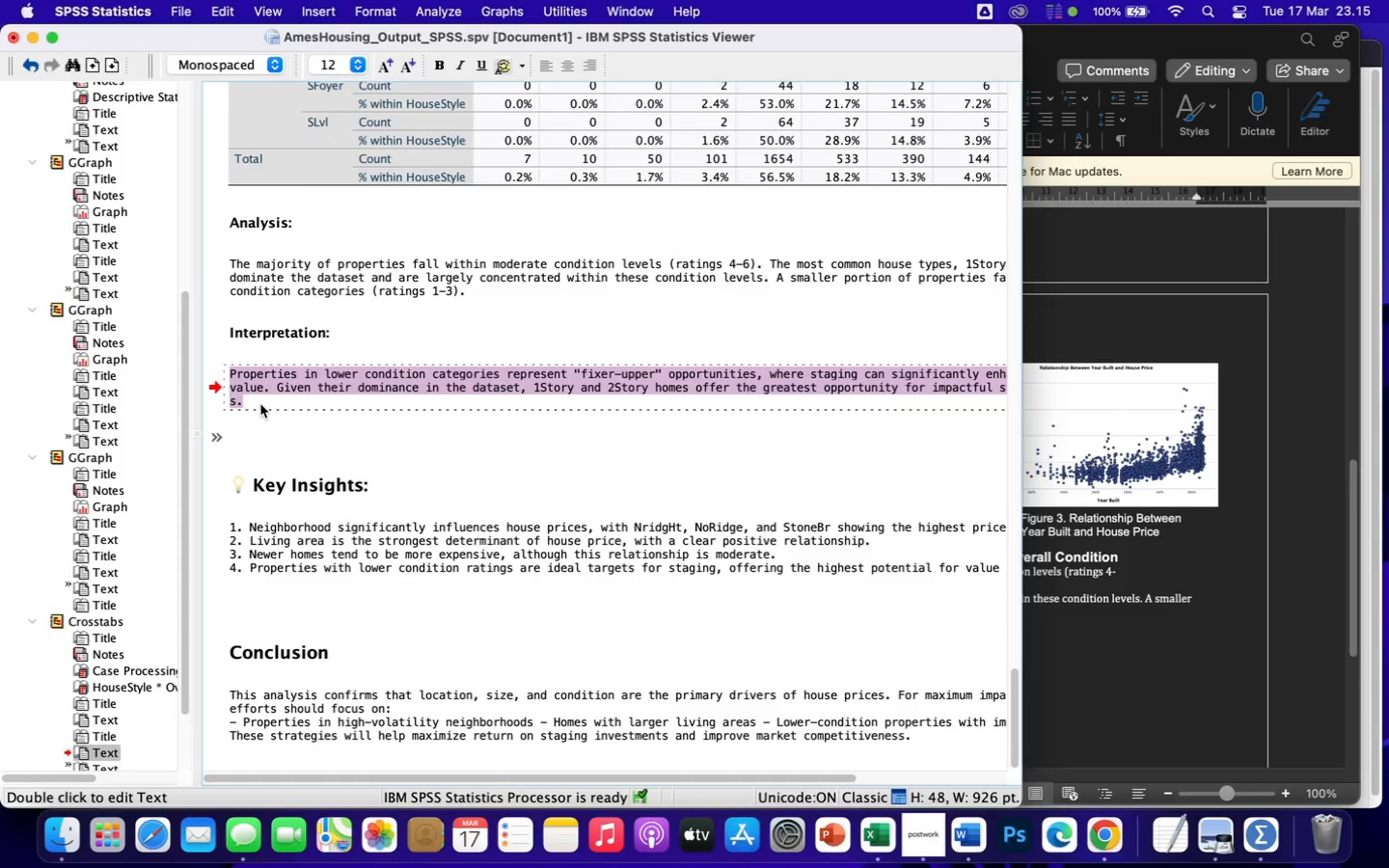 
key(Meta+C)
 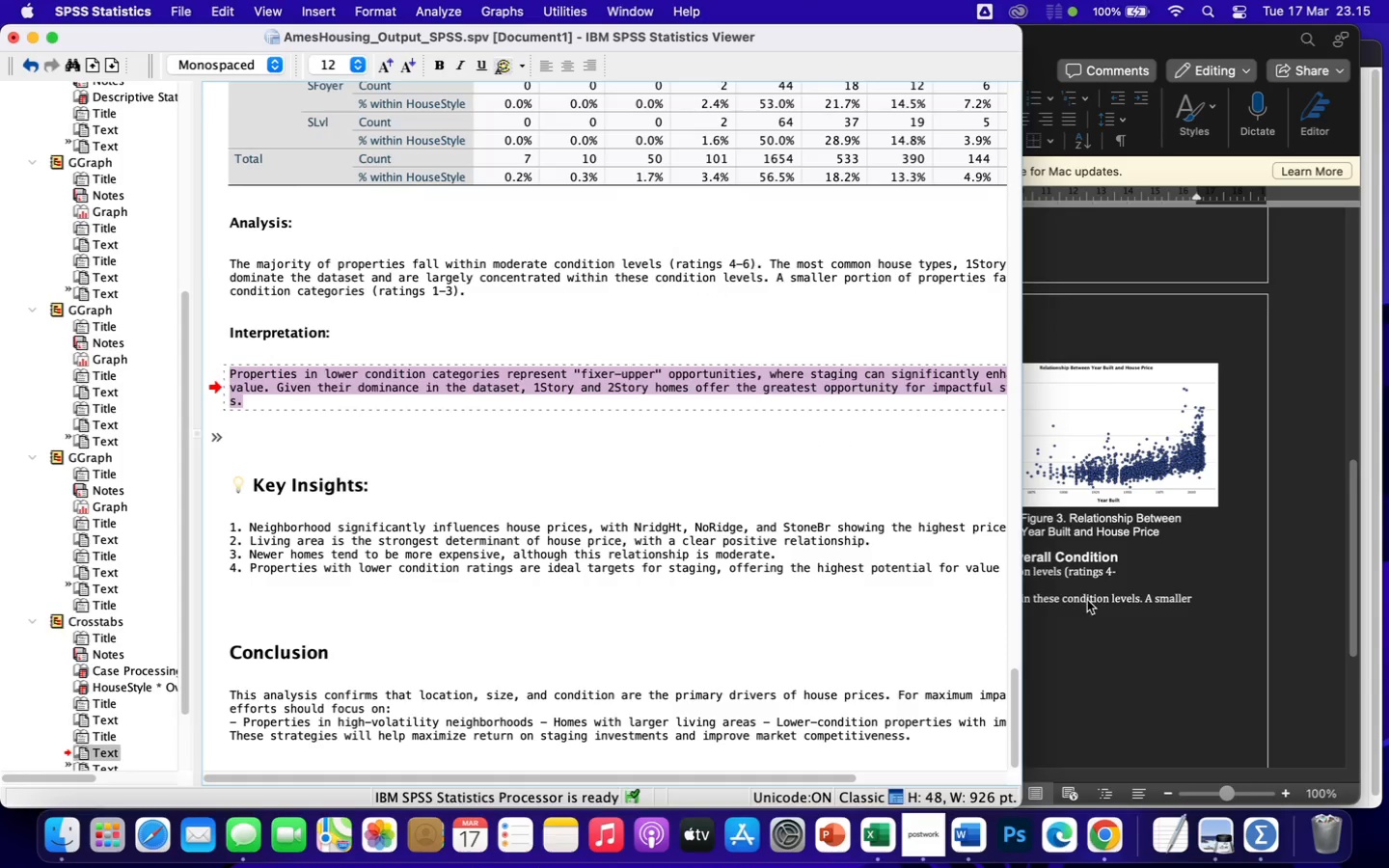 
left_click([1129, 614])
 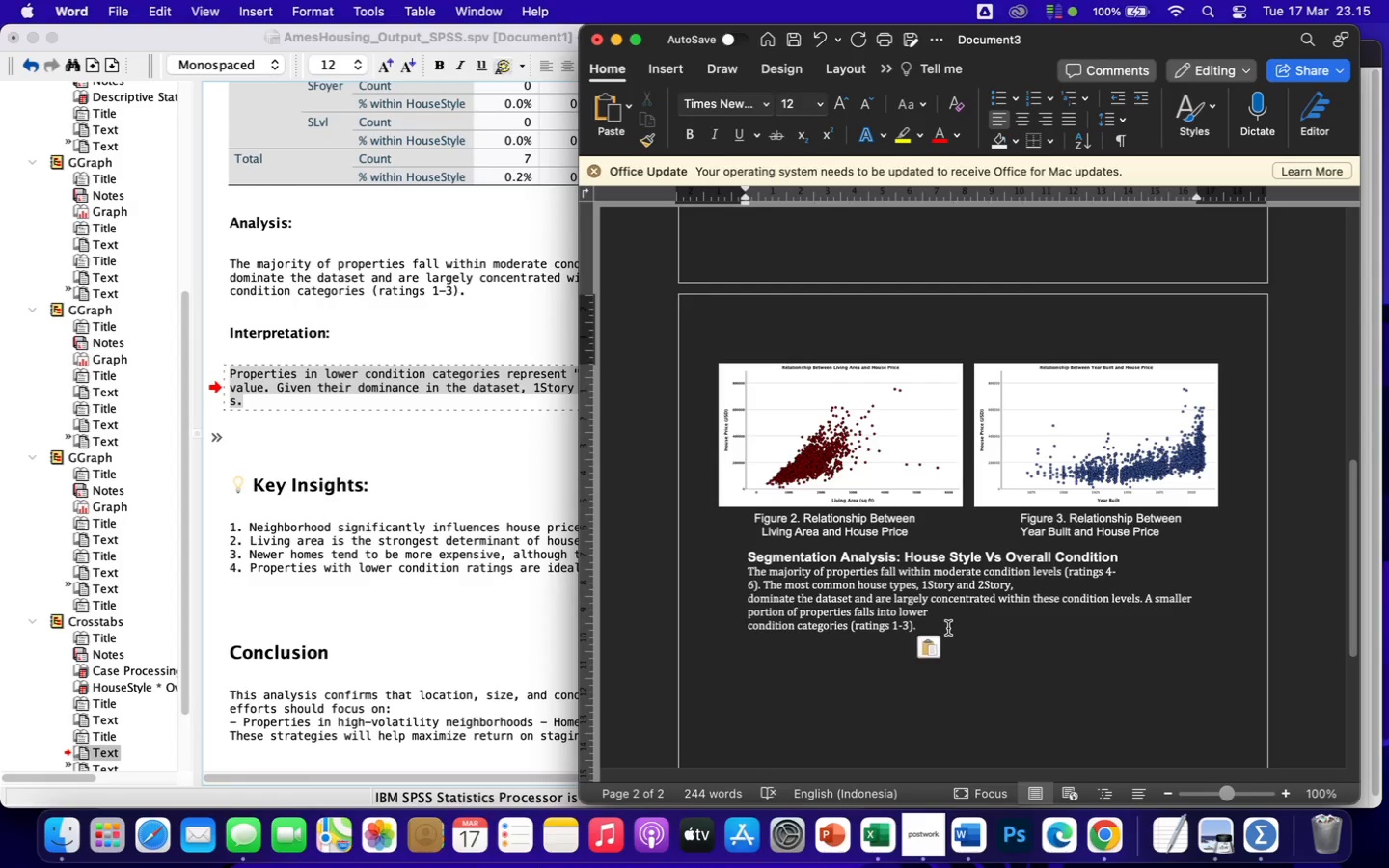 
left_click([946, 628])
 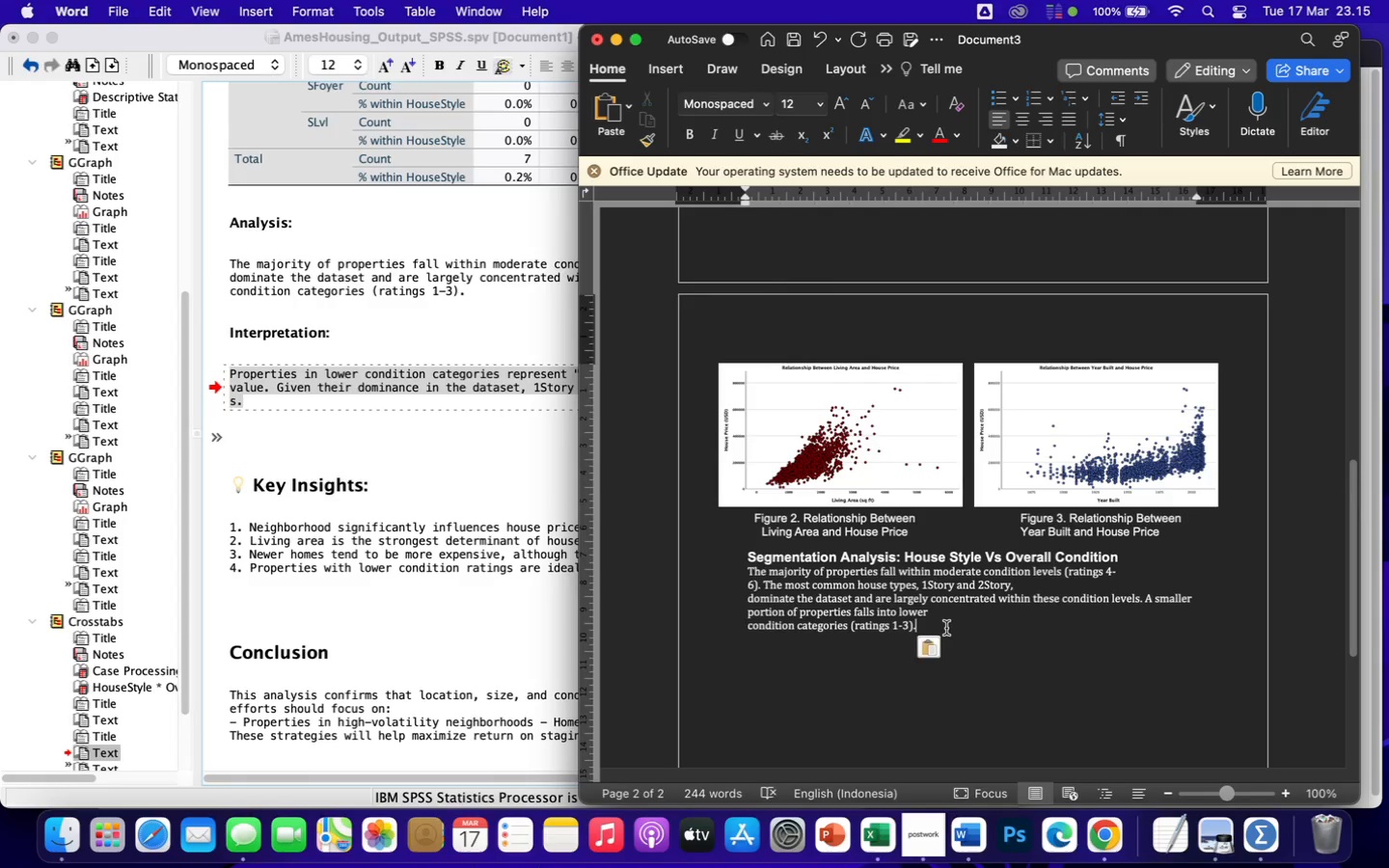 
wait(7.0)
 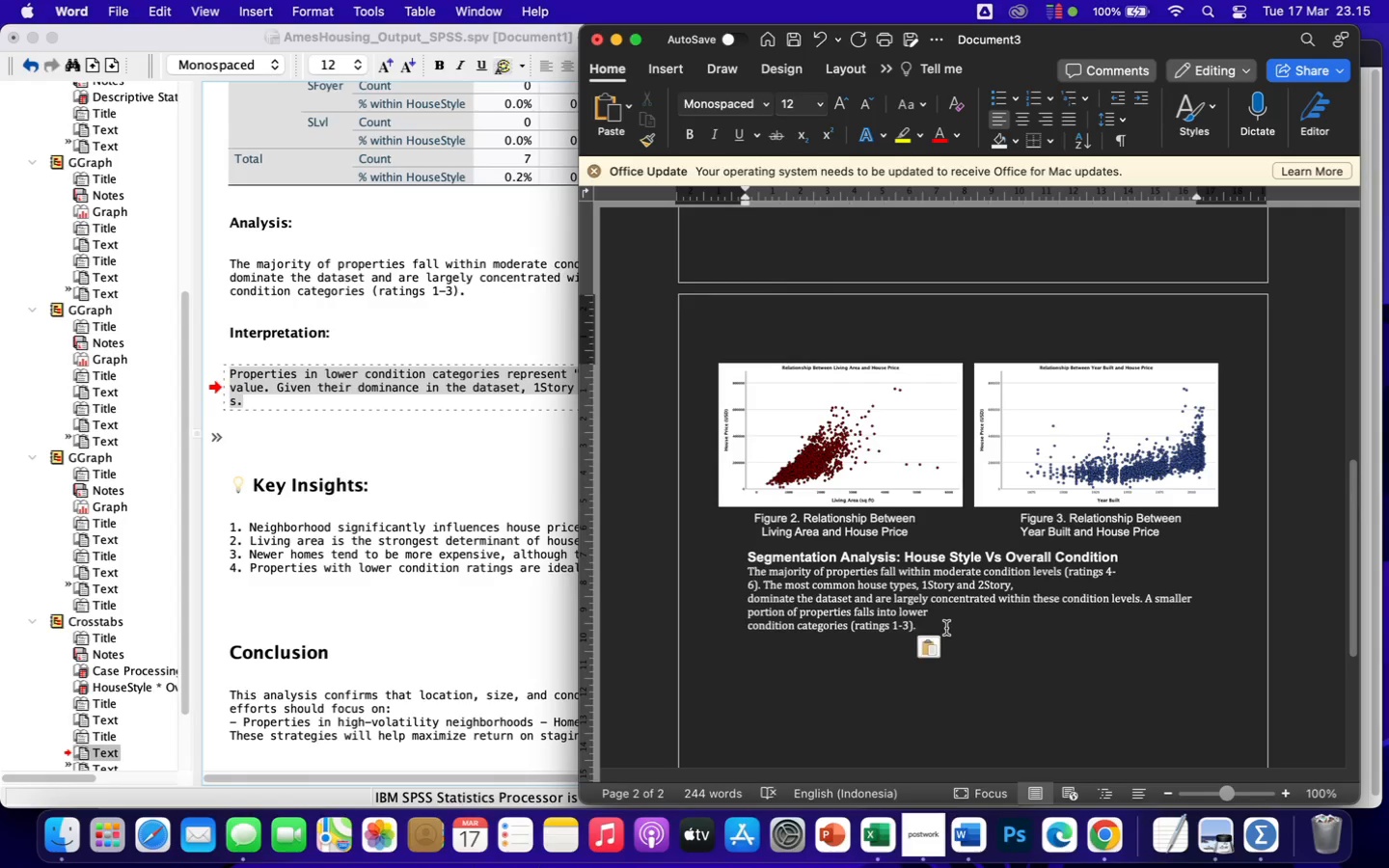 
key(Space)
 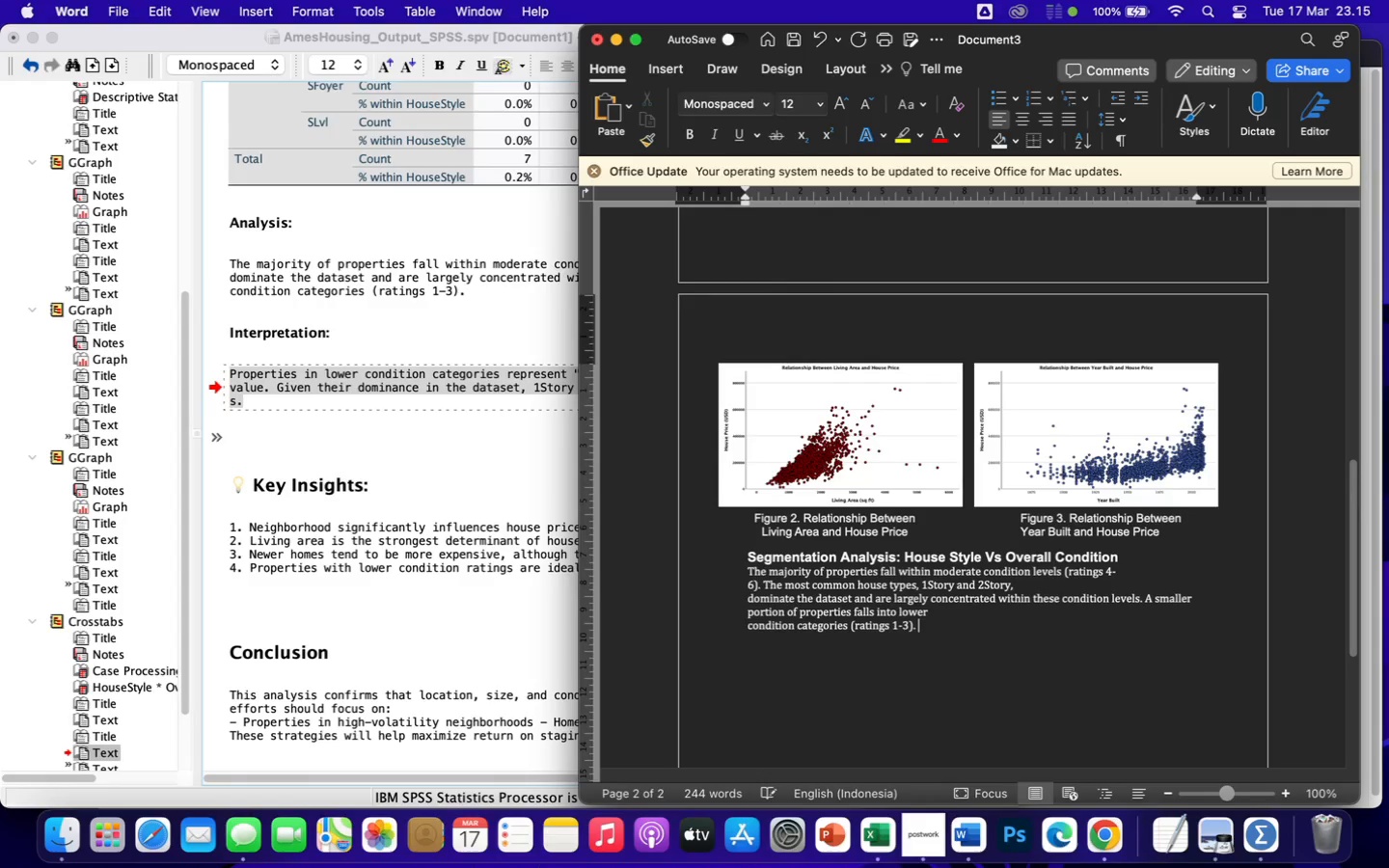 
key(Meta+CommandLeft)
 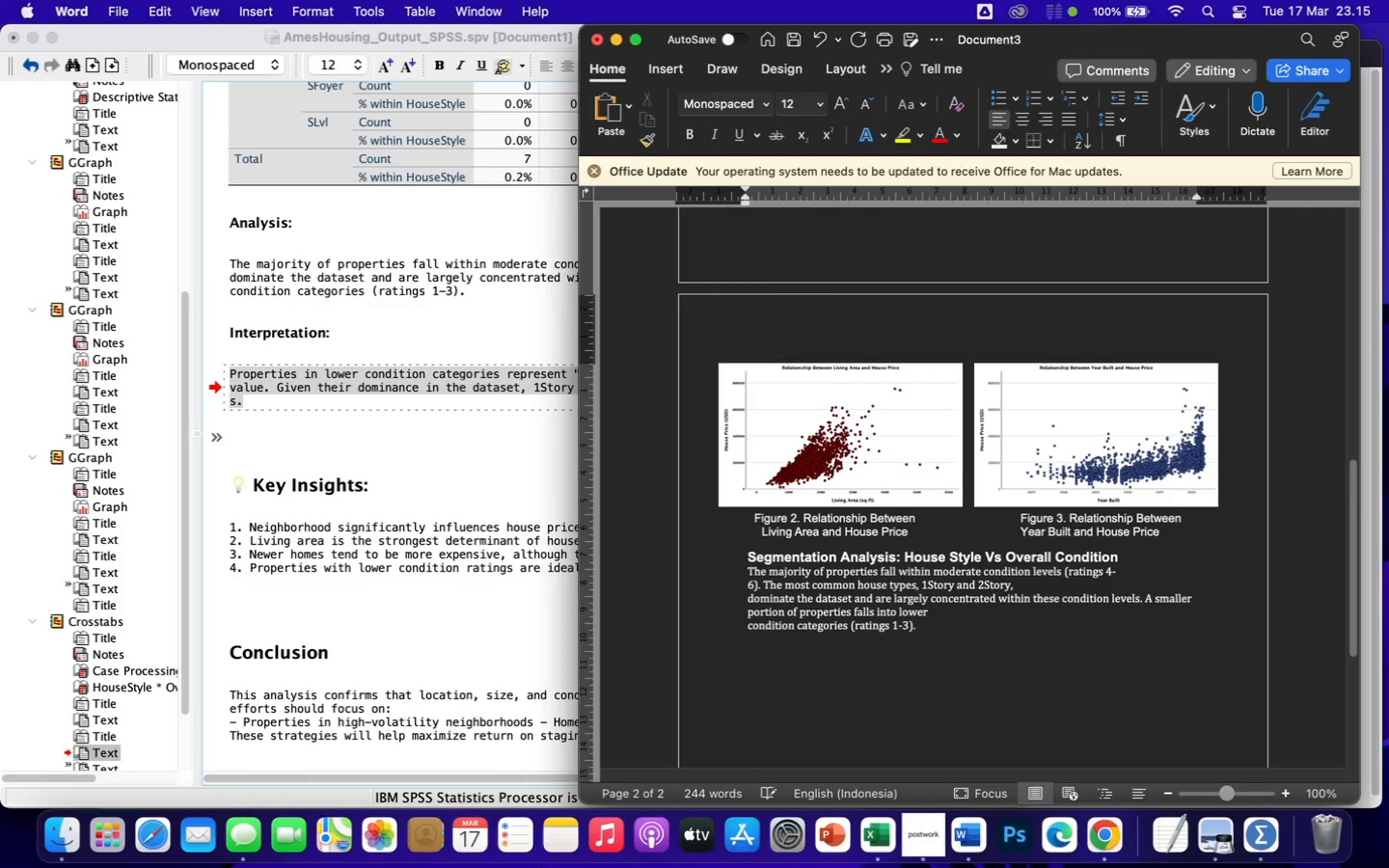 
key(Meta+V)
 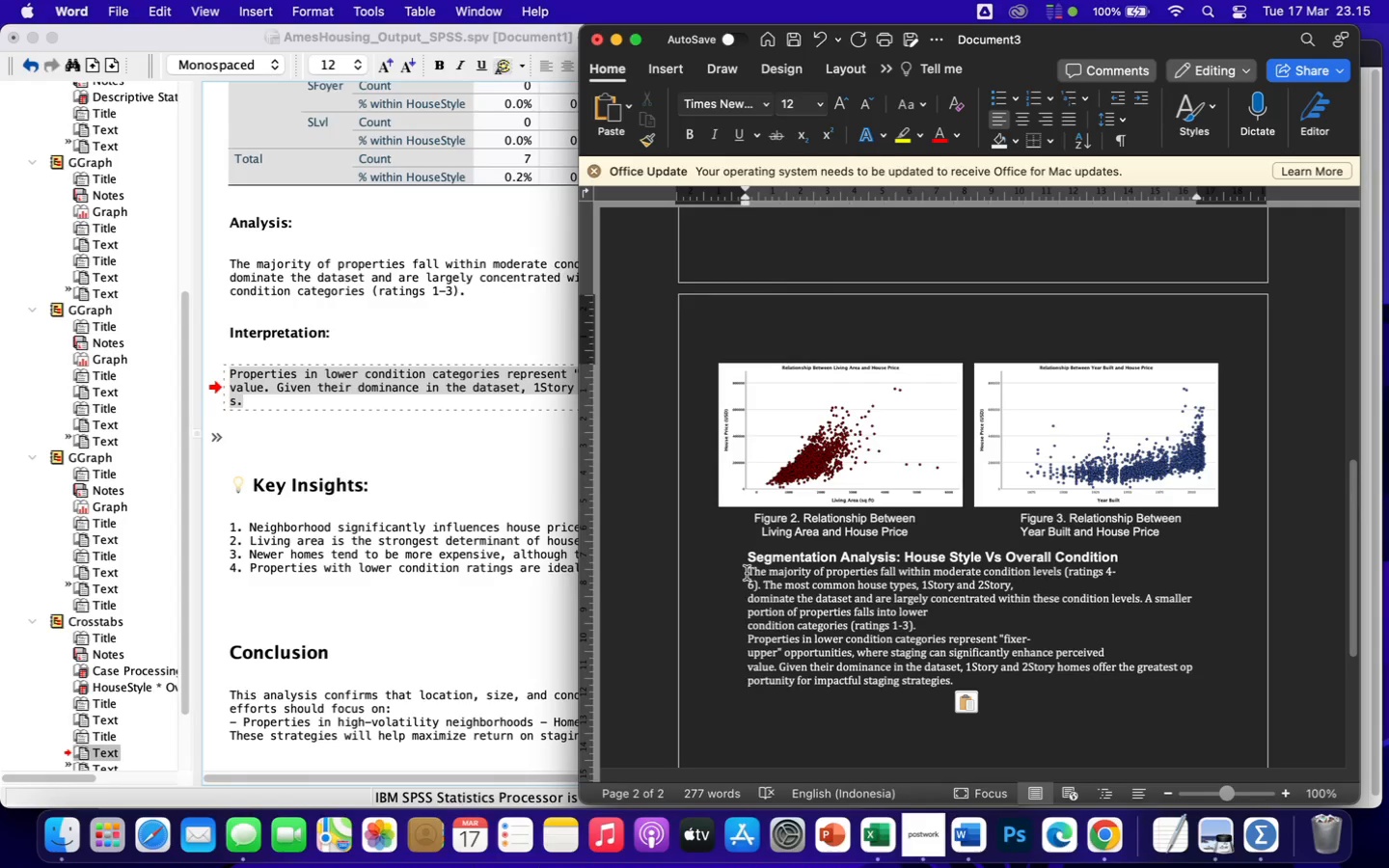 
left_click([742, 587])
 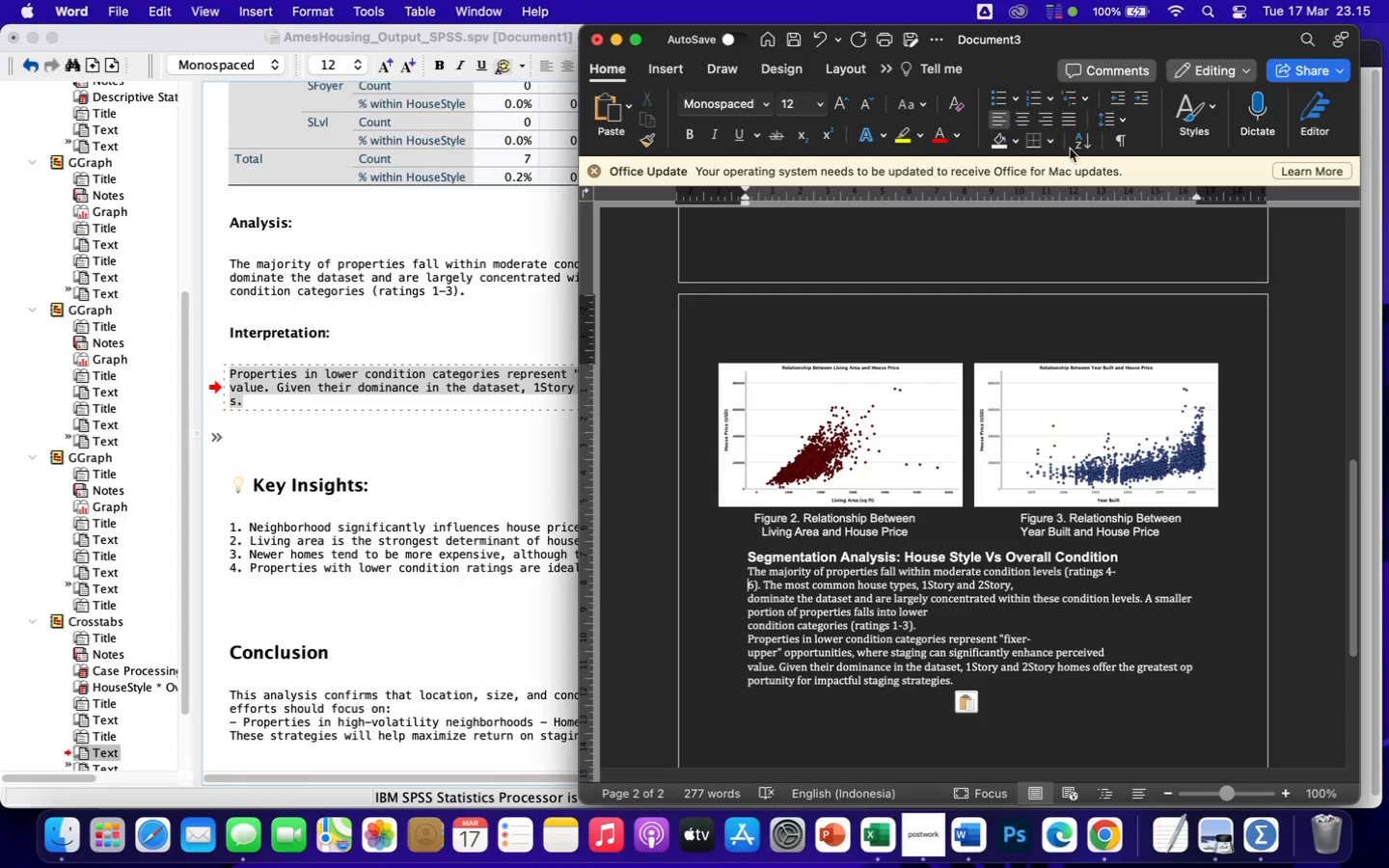 
left_click([1066, 122])
 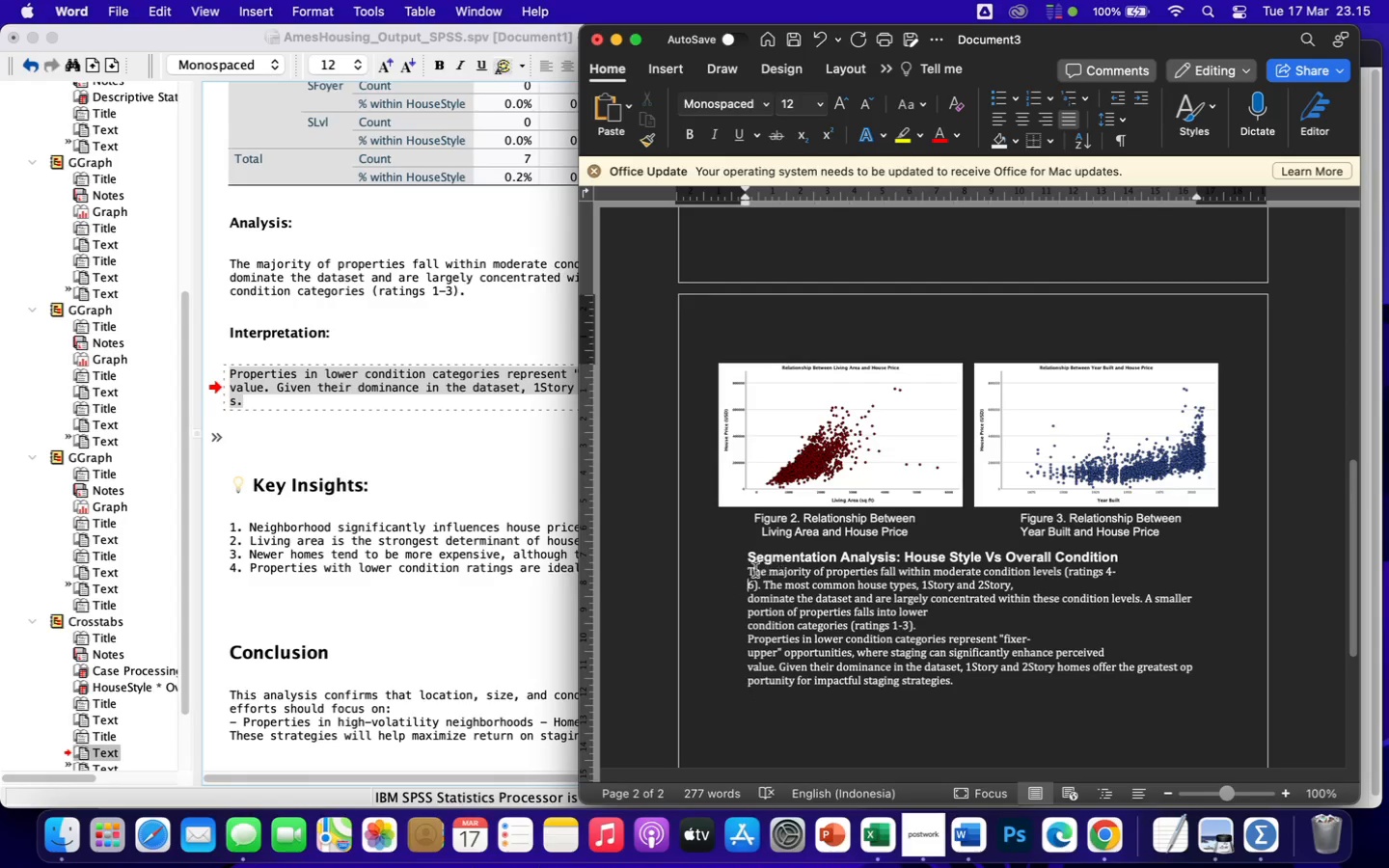 
left_click_drag(start_coordinate=[746, 571], to_coordinate=[982, 693])
 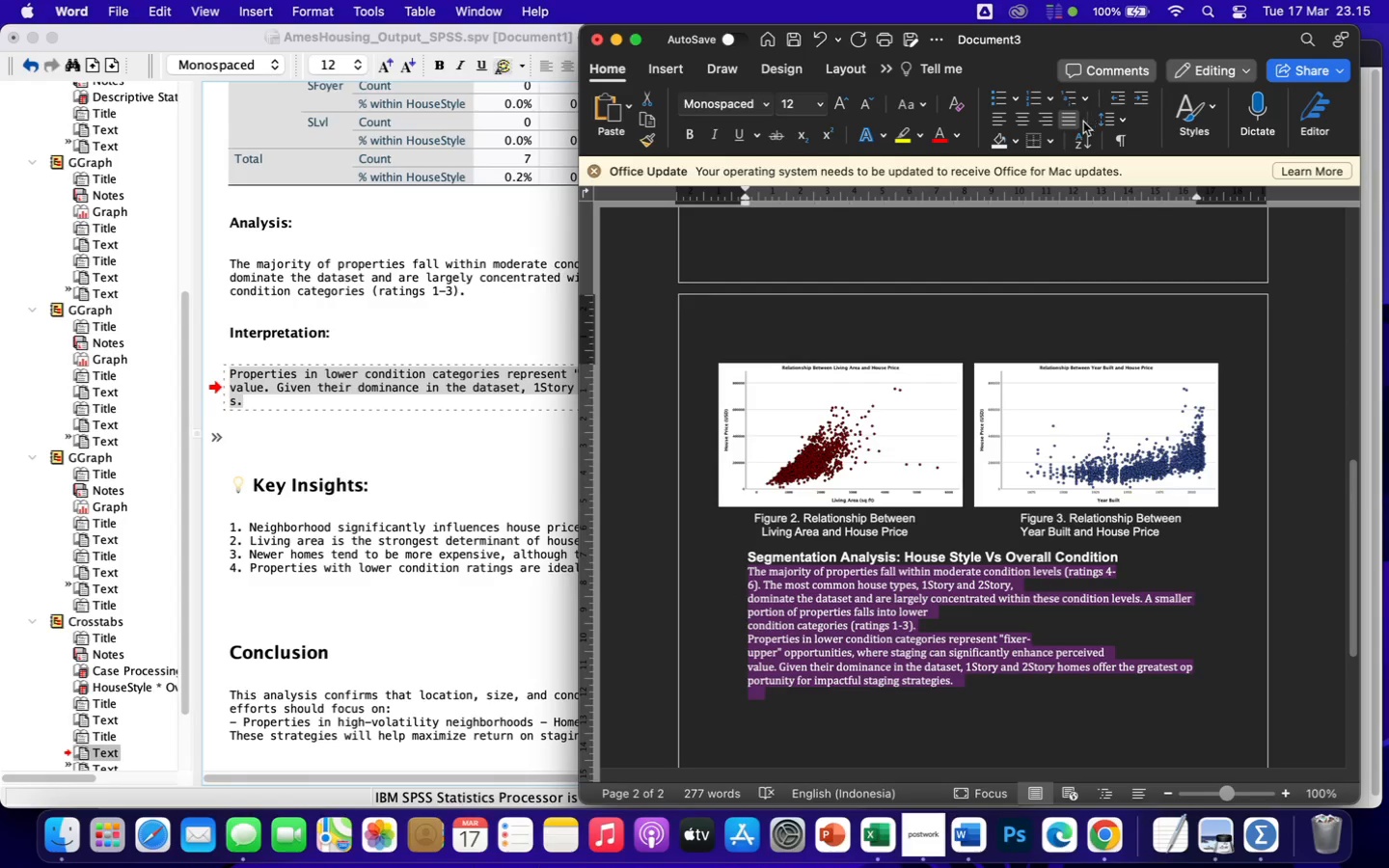 
left_click([1076, 123])
 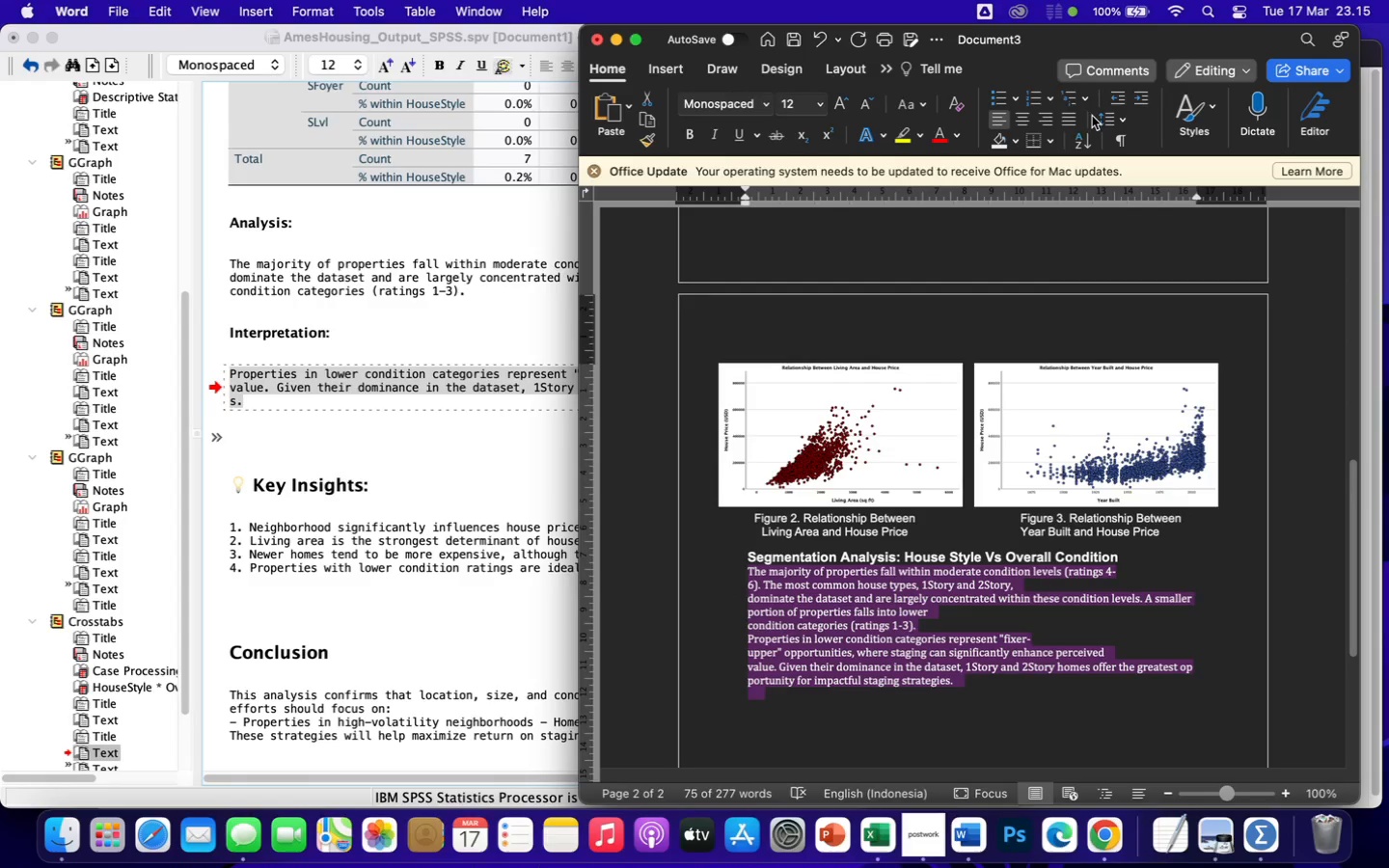 
left_click([1074, 121])
 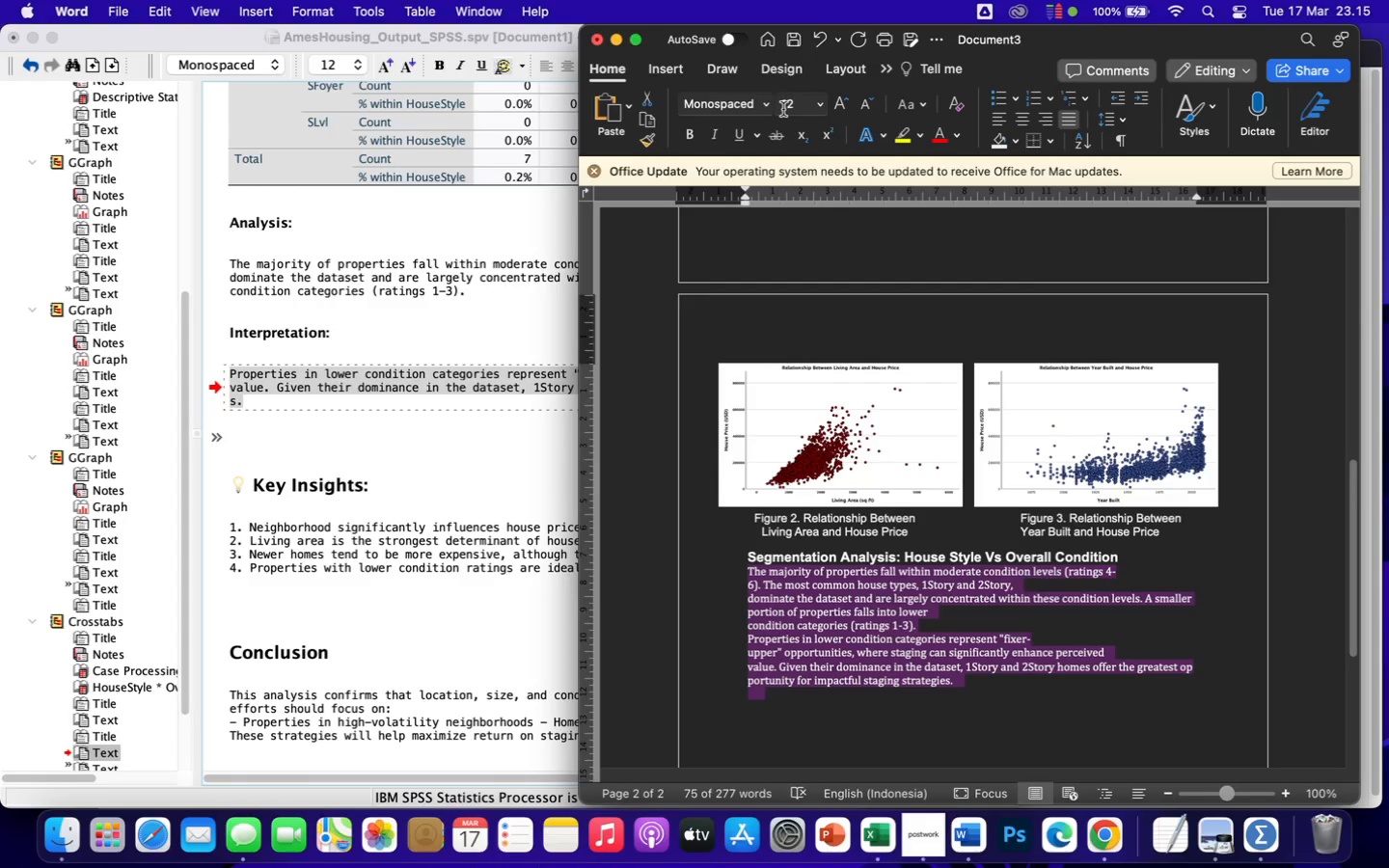 
left_click([765, 108])
 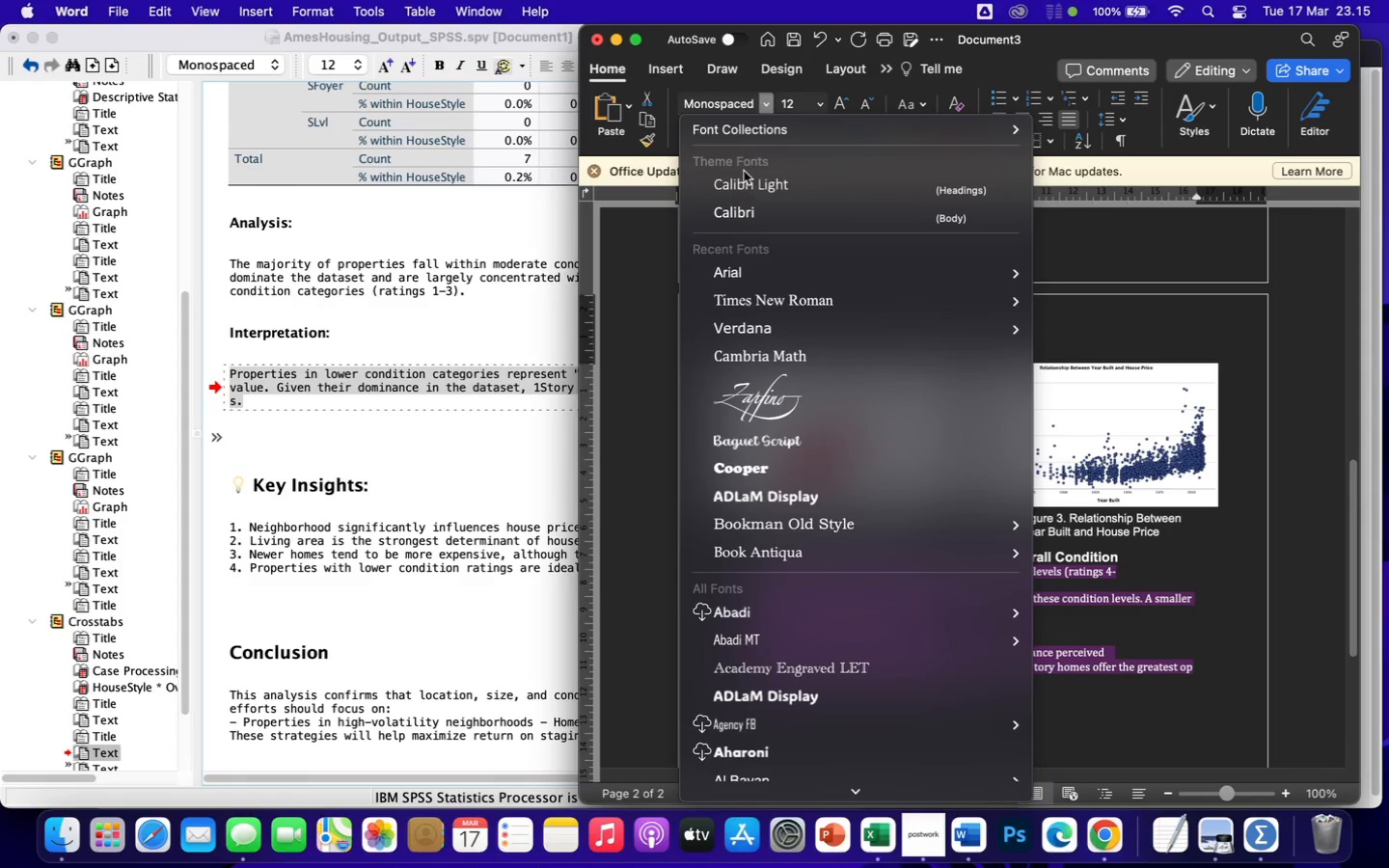 
left_click([736, 283])
 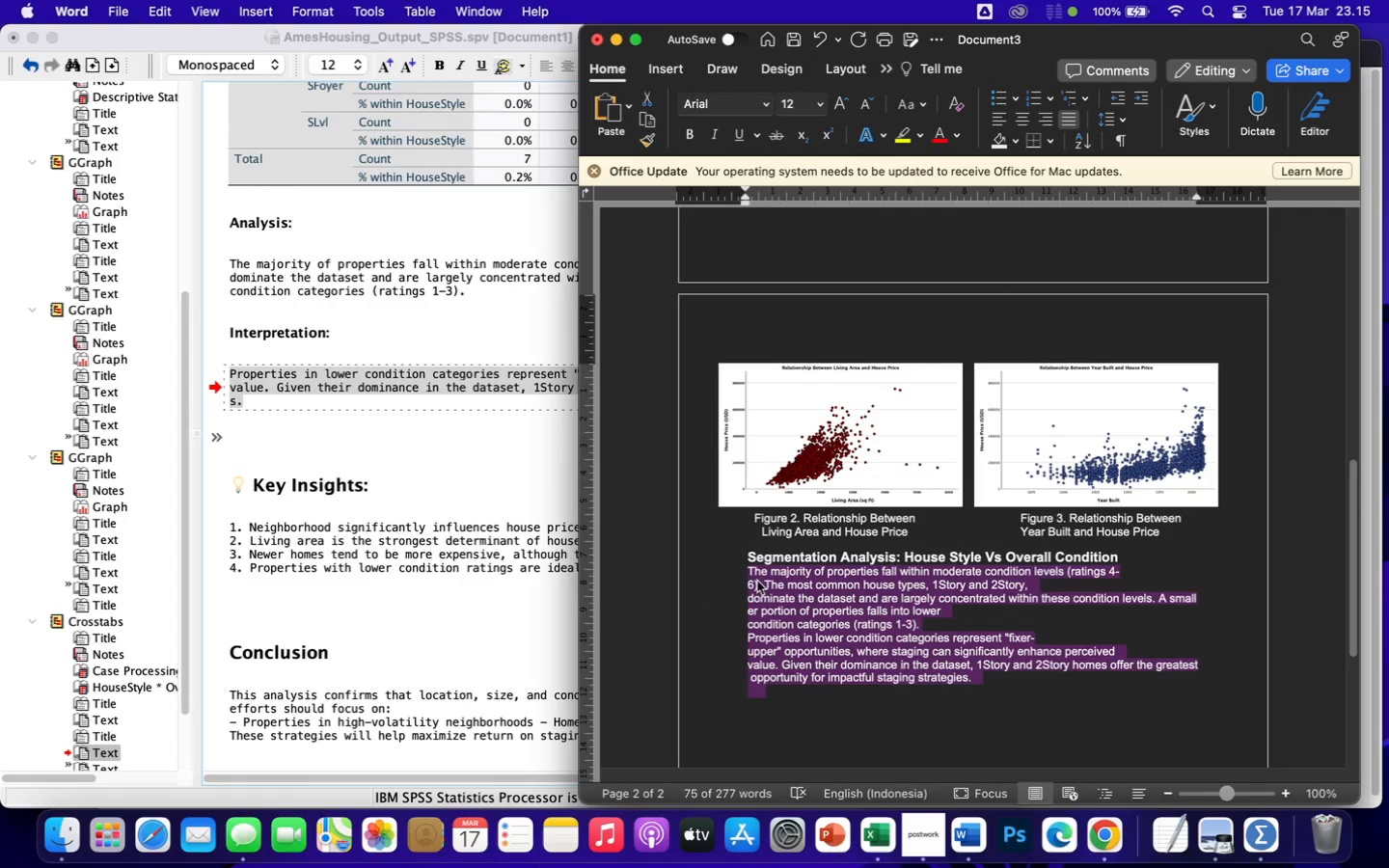 
left_click([743, 584])
 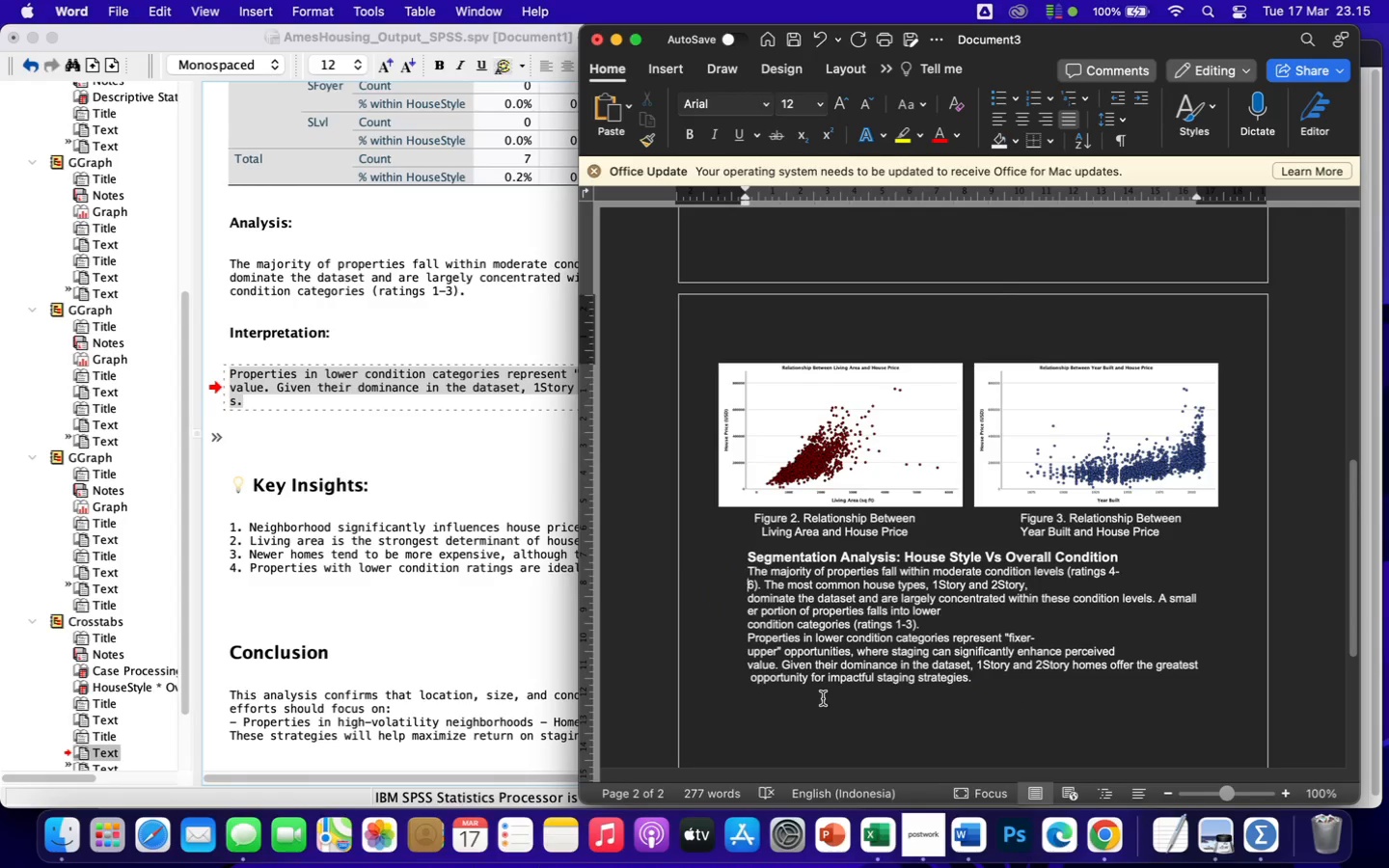 
key(Backspace)
 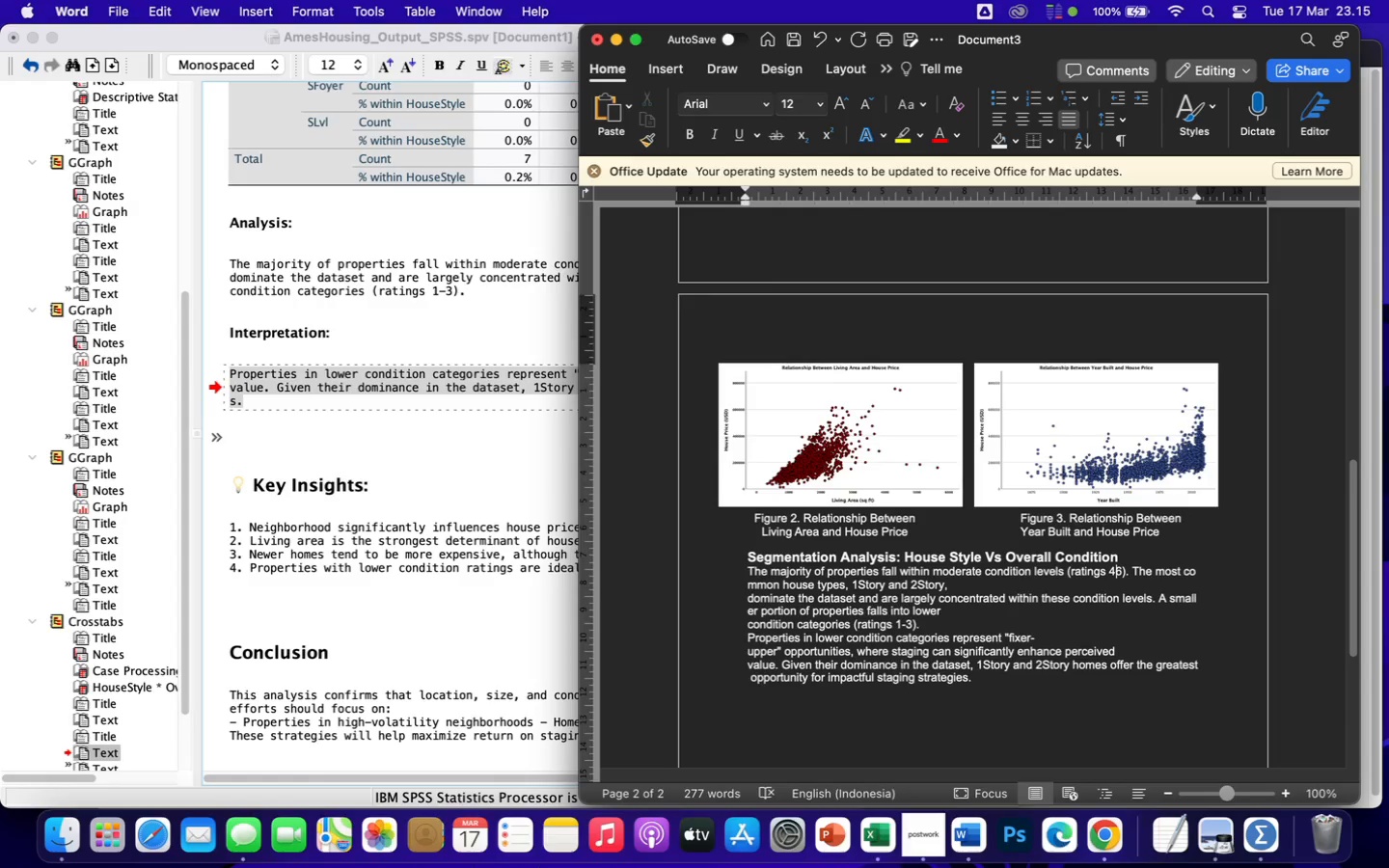 
key(Minus)
 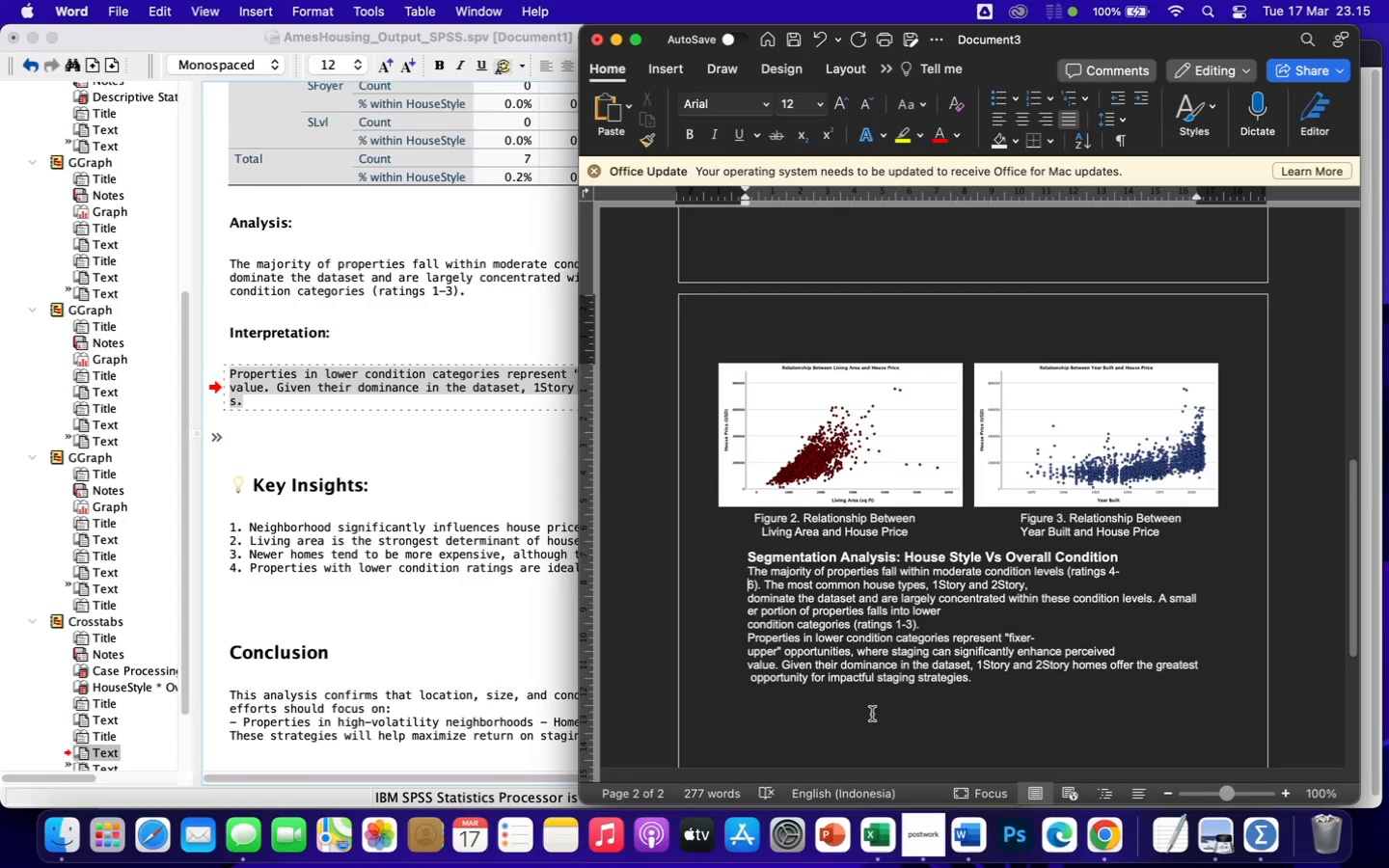 
wait(5.2)
 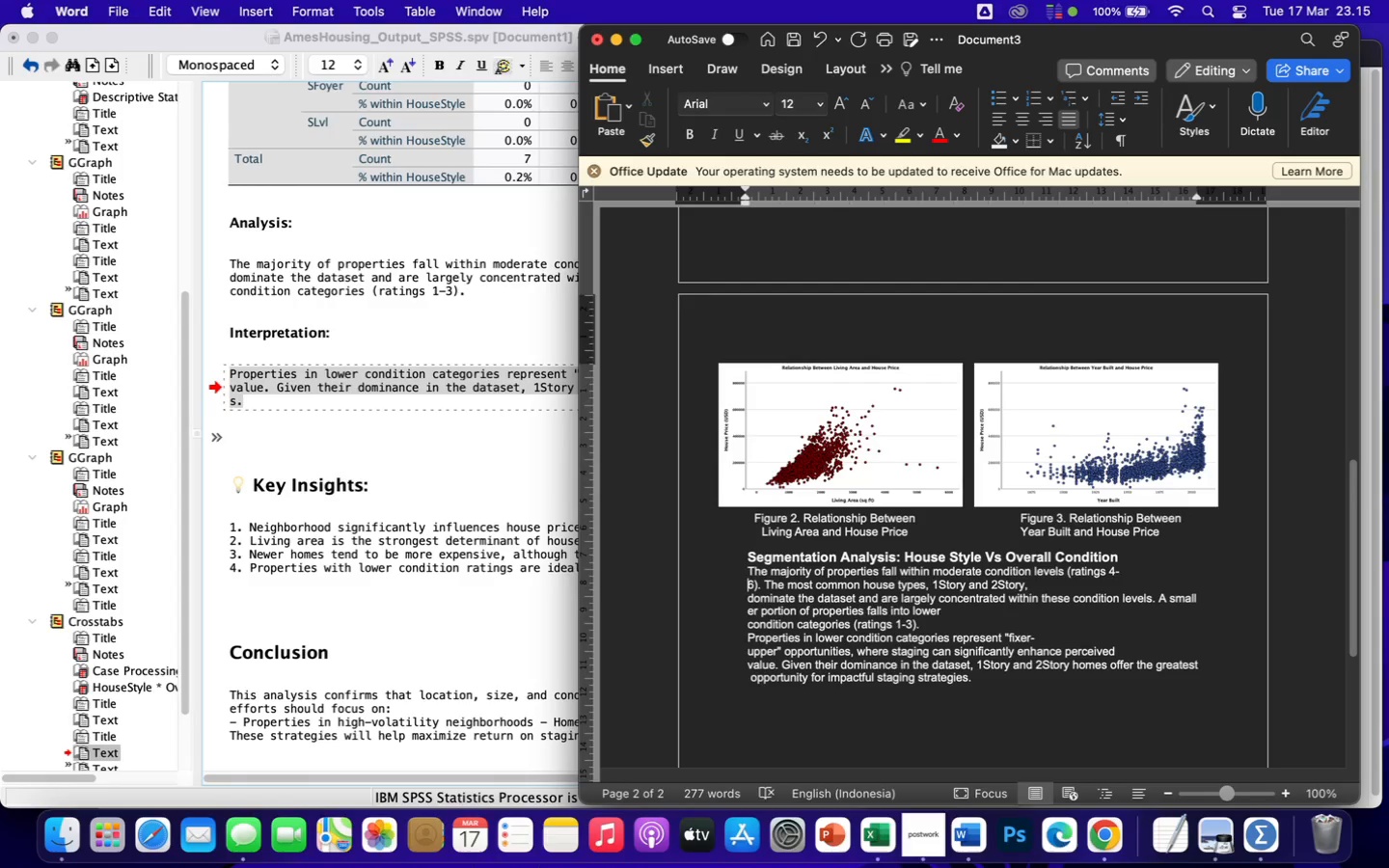 
left_click([766, 587])
 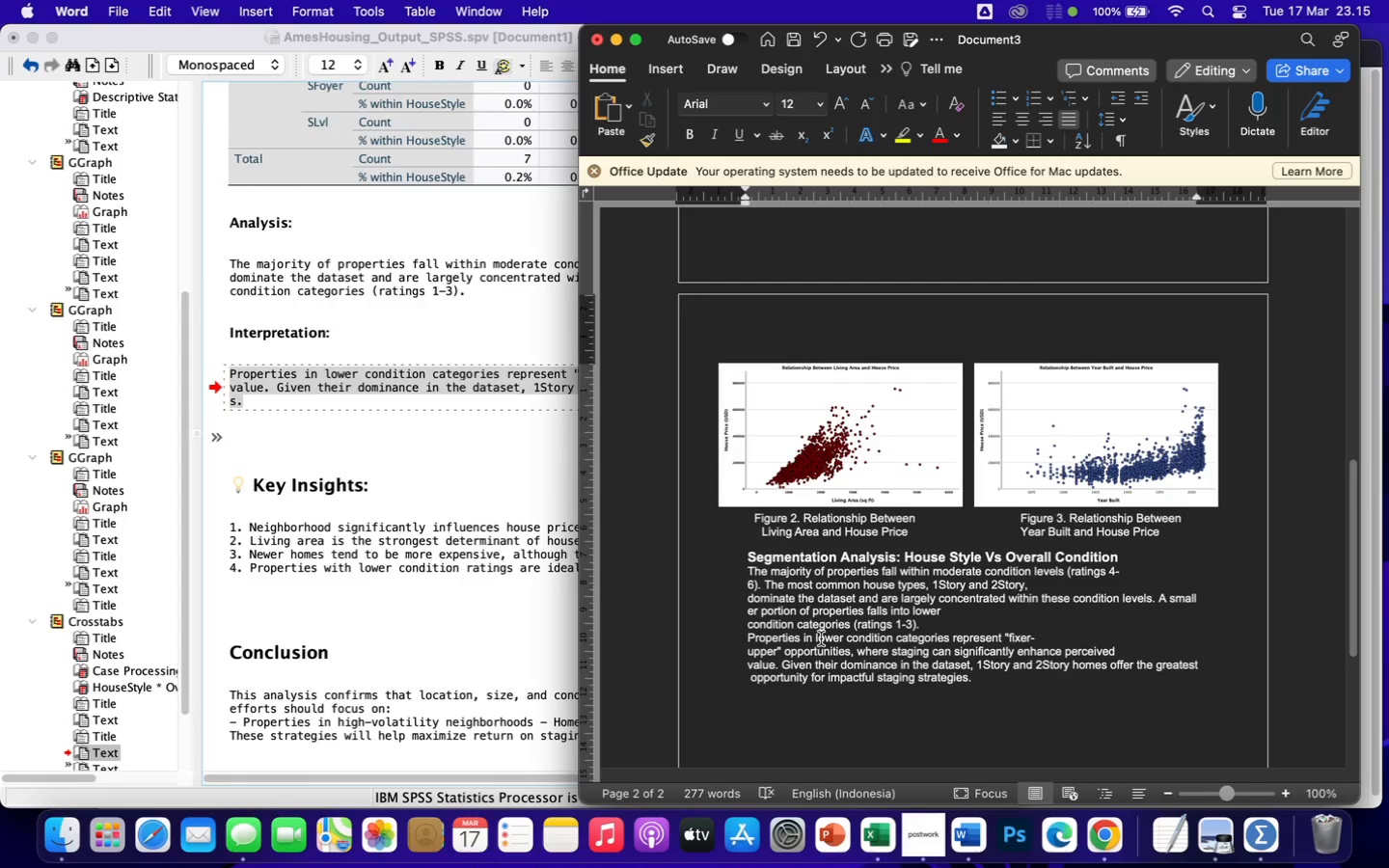 
key(Backspace)
 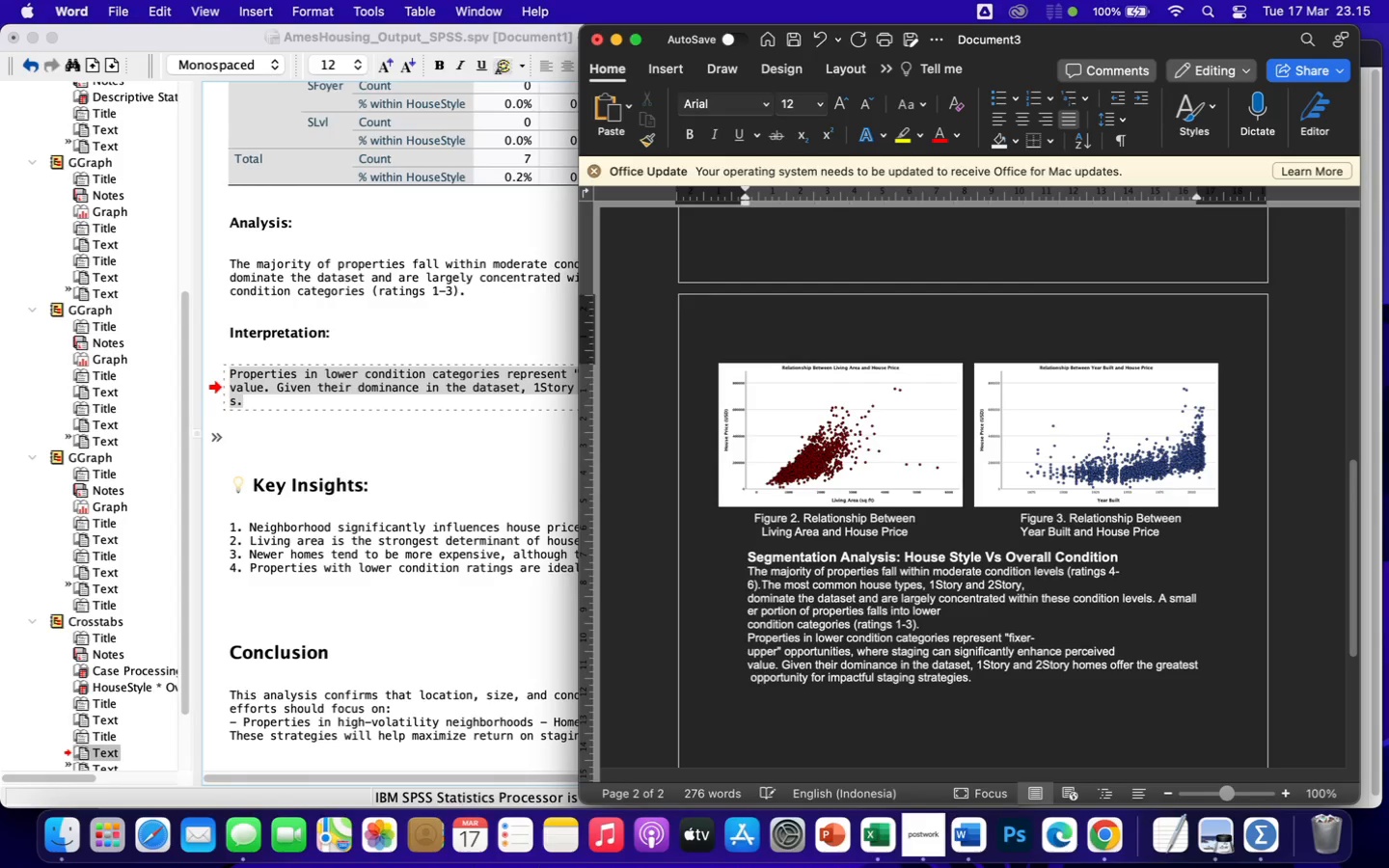 
key(Space)
 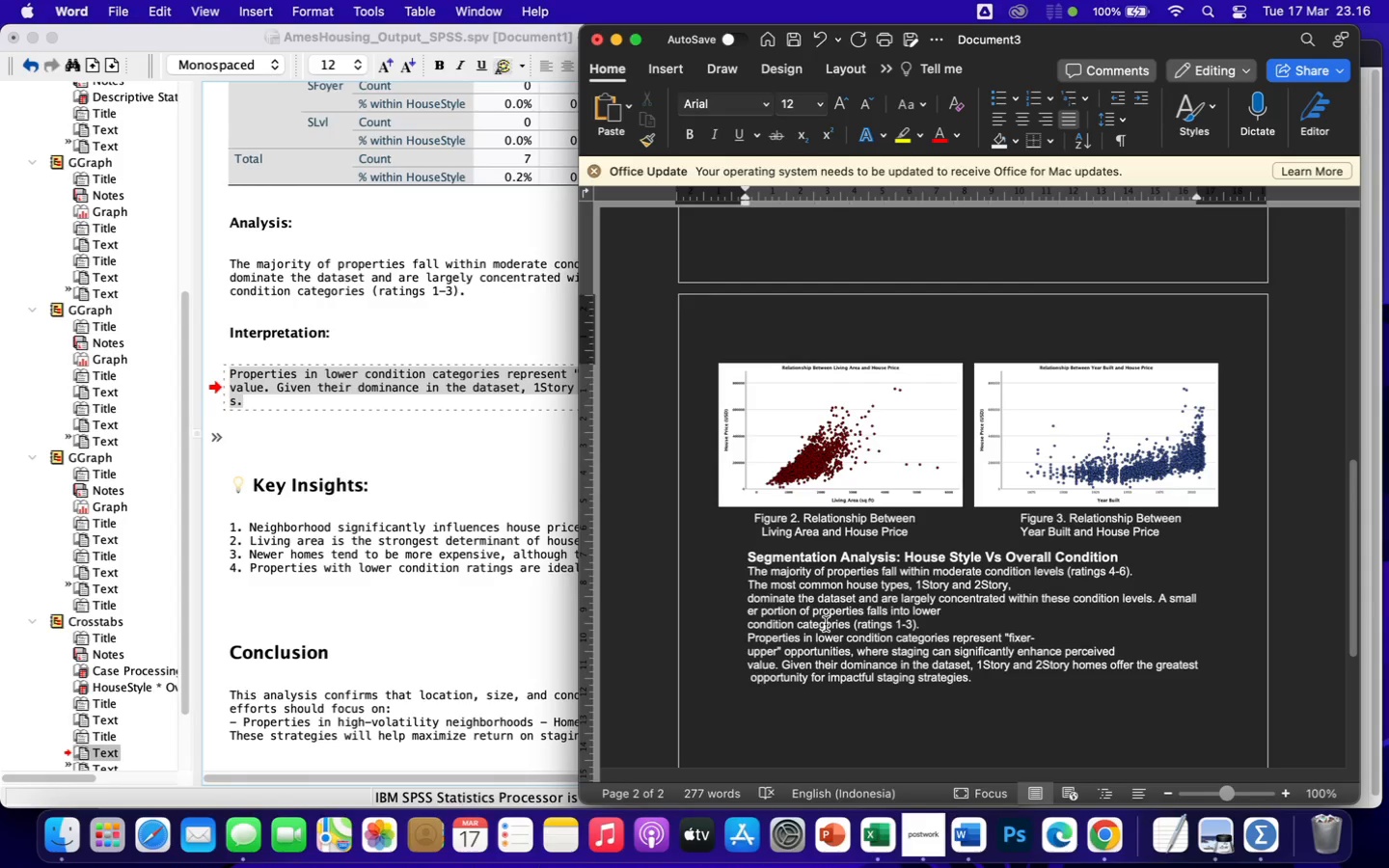 
key(Backspace)
 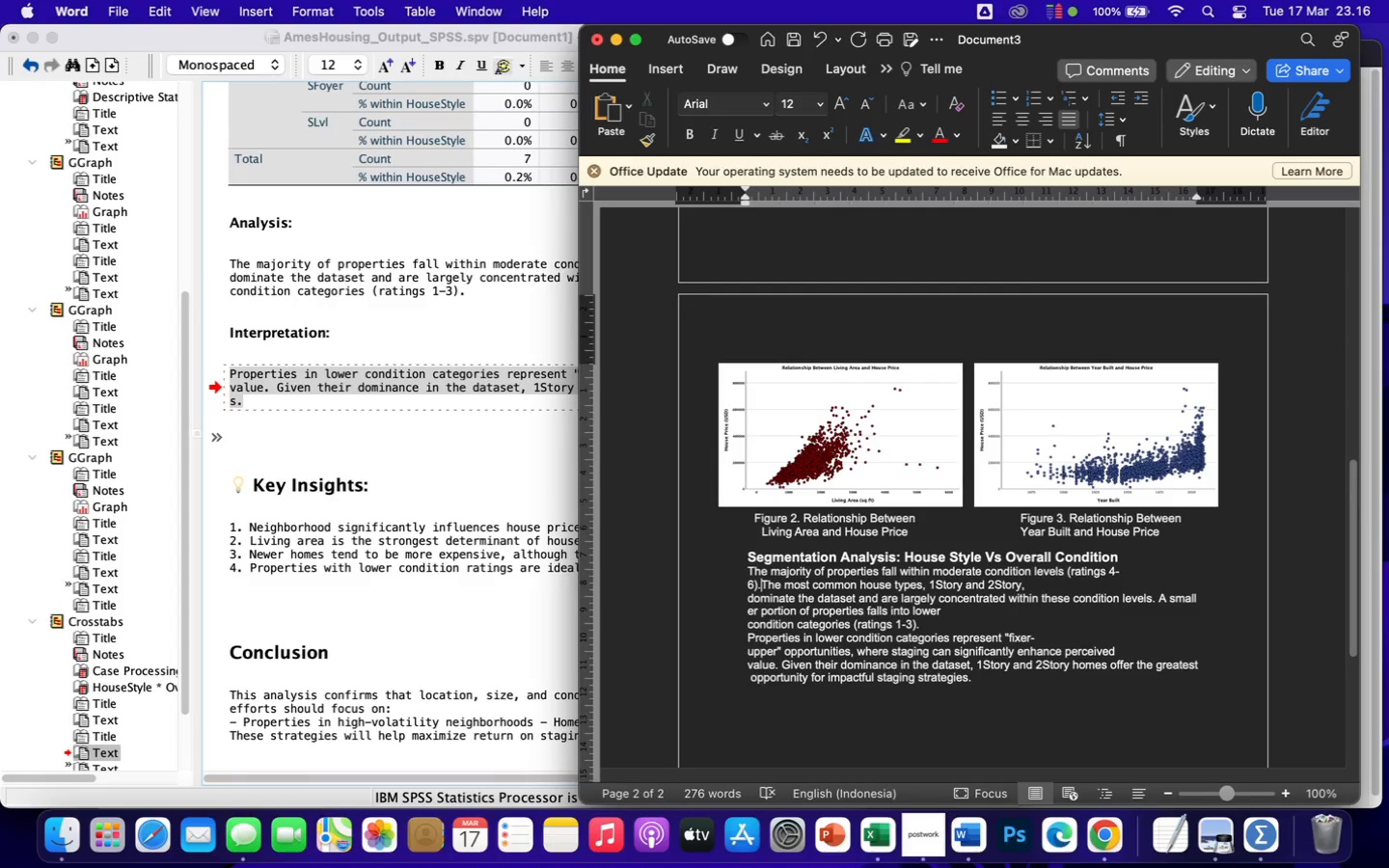 
key(Space)
 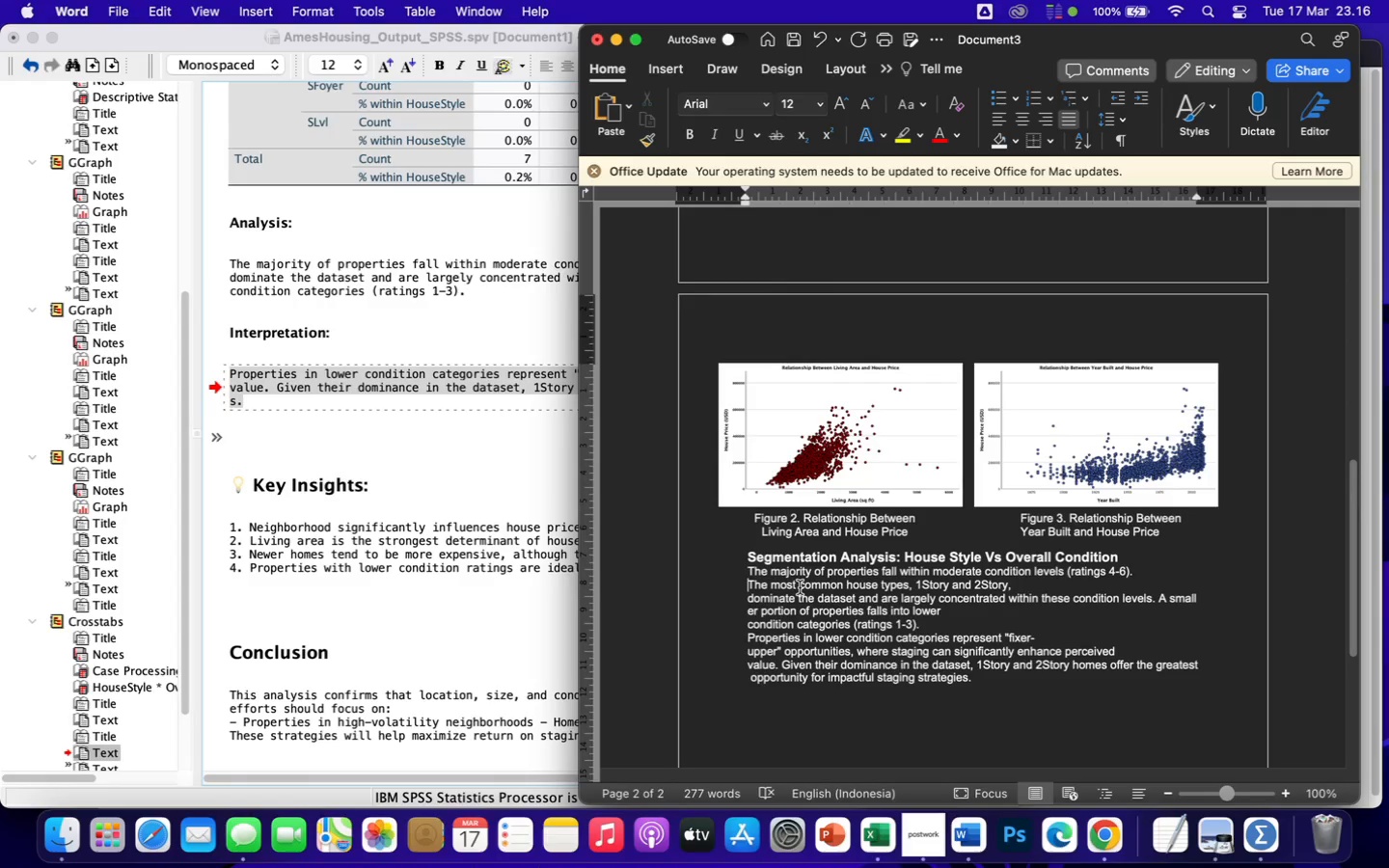 
left_click([745, 602])
 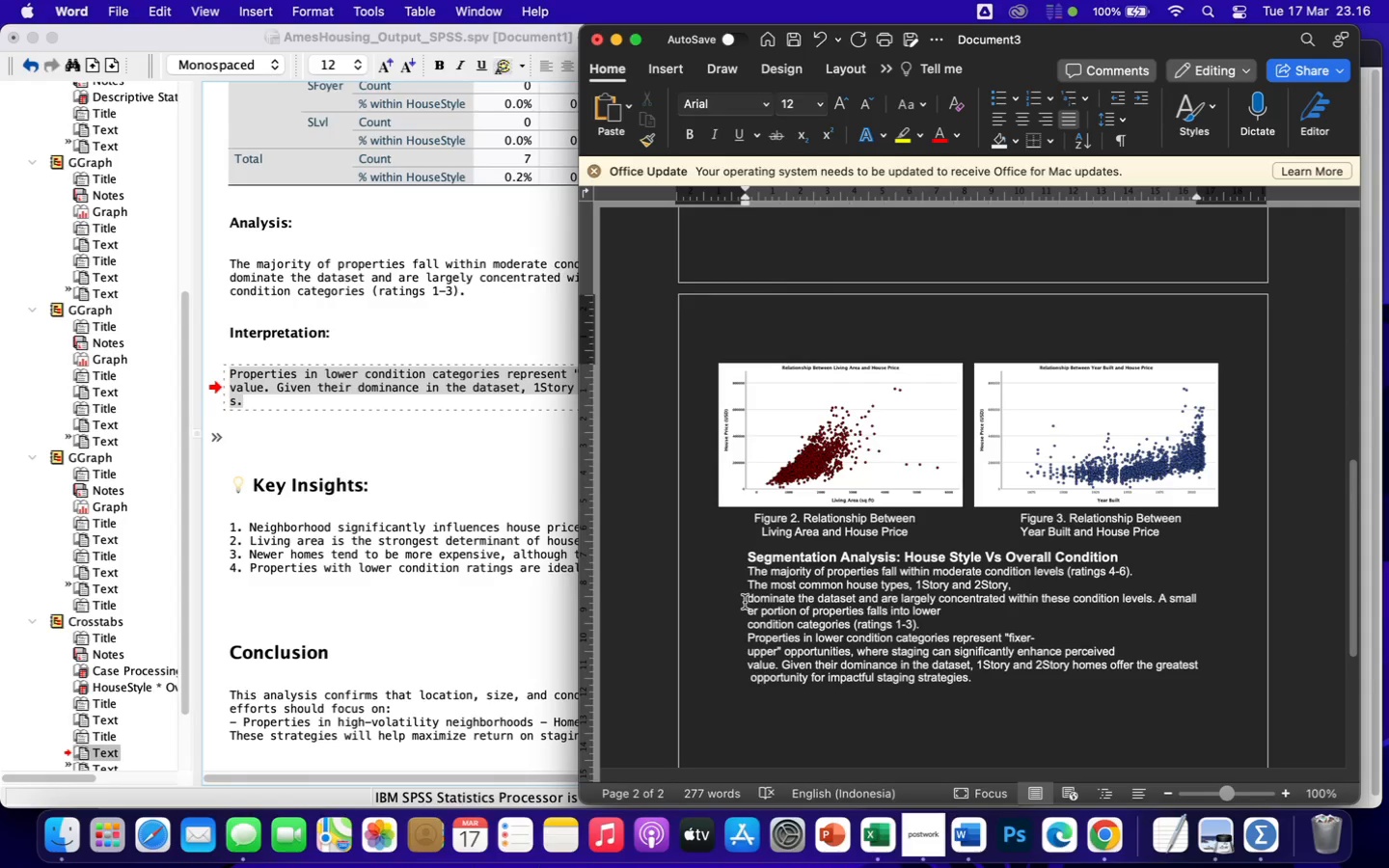 
key(Backspace)
 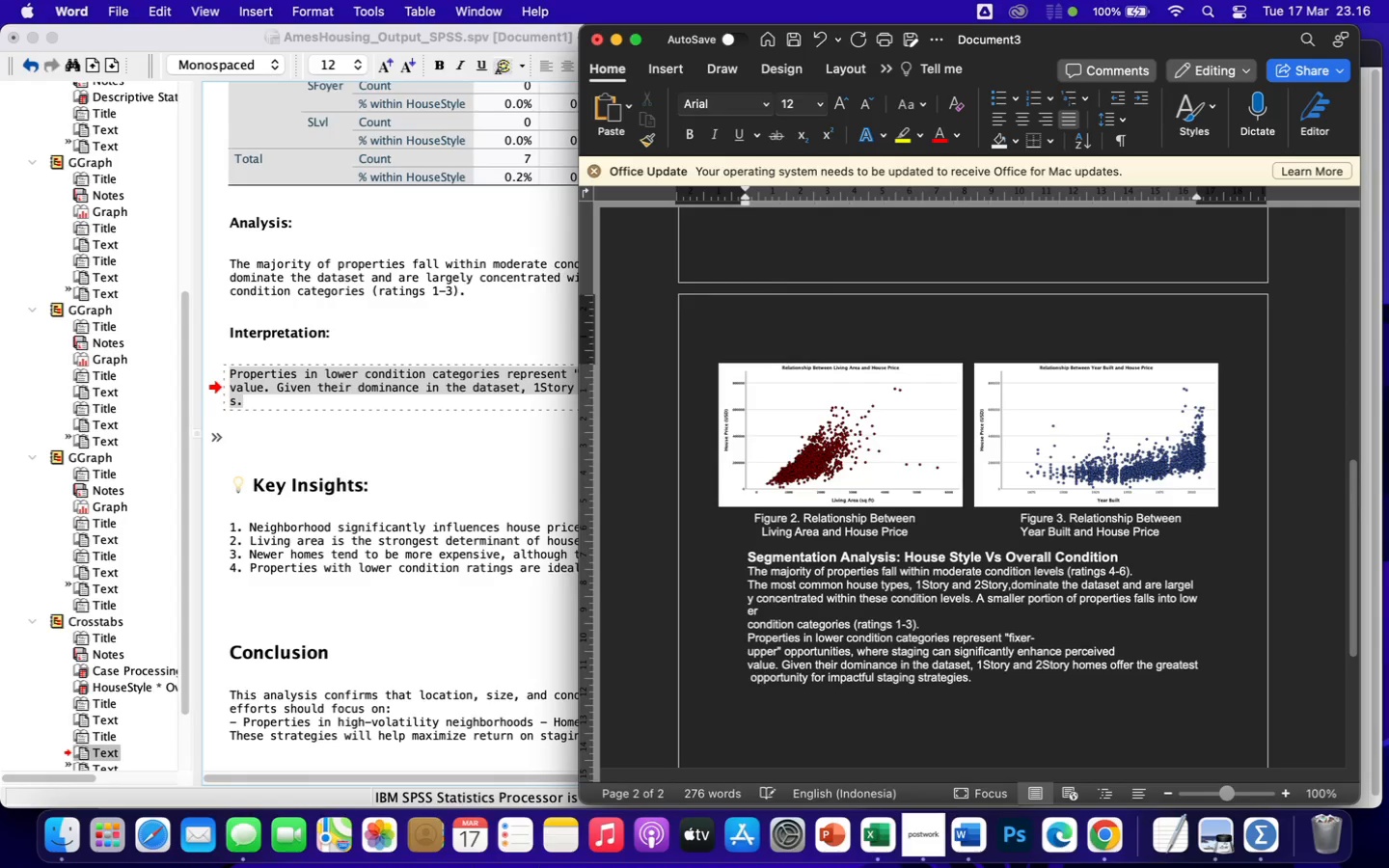 
key(Space)
 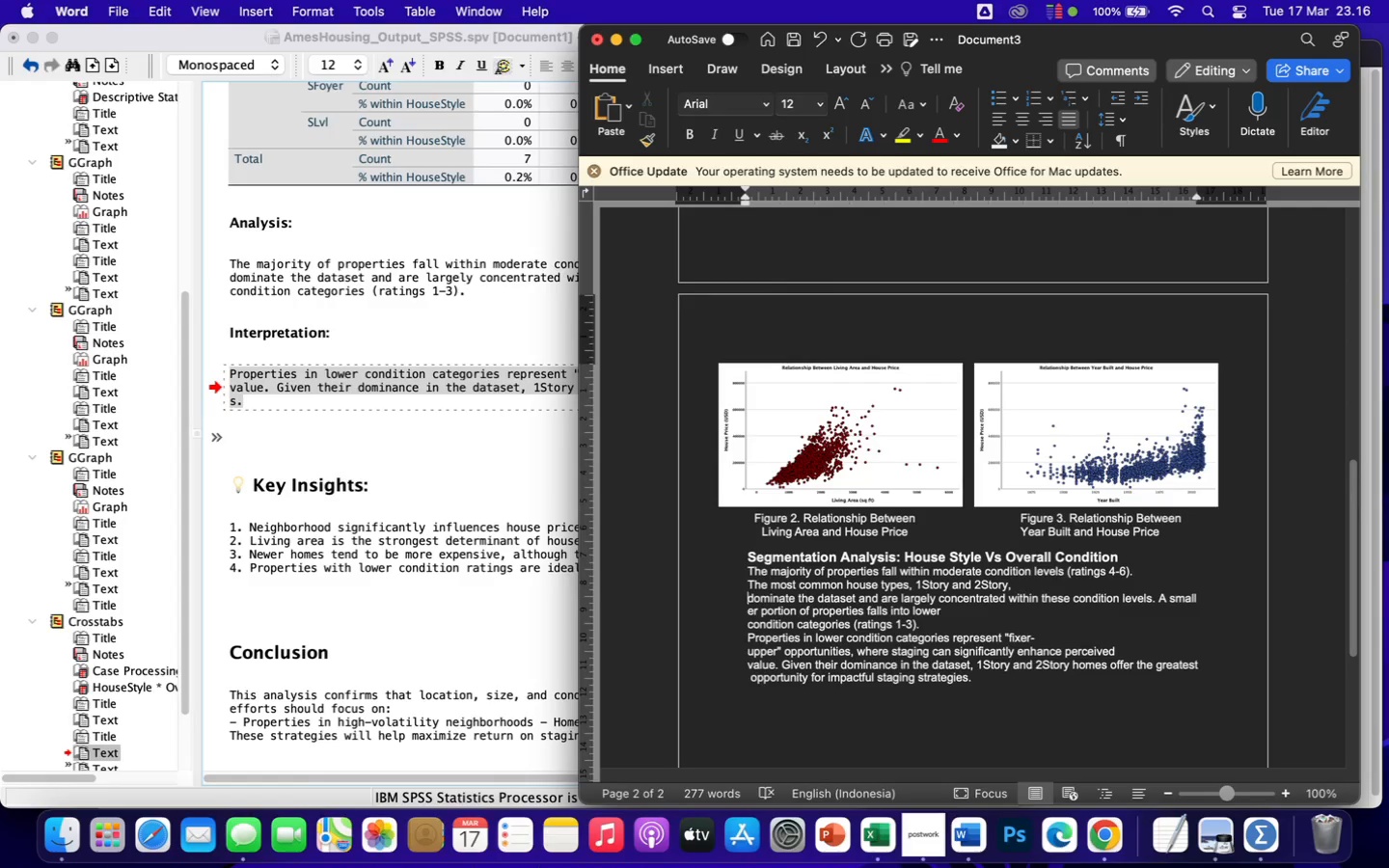 
wait(11.1)
 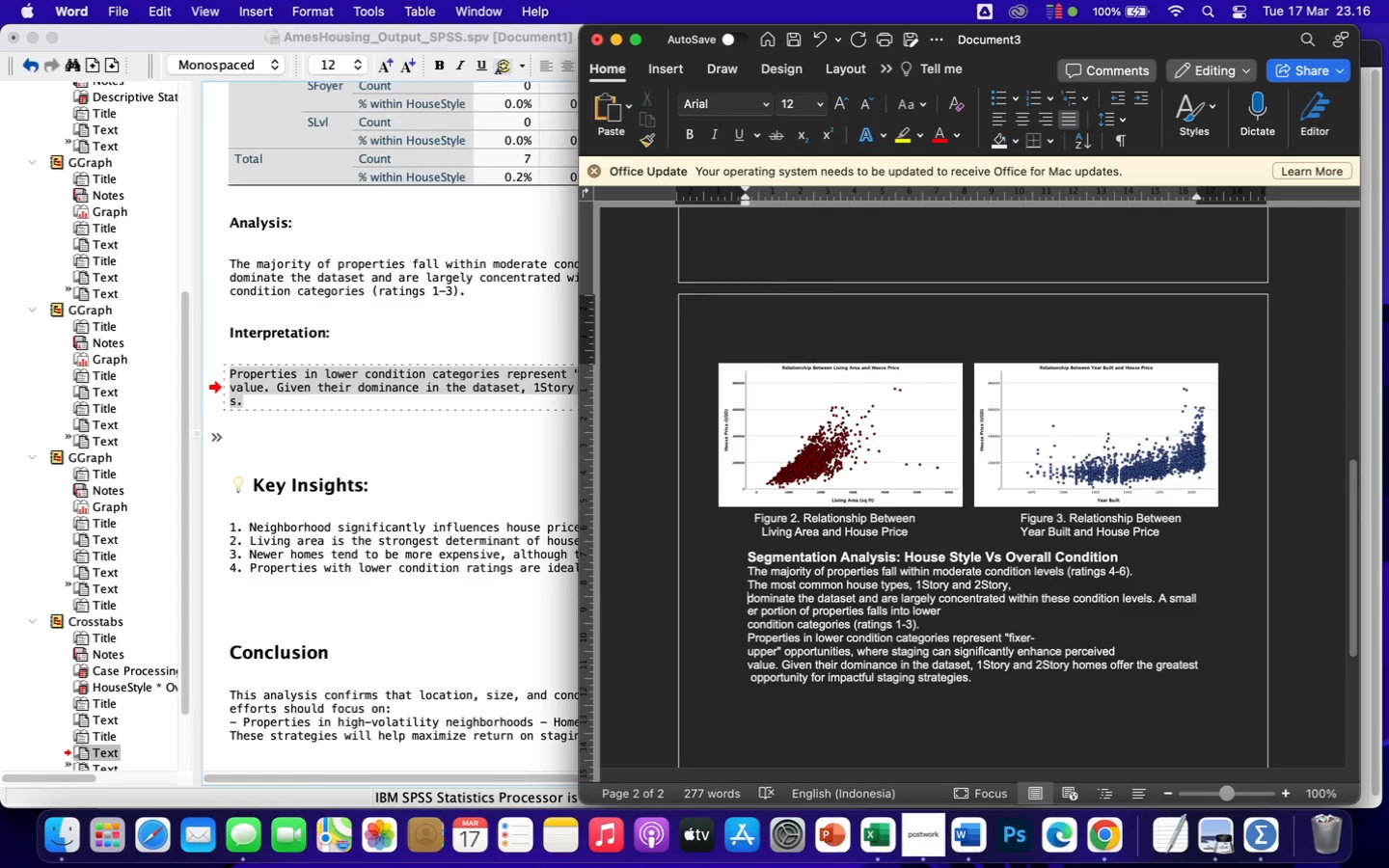 
left_click([747, 584])
 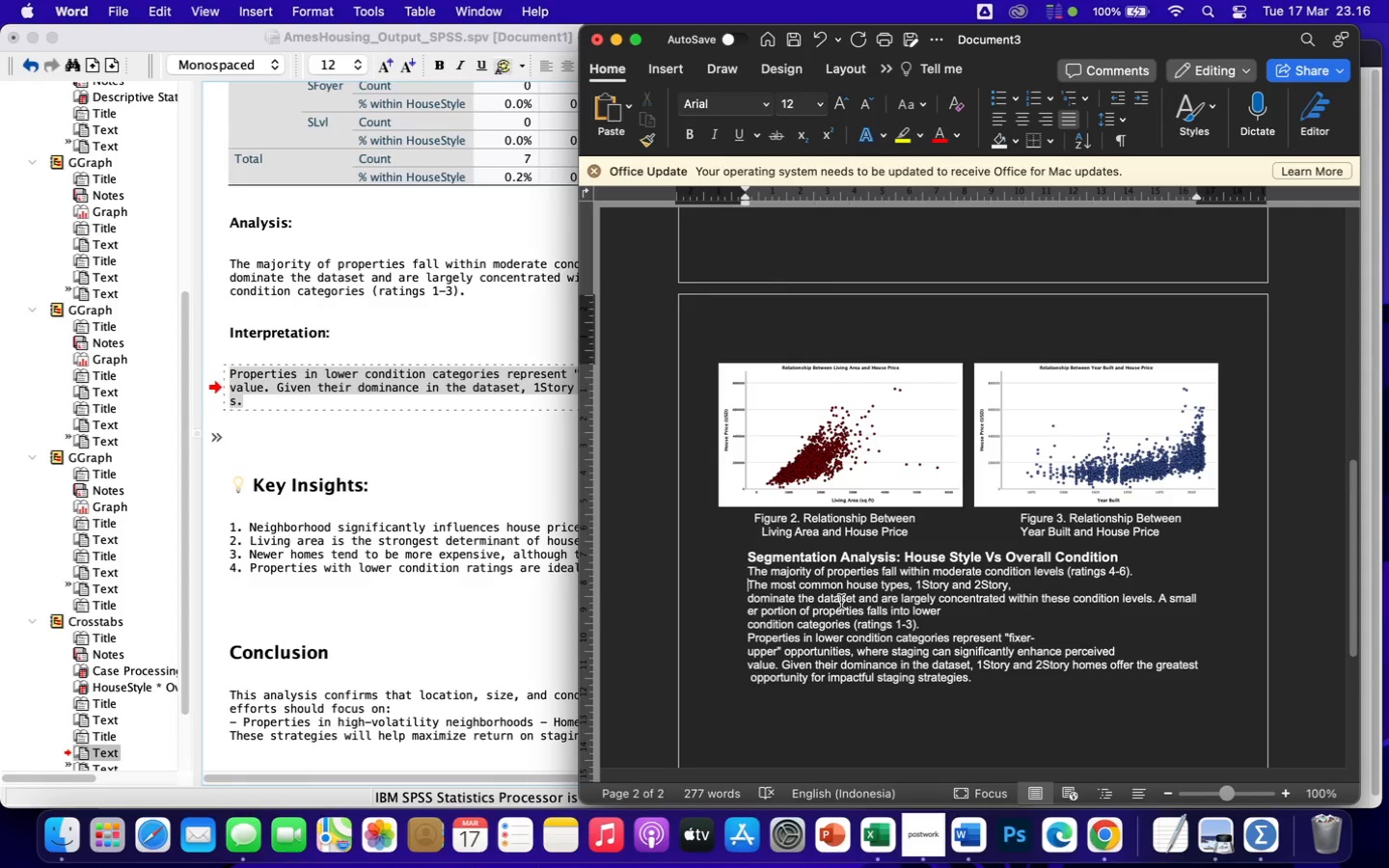 
key(Backspace)
 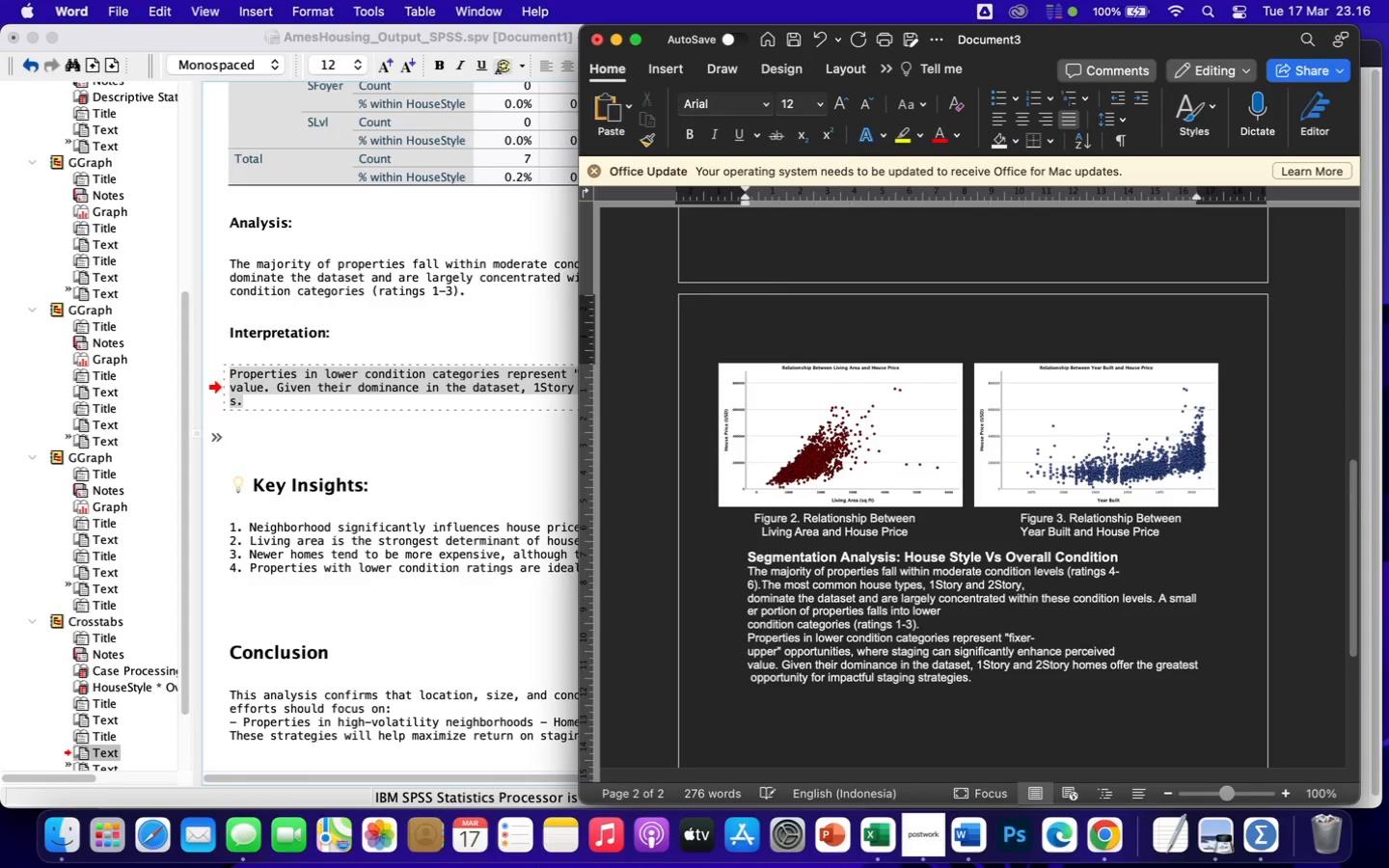 
key(Space)
 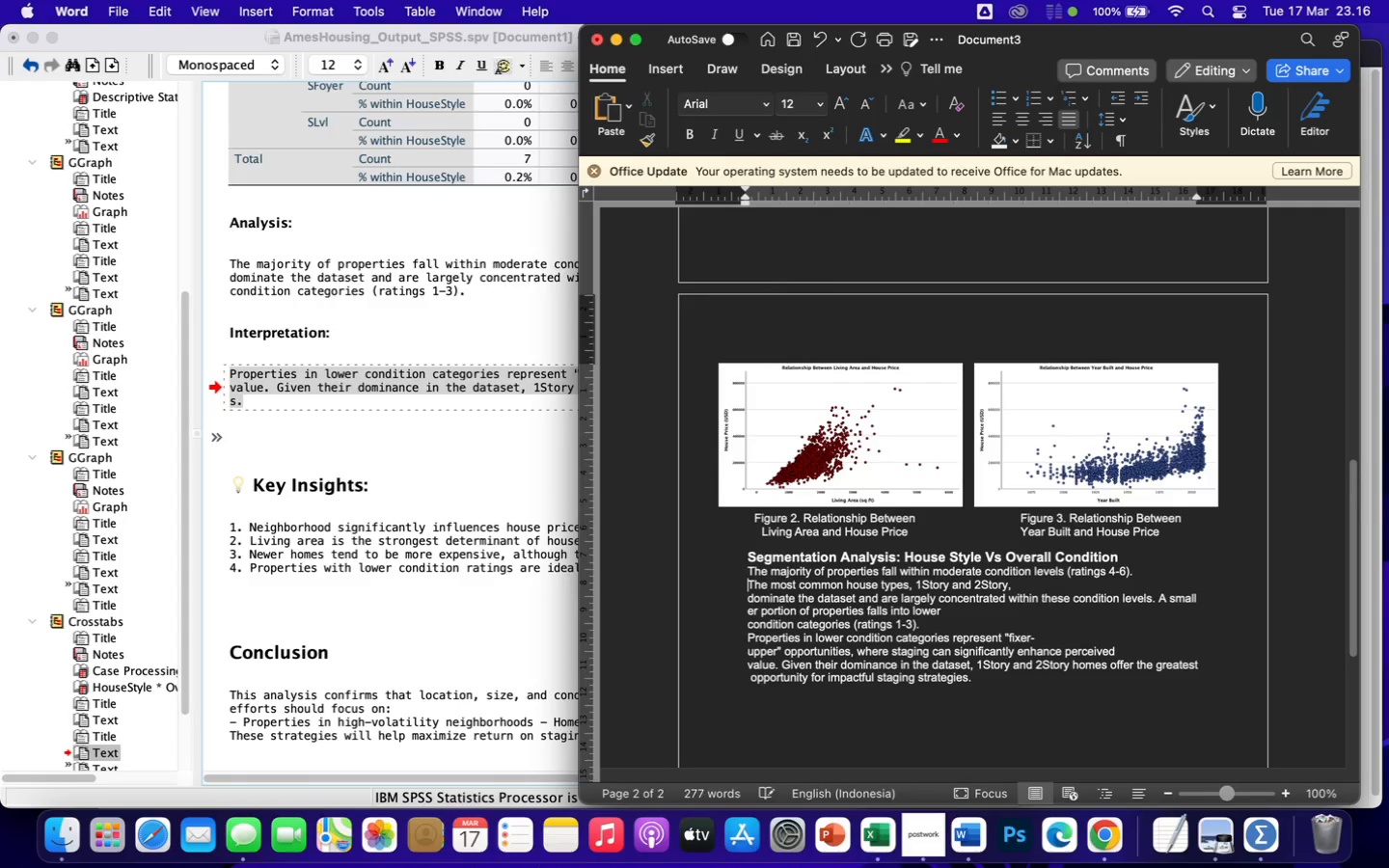 
key(ArrowRight)
 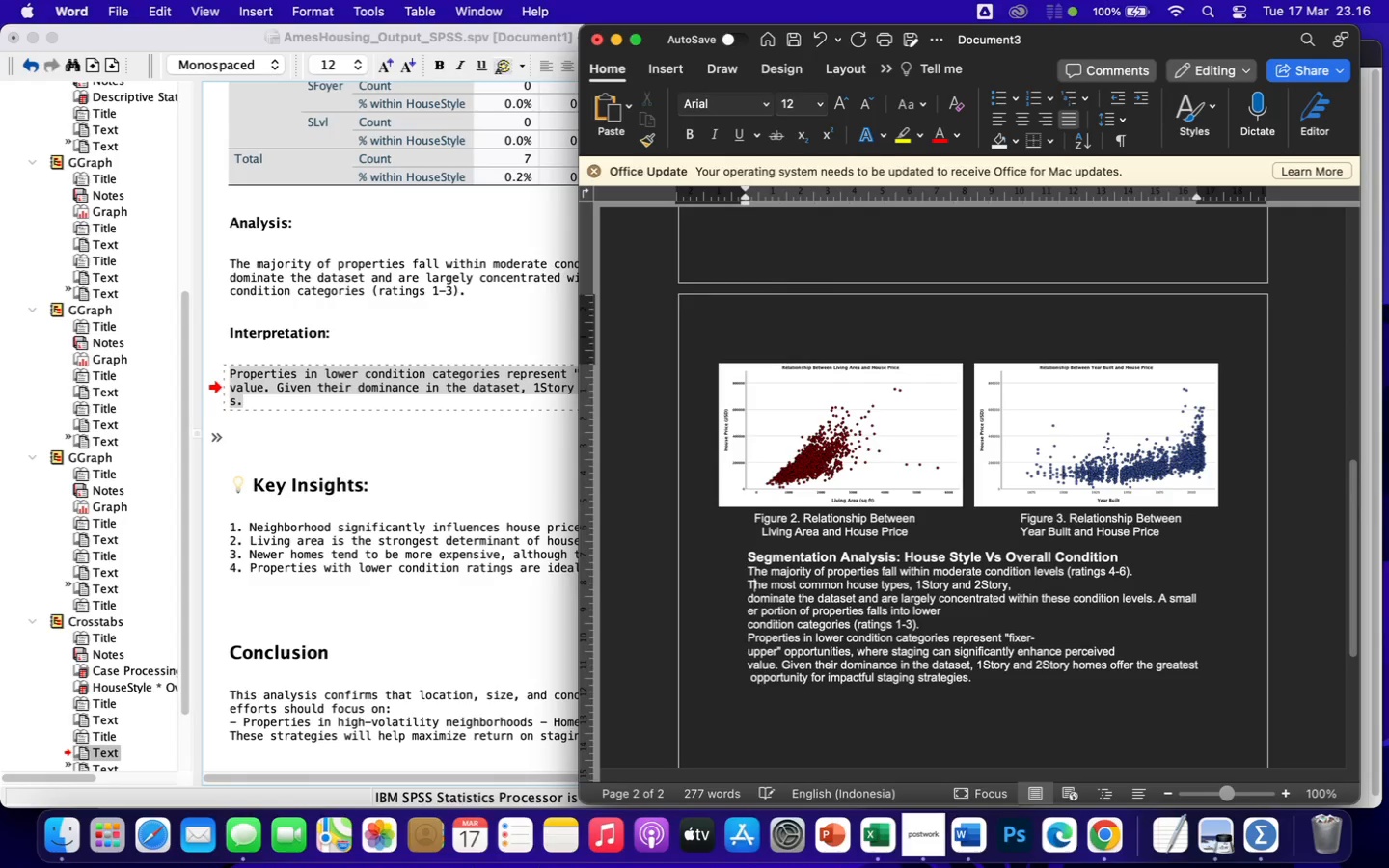 
key(ArrowRight)
 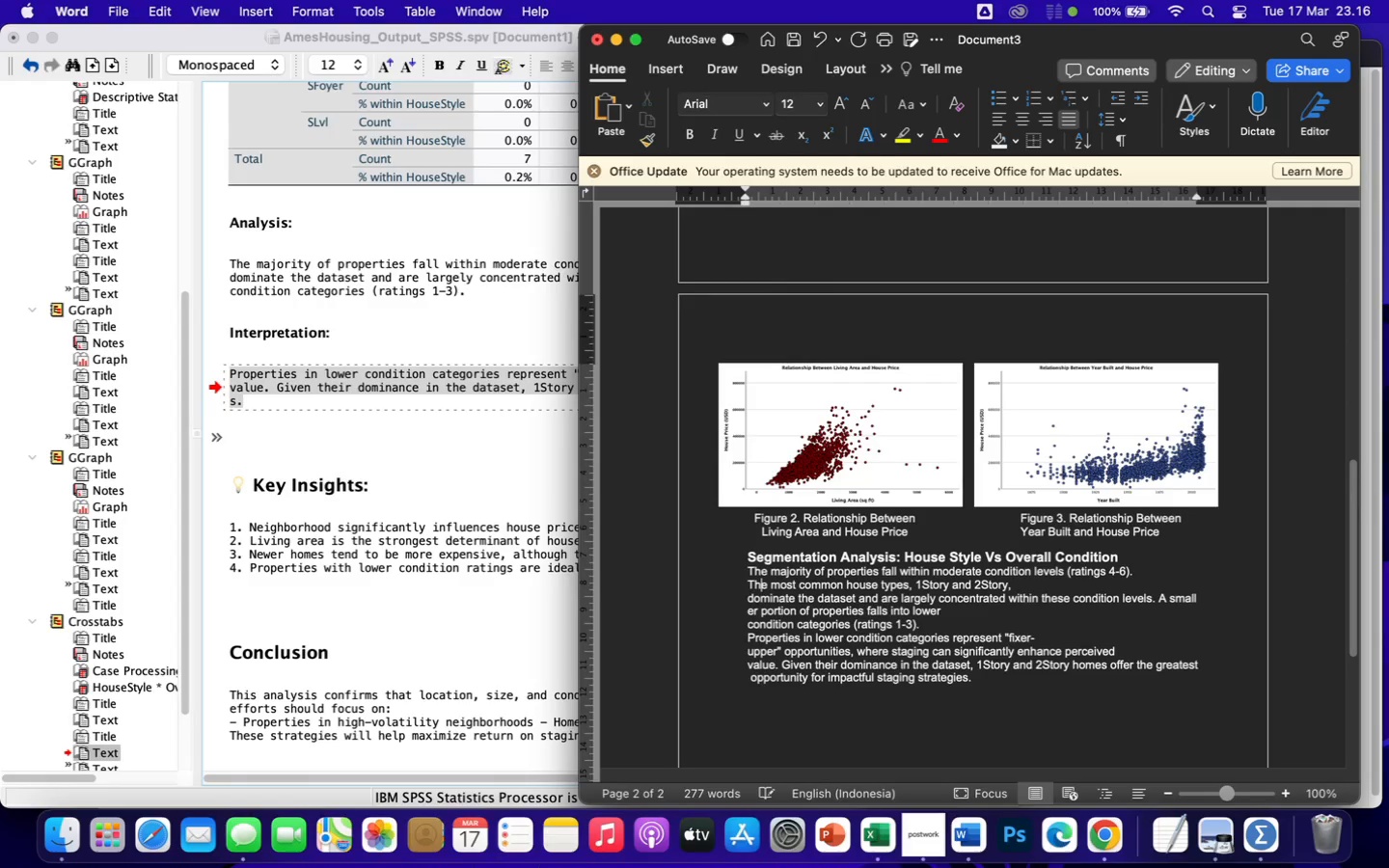 
key(ArrowRight)
 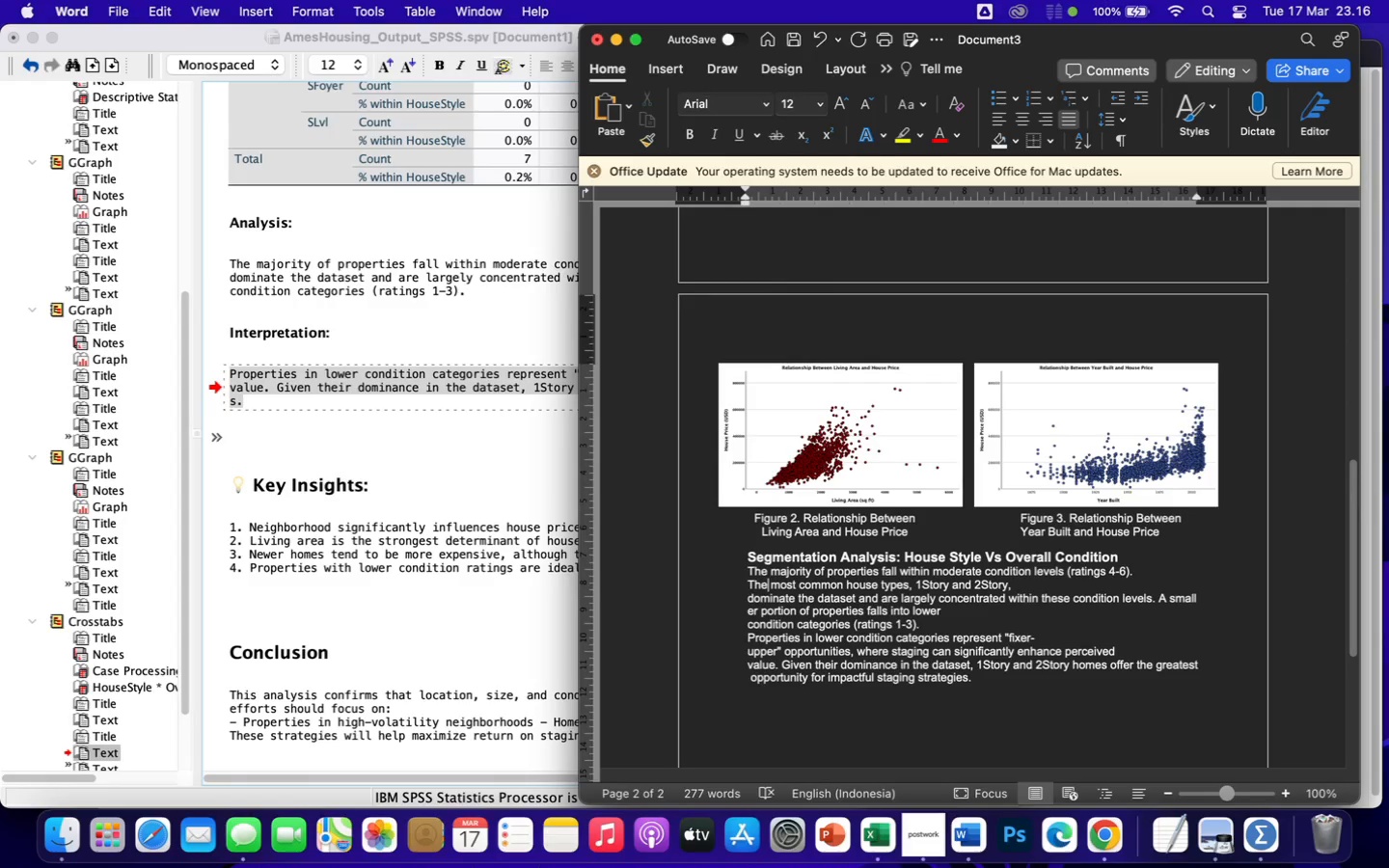 
key(ArrowRight)
 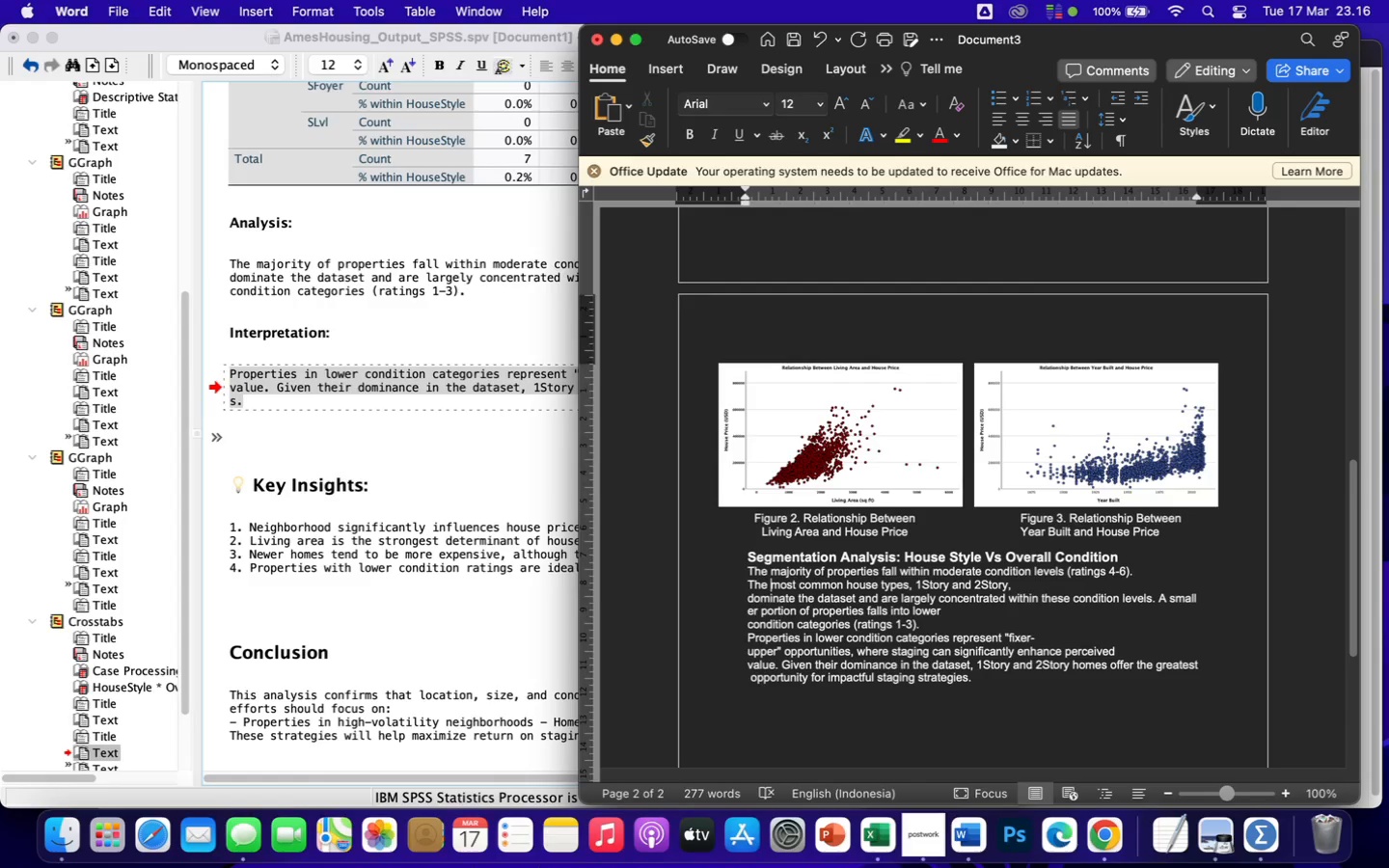 
key(Backspace)
 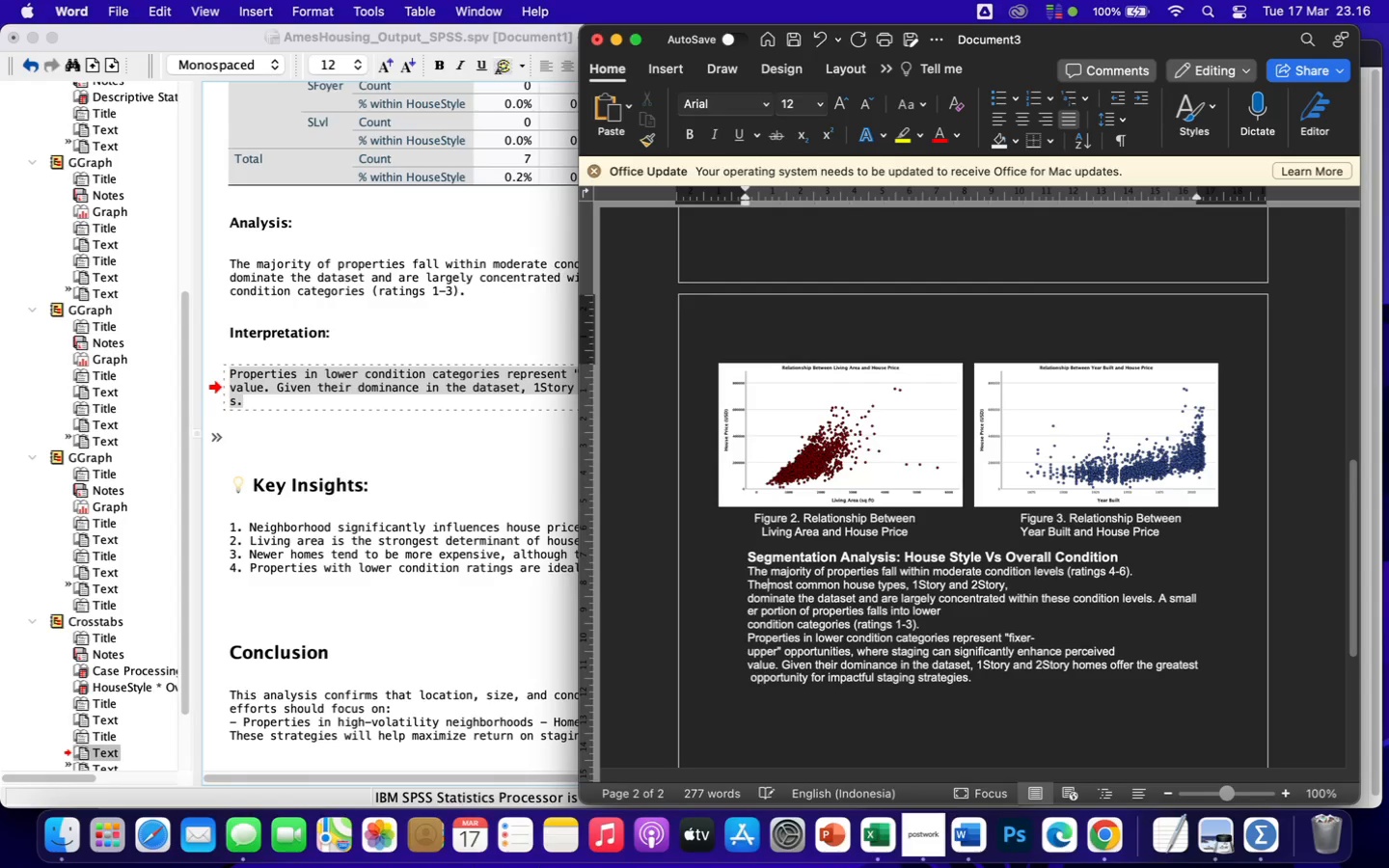 
key(Space)
 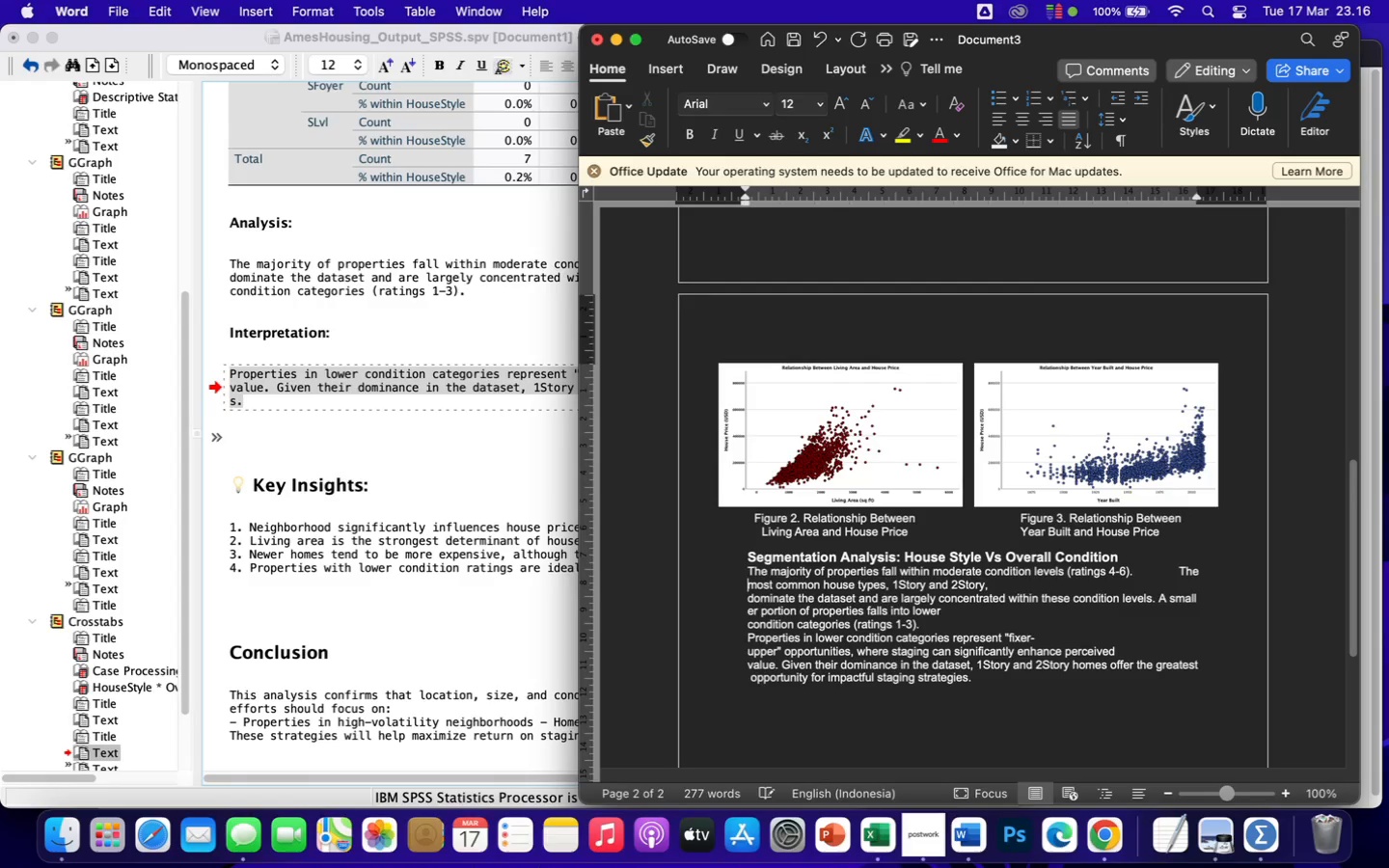 
key(ArrowRight)
 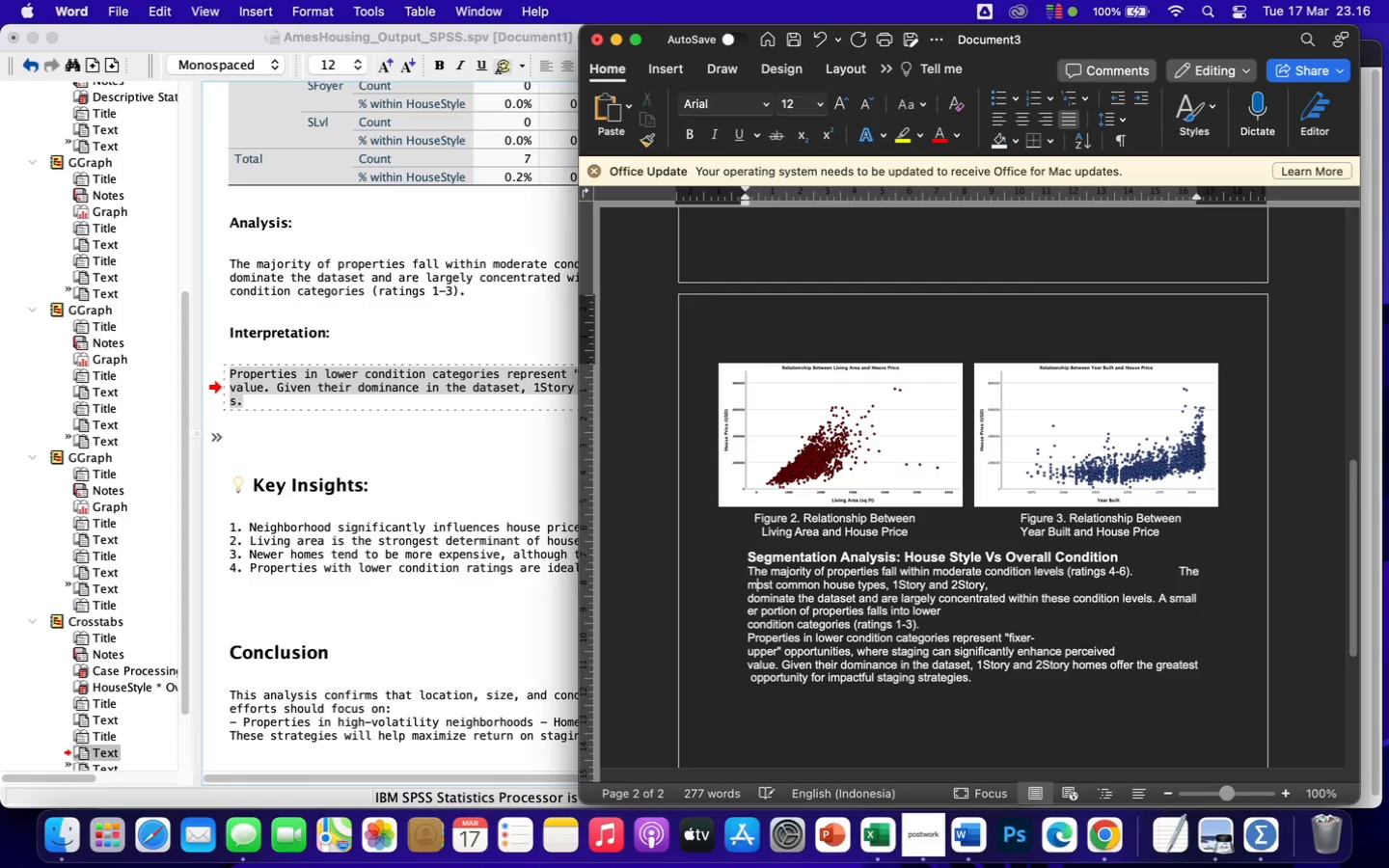 
key(ArrowRight)
 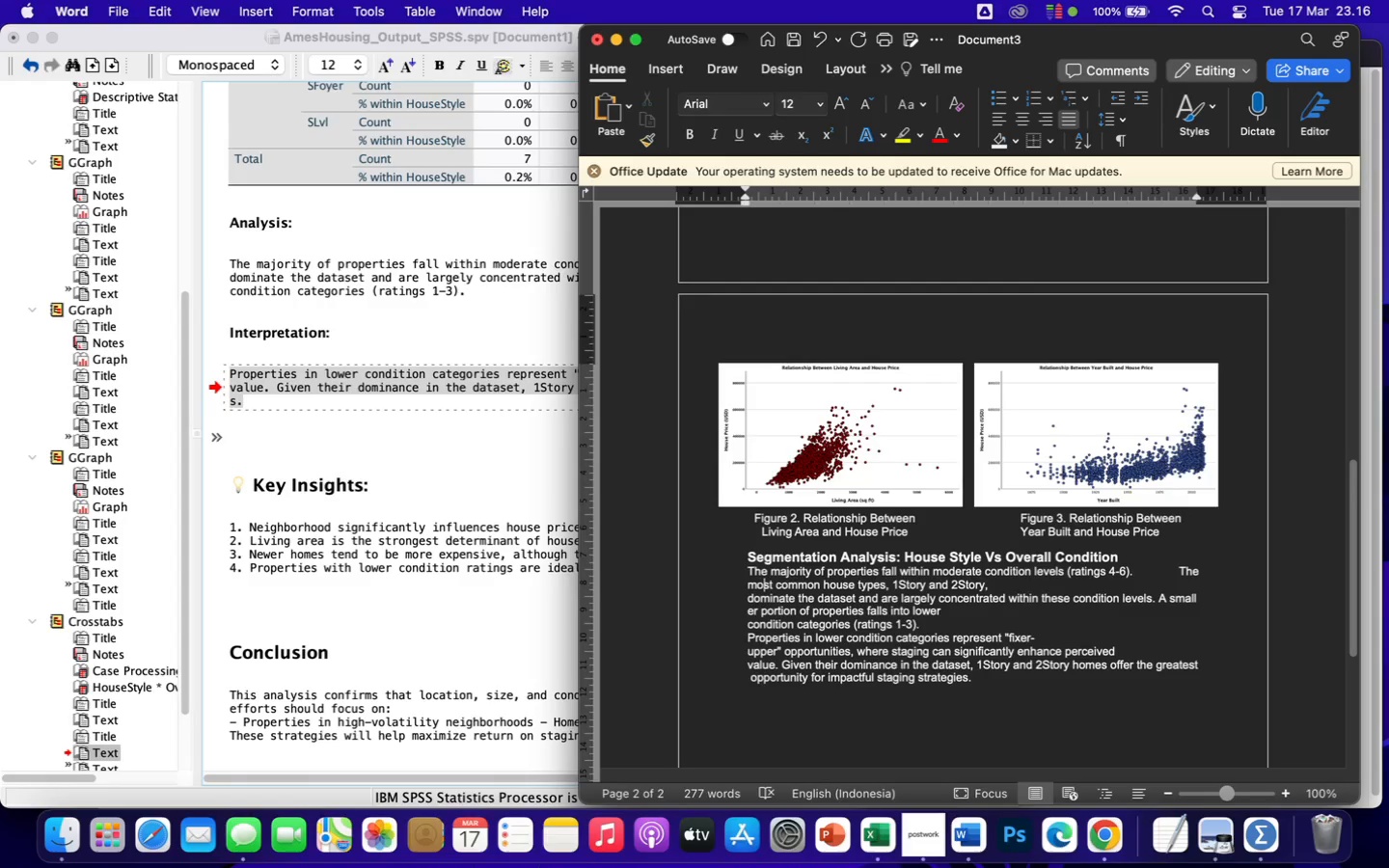 
key(ArrowRight)
 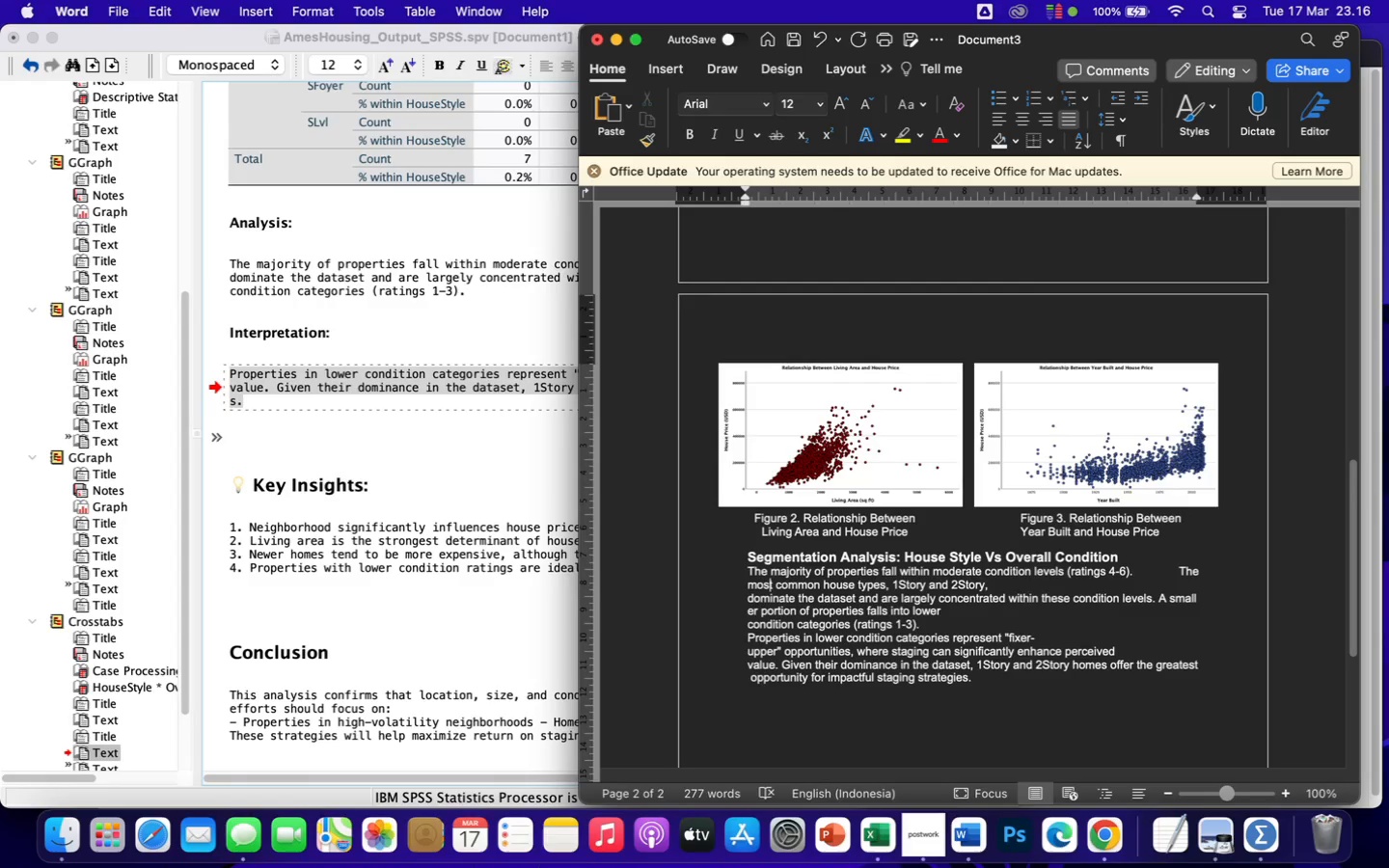 
key(ArrowRight)
 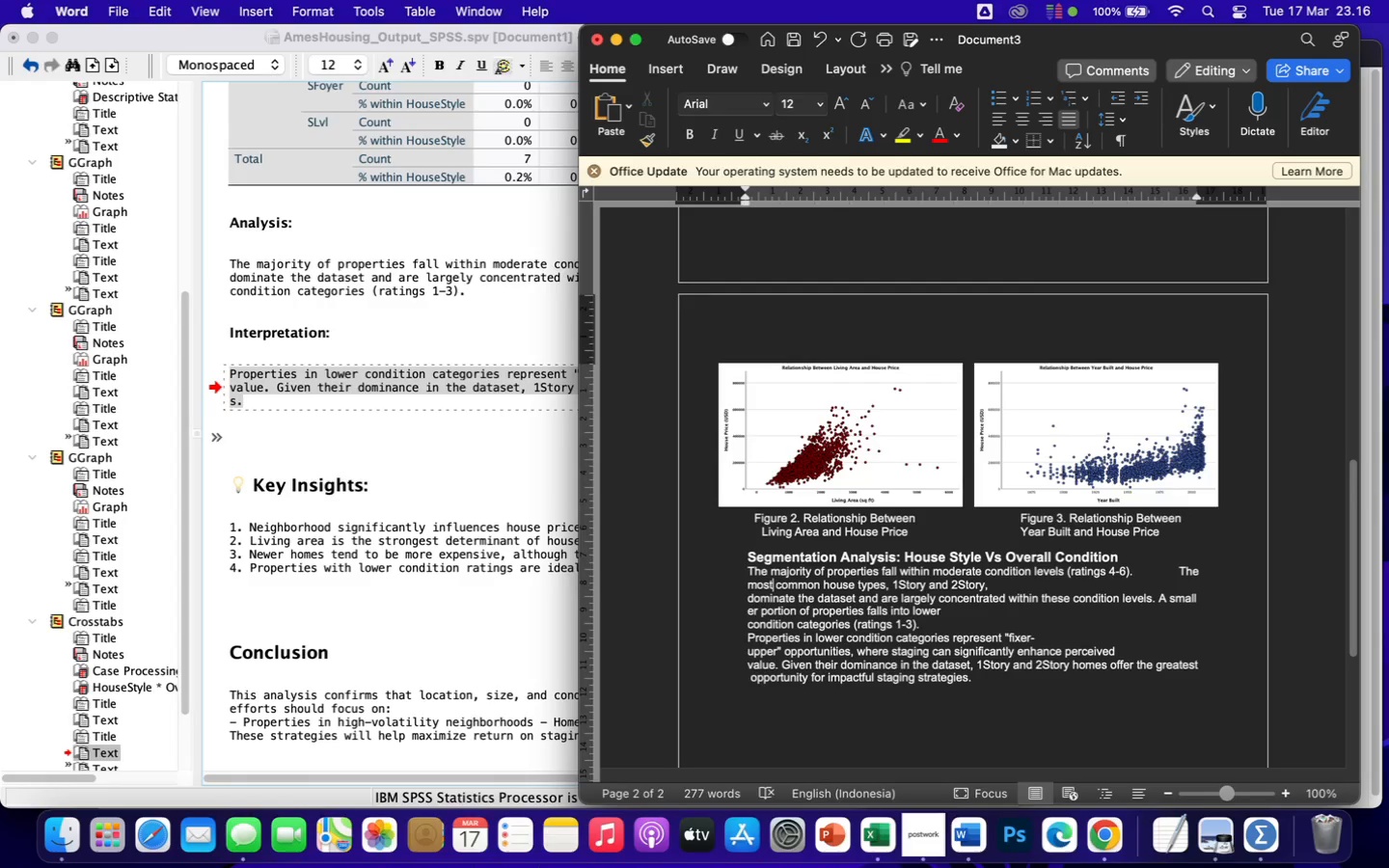 
key(ArrowRight)
 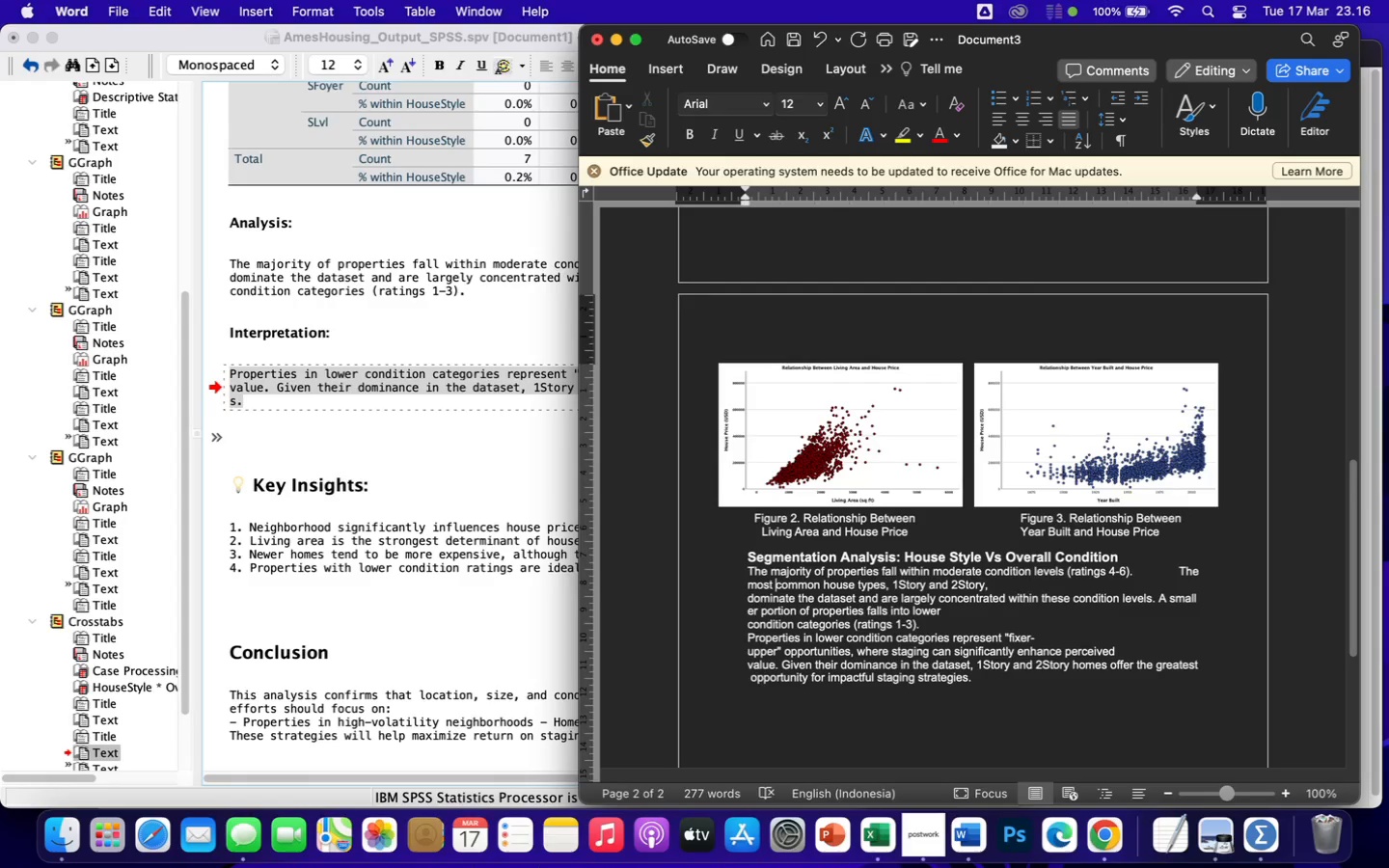 
key(Backspace)
 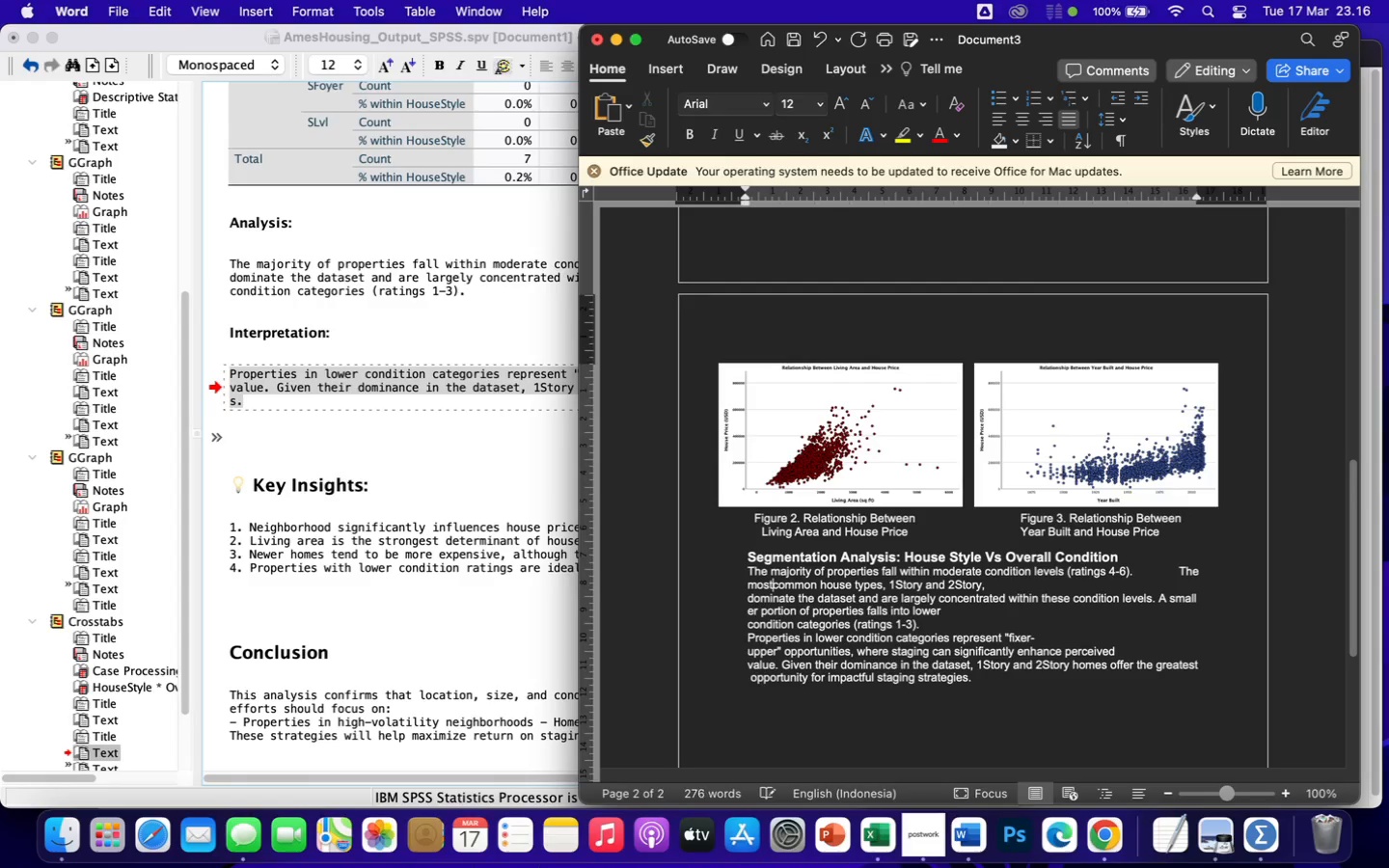 
key(Space)
 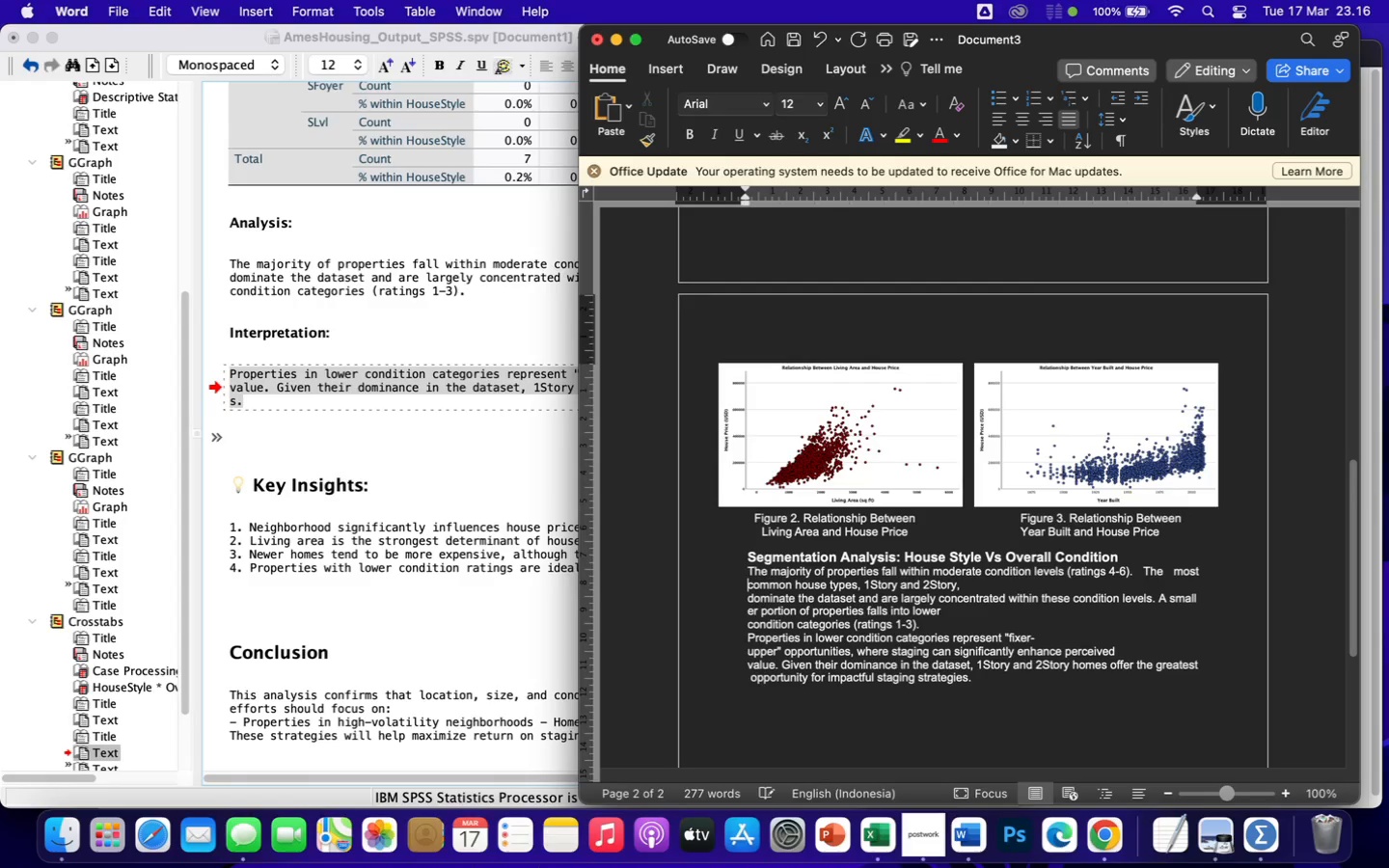 
key(ArrowRight)
 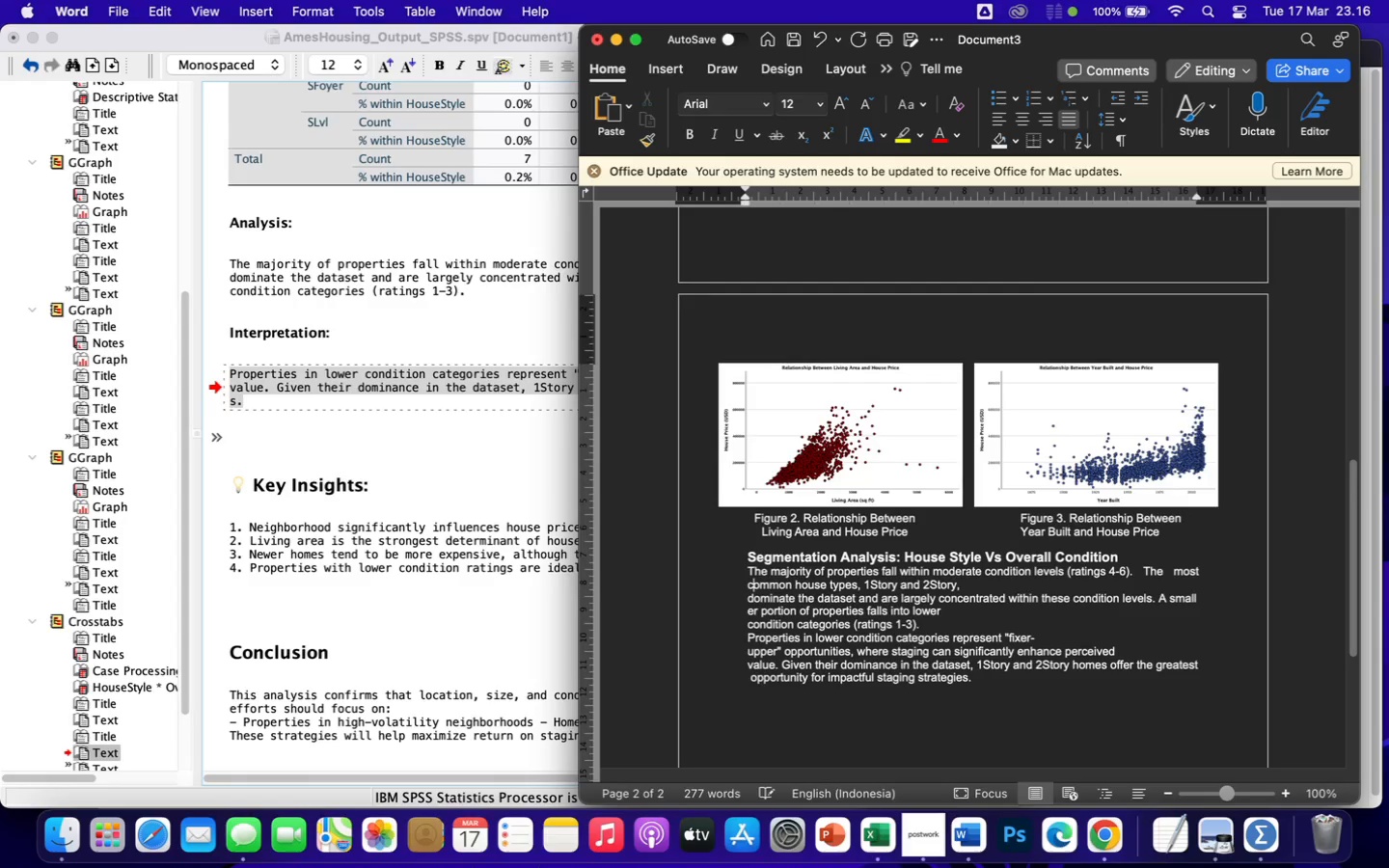 
key(ArrowRight)
 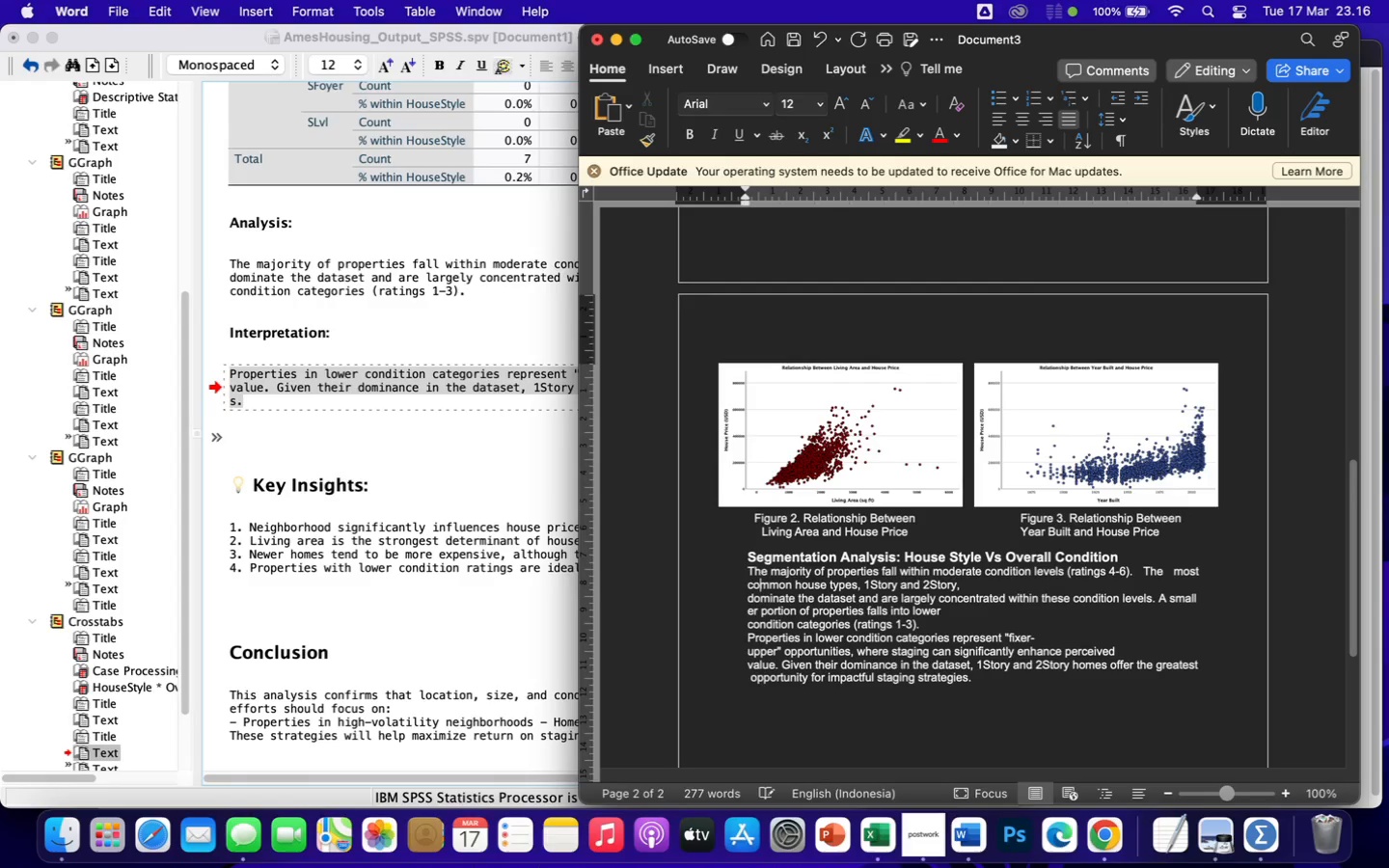 
key(ArrowRight)
 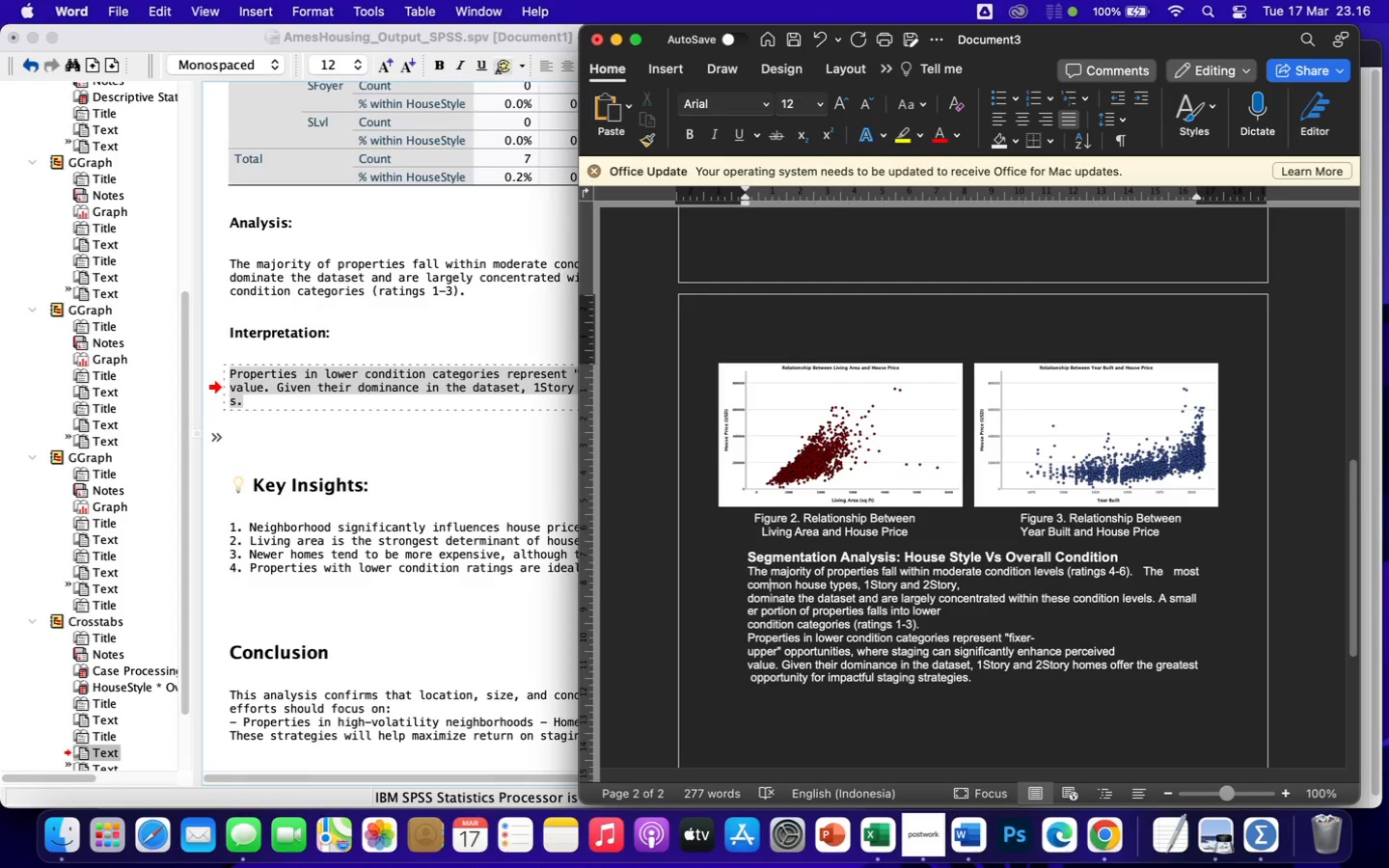 
key(ArrowRight)
 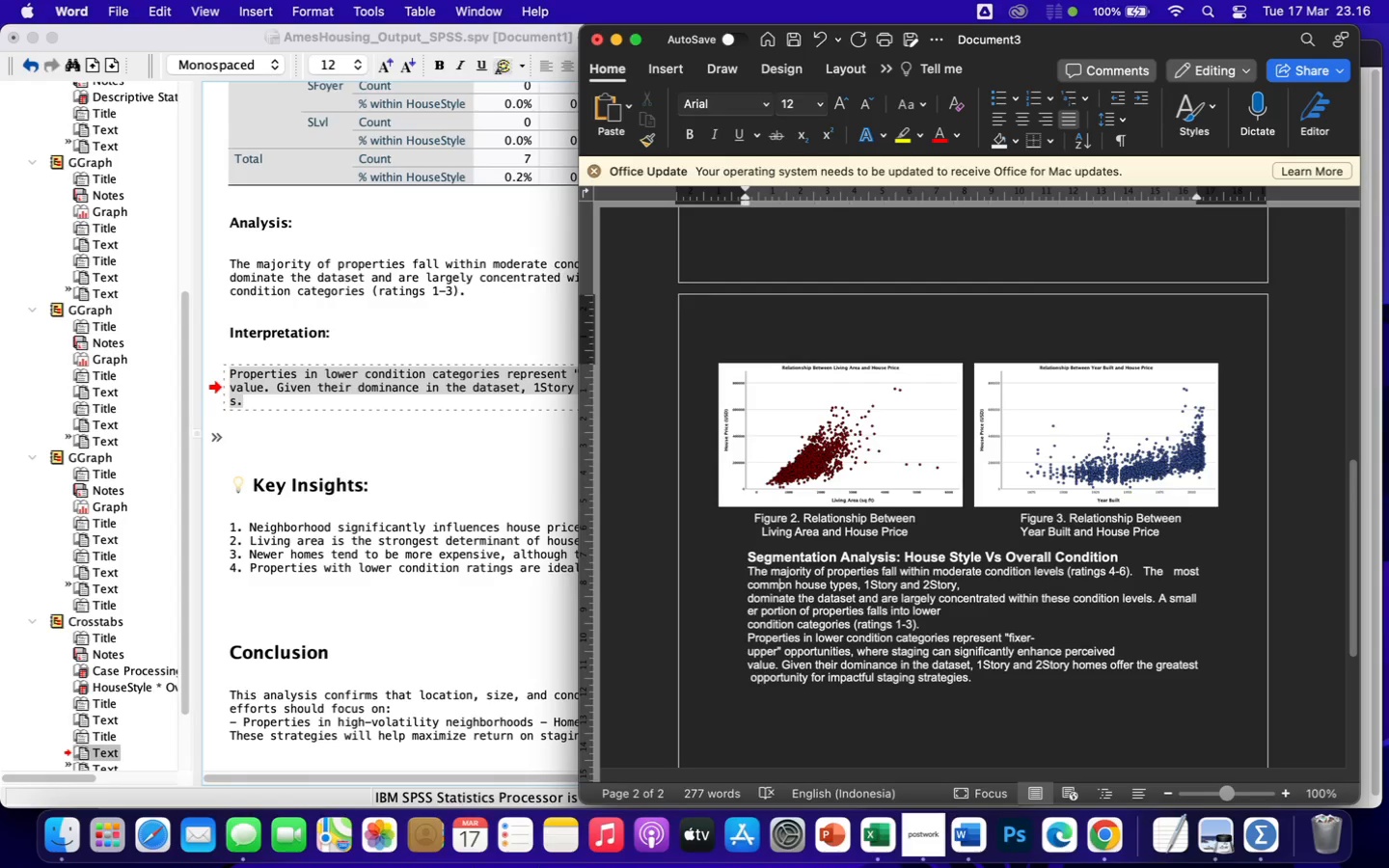 
key(ArrowRight)
 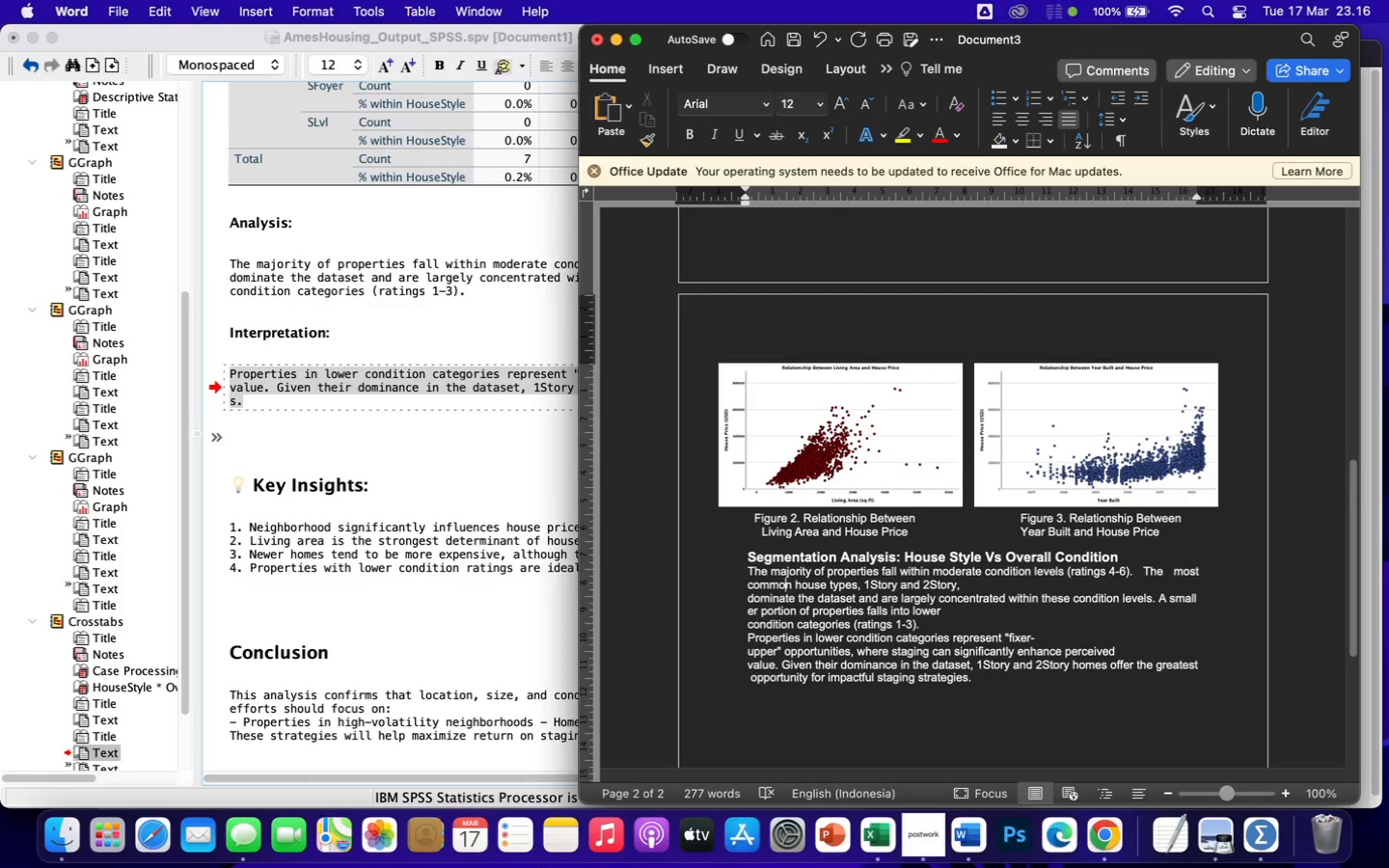 
key(ArrowRight)
 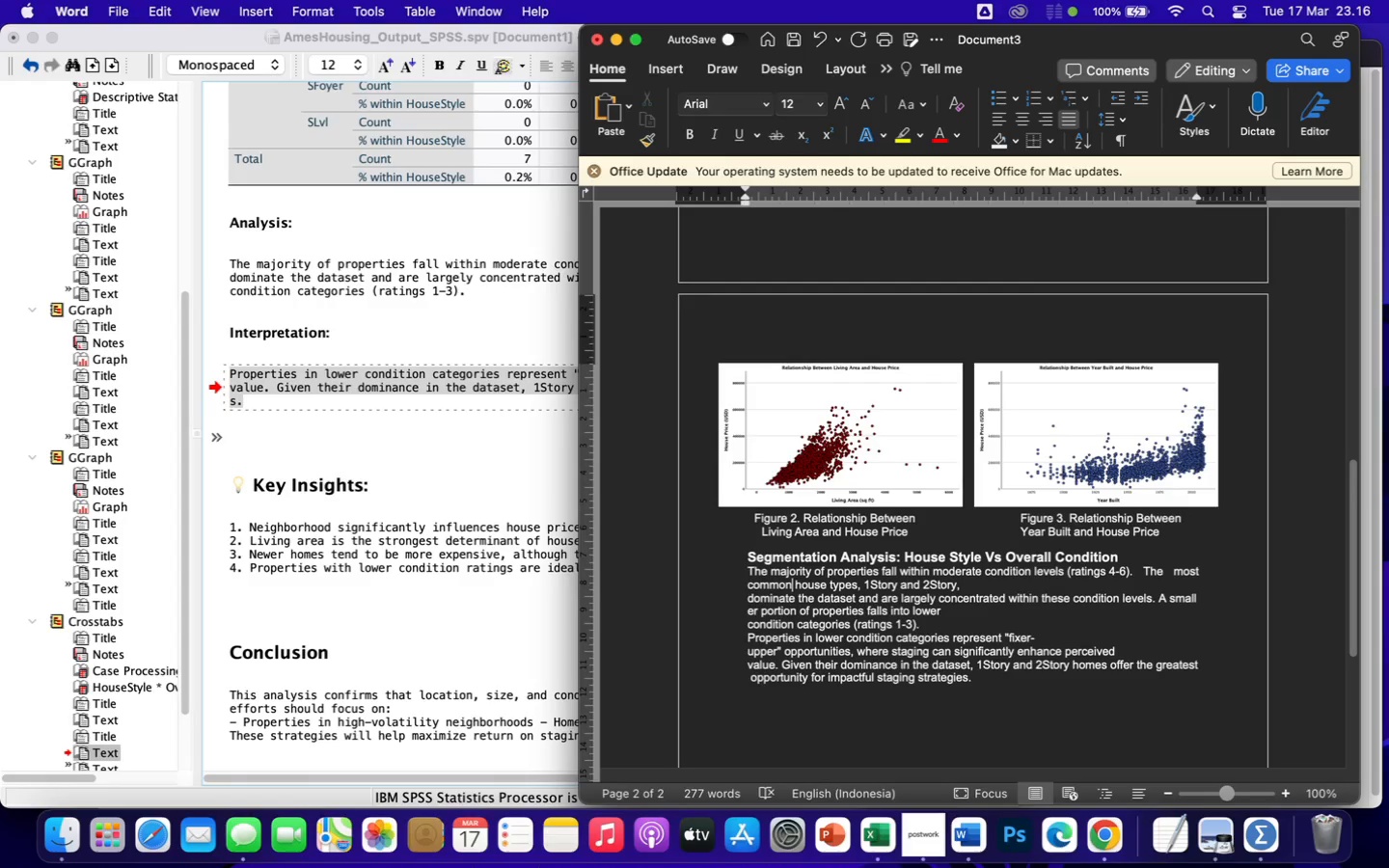 
key(ArrowRight)
 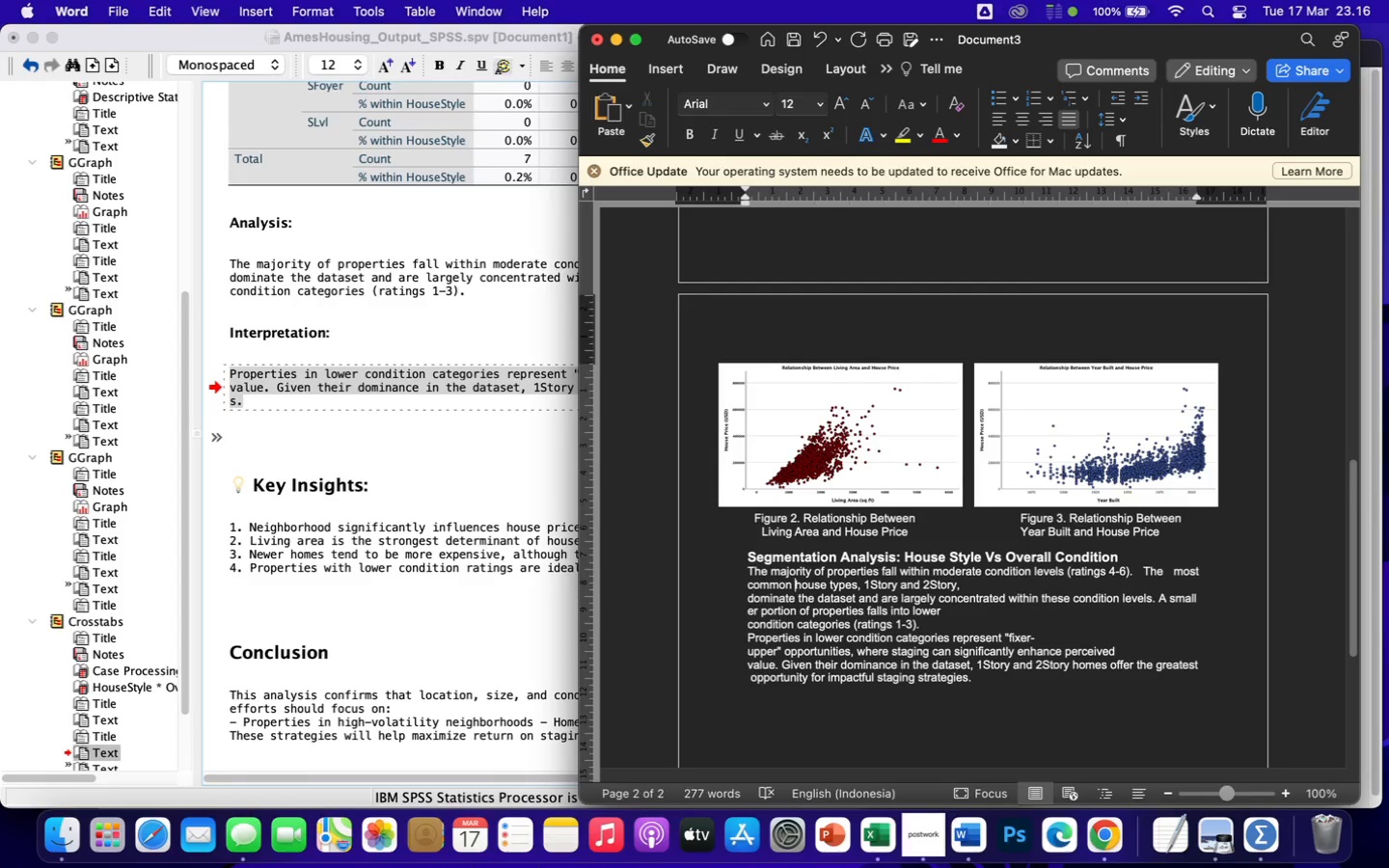 
key(Backspace)
 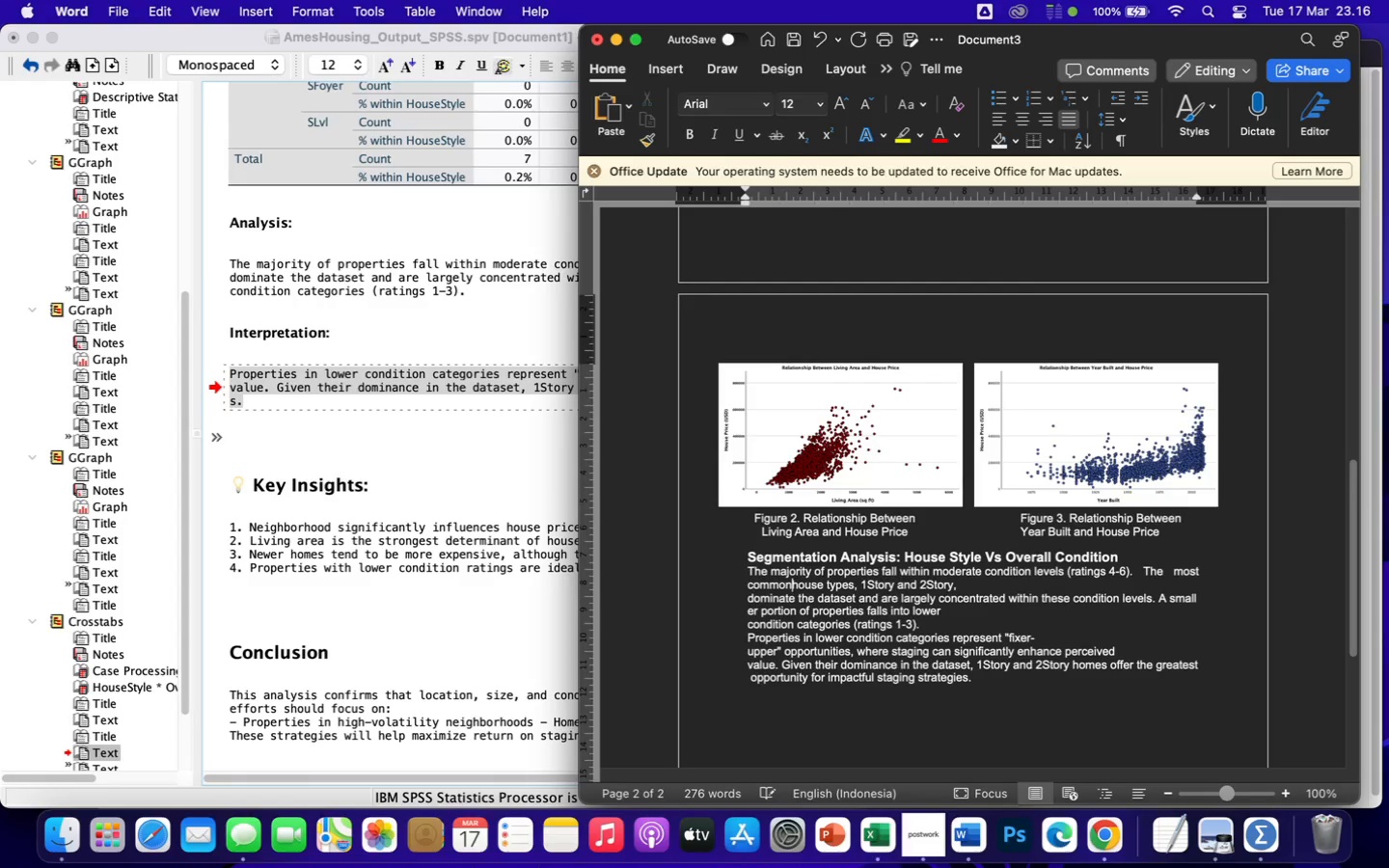 
key(Space)
 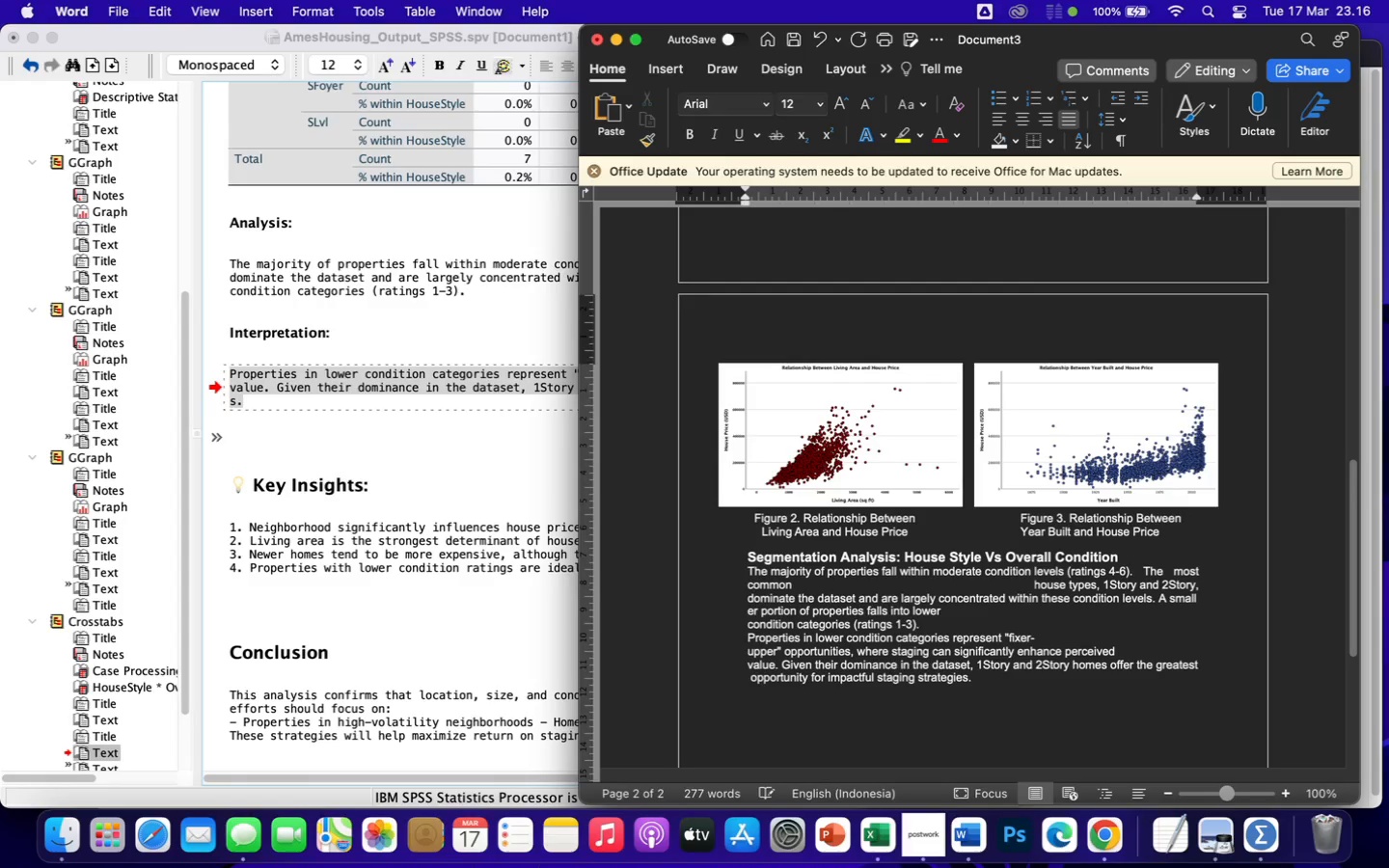 
key(ArrowRight)
 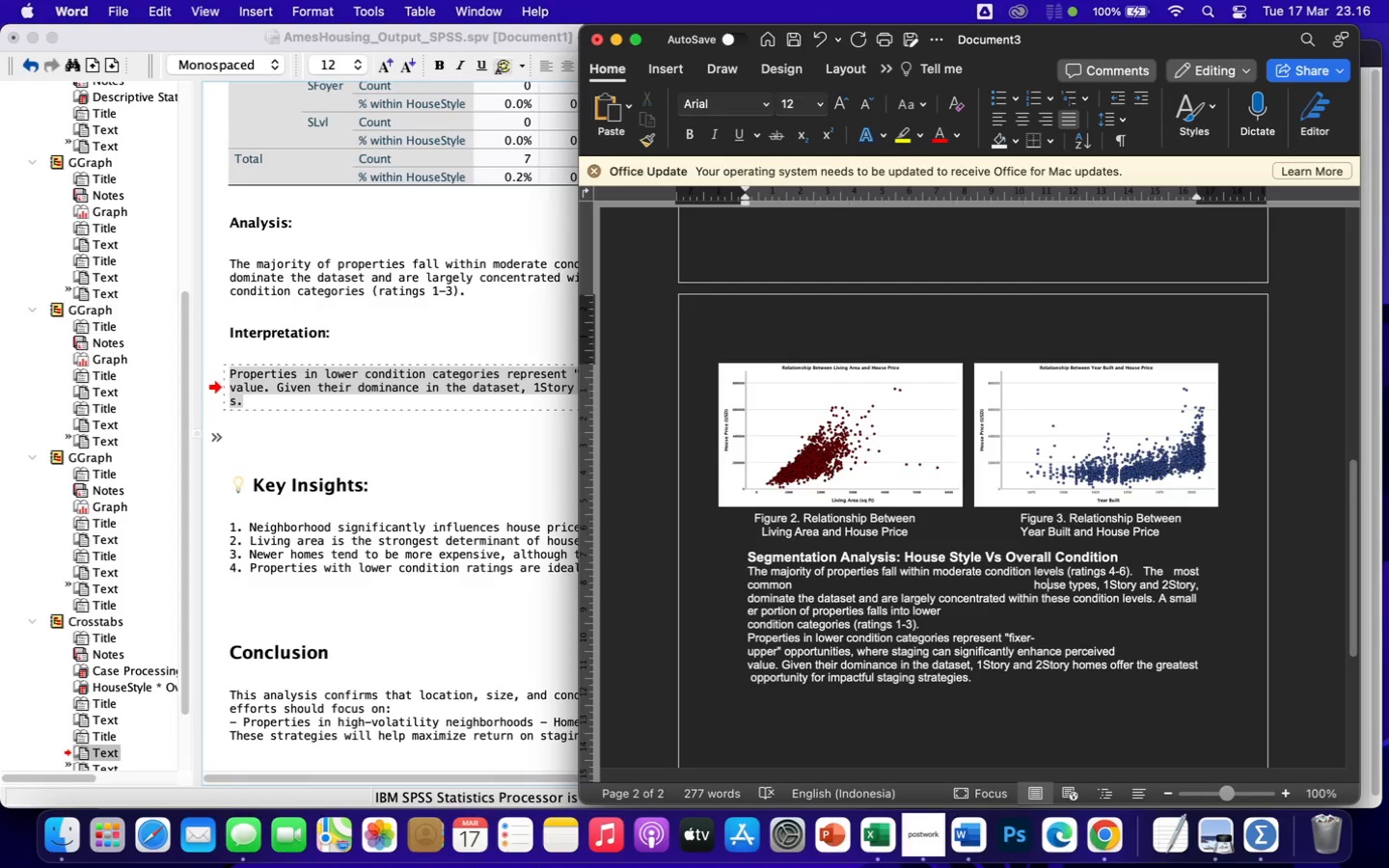 
key(ArrowRight)
 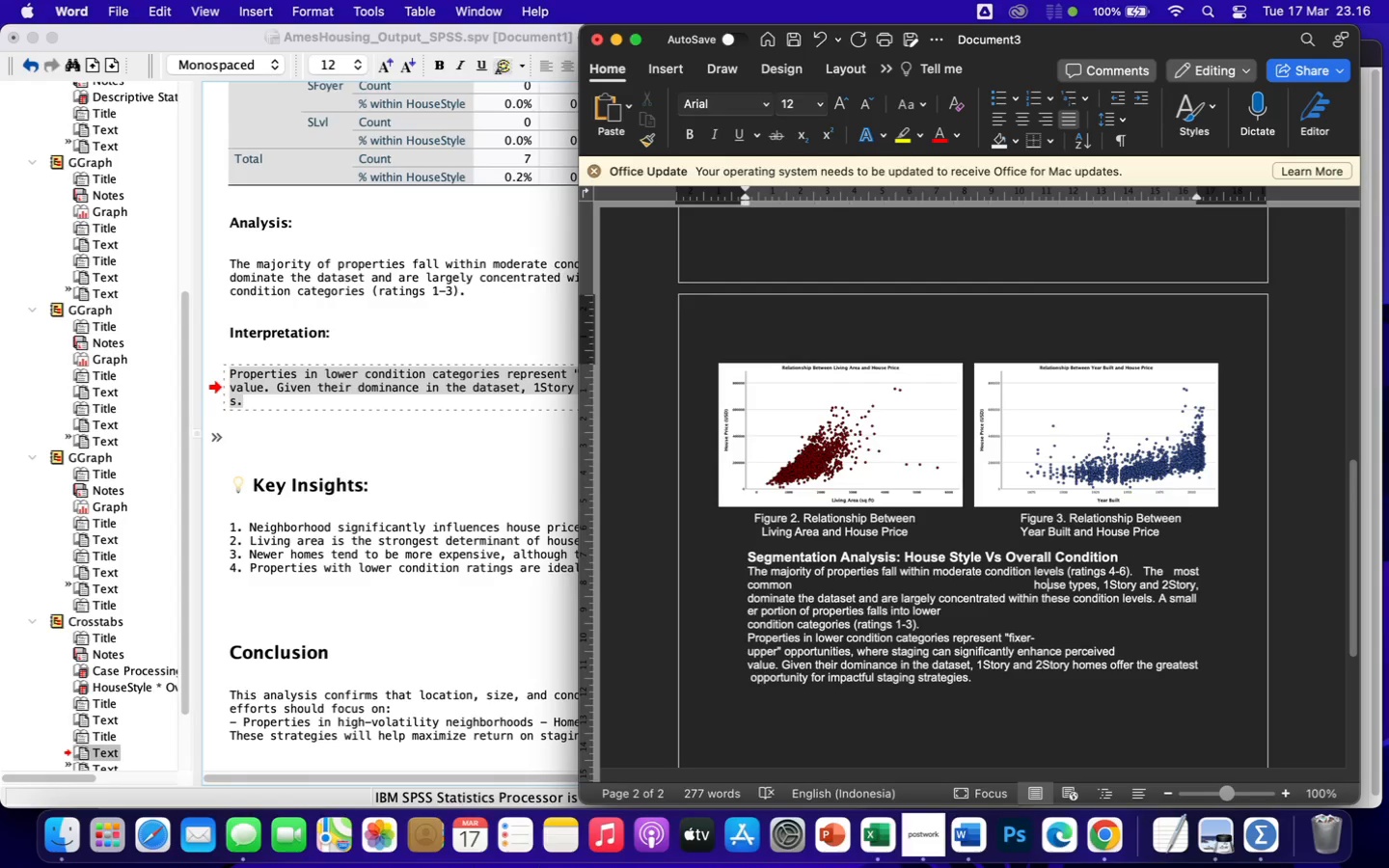 
key(ArrowRight)
 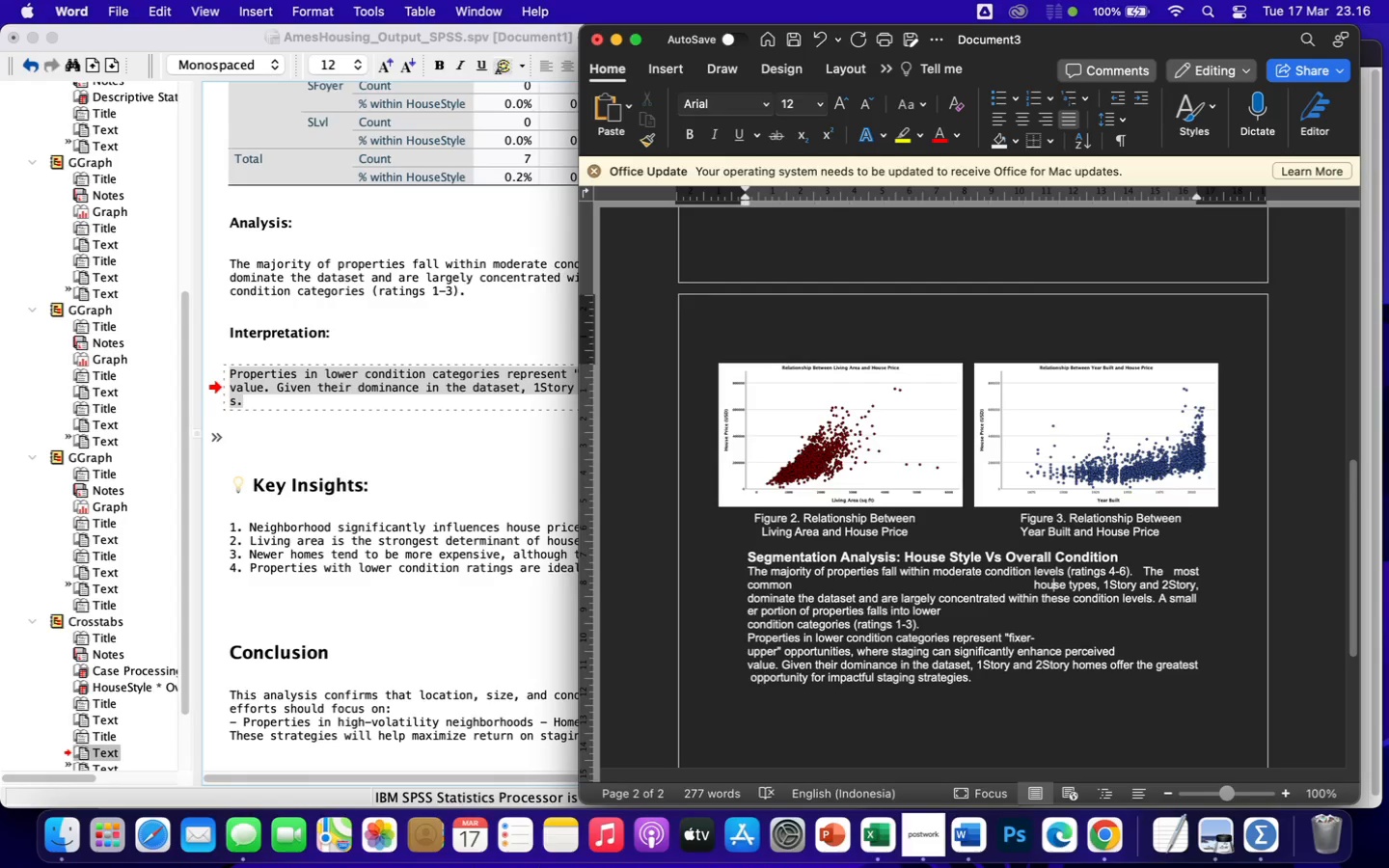 
key(ArrowRight)
 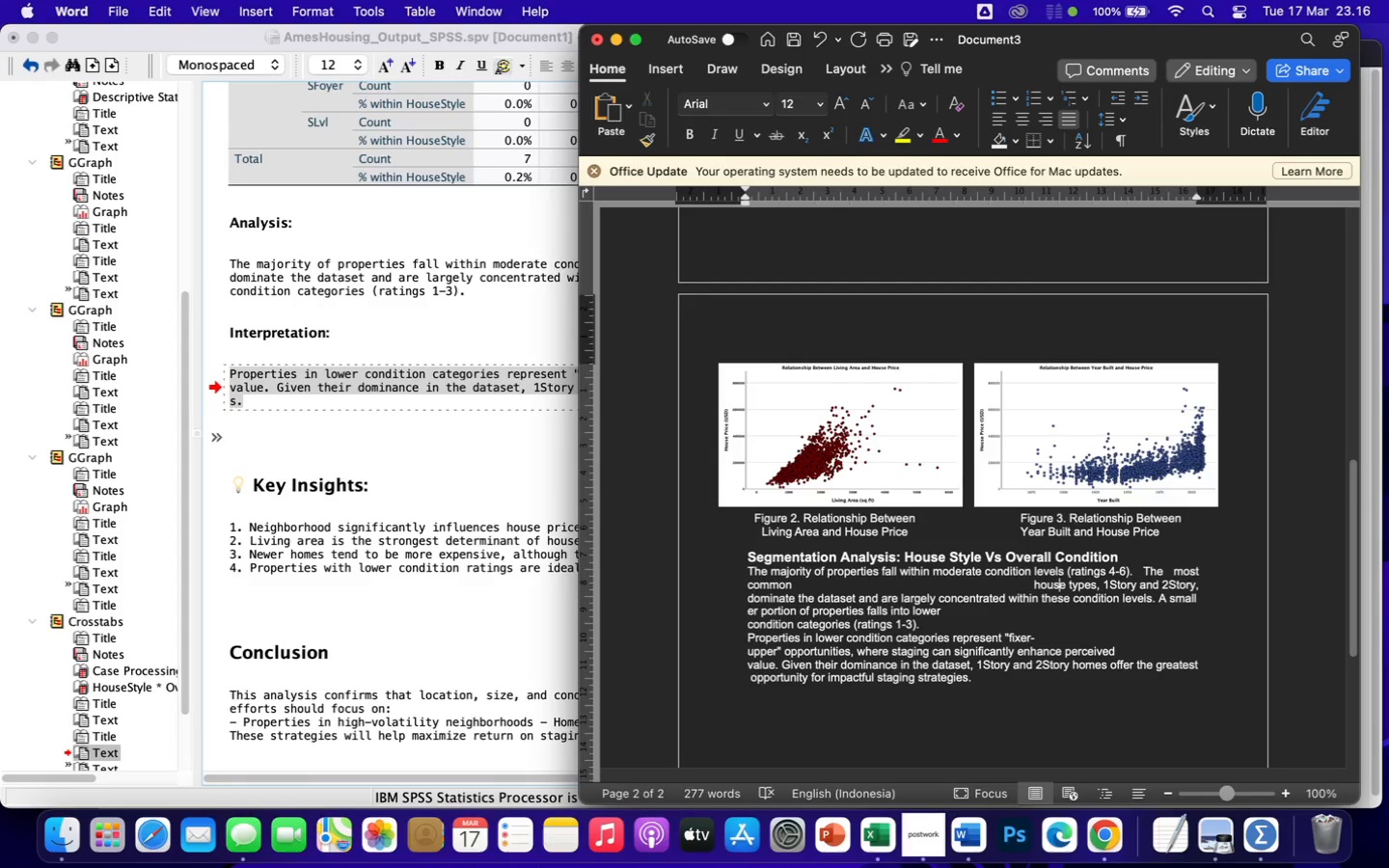 
key(ArrowRight)
 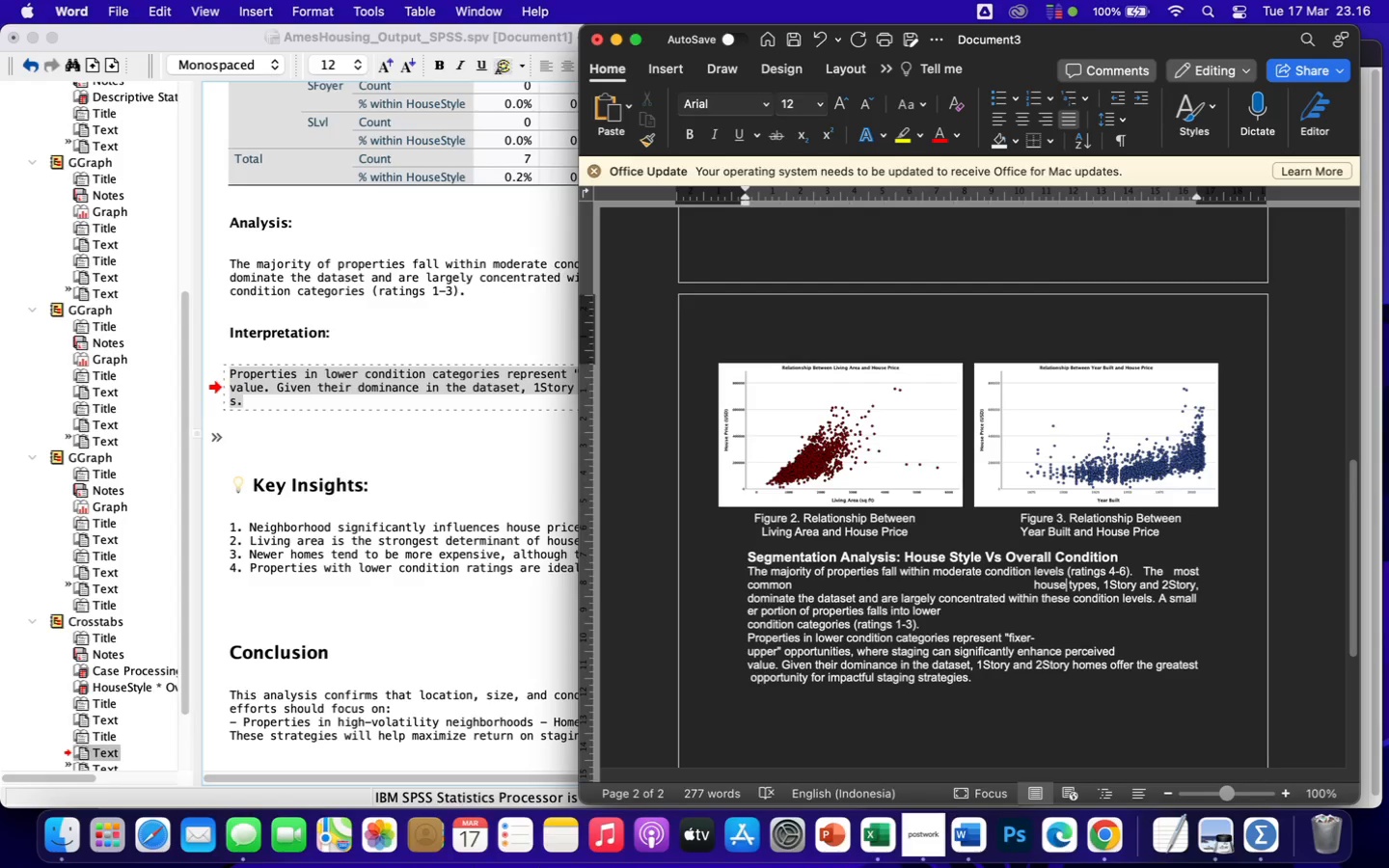 
key(ArrowRight)
 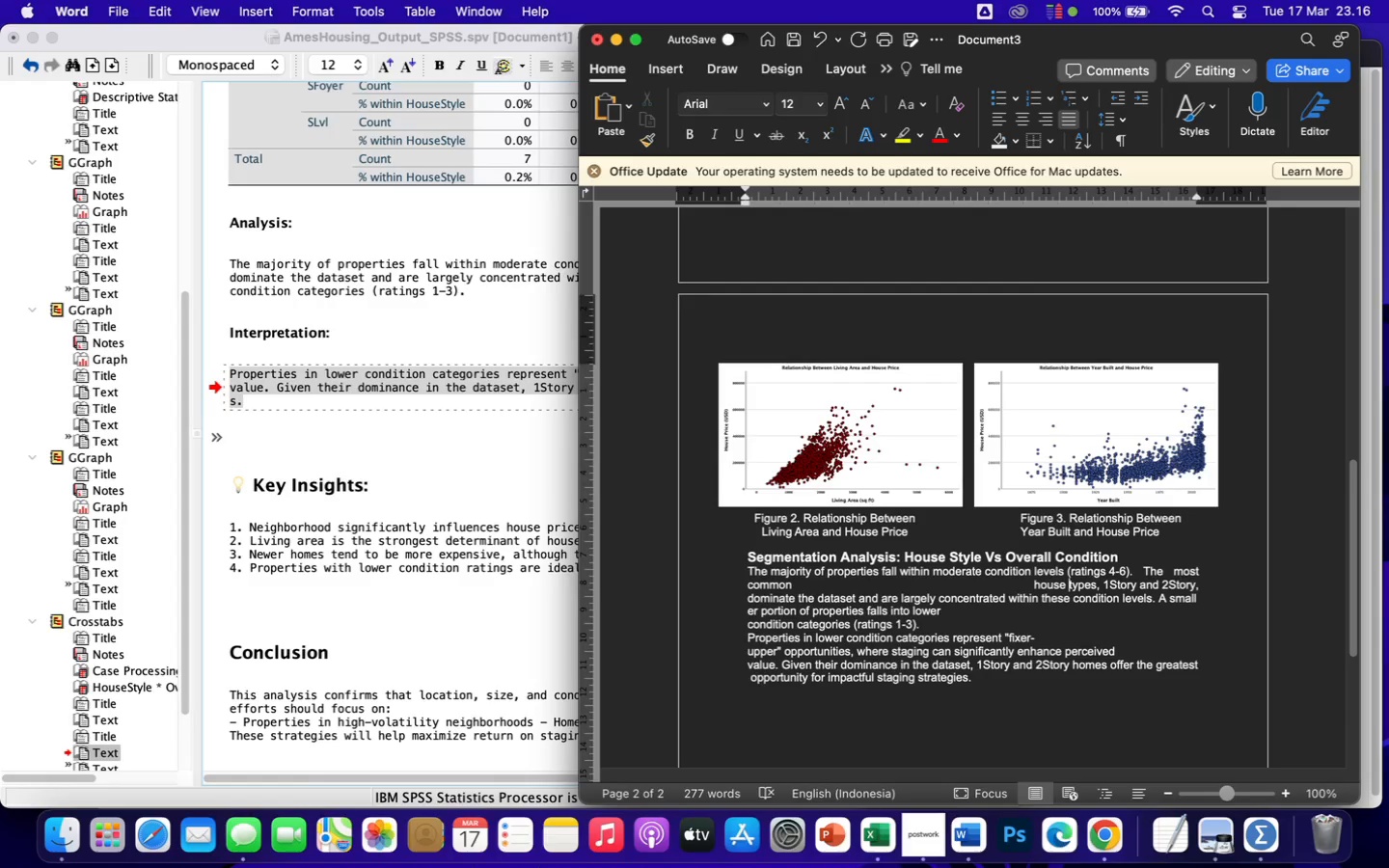 
key(Backspace)
 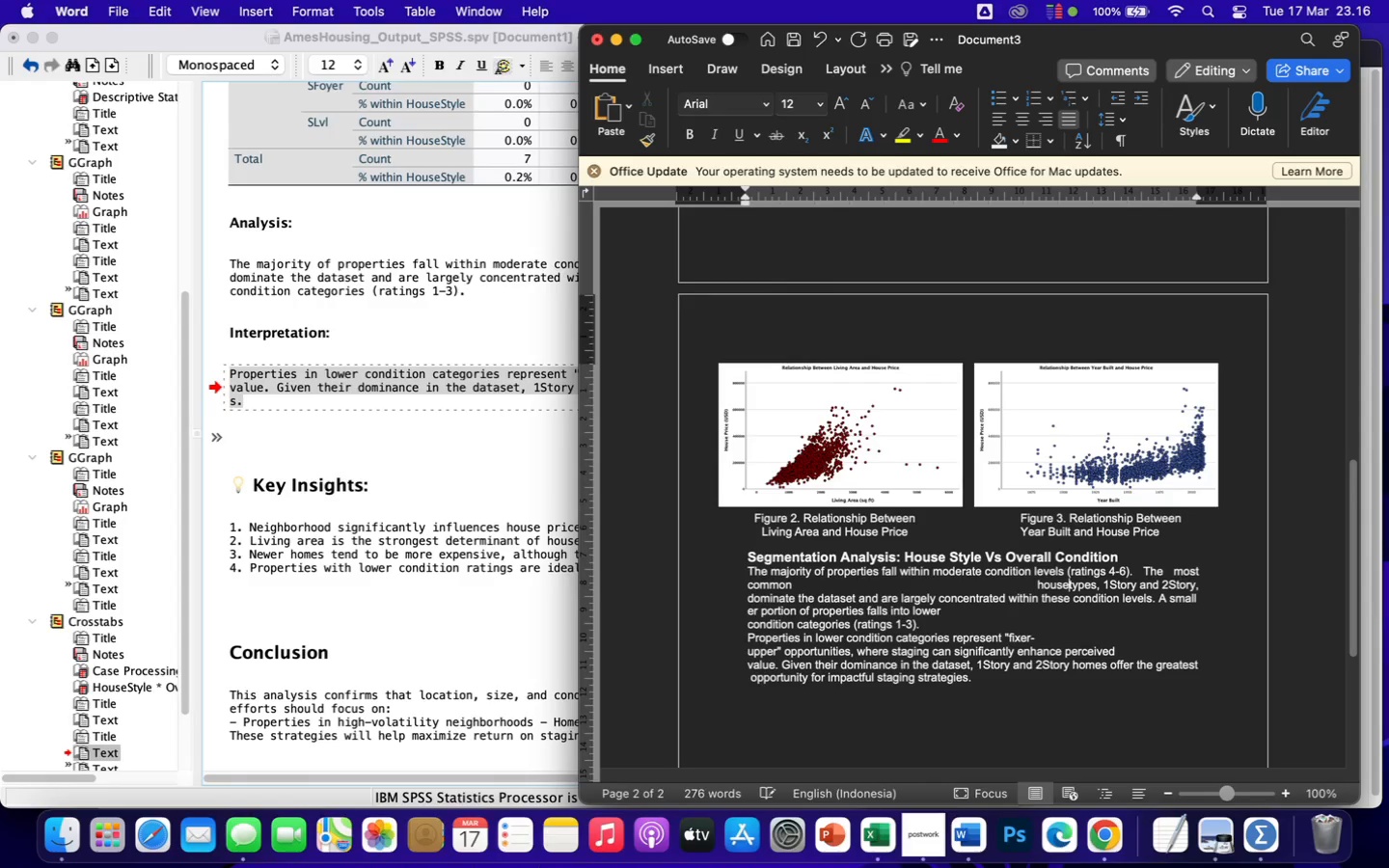 
key(Space)
 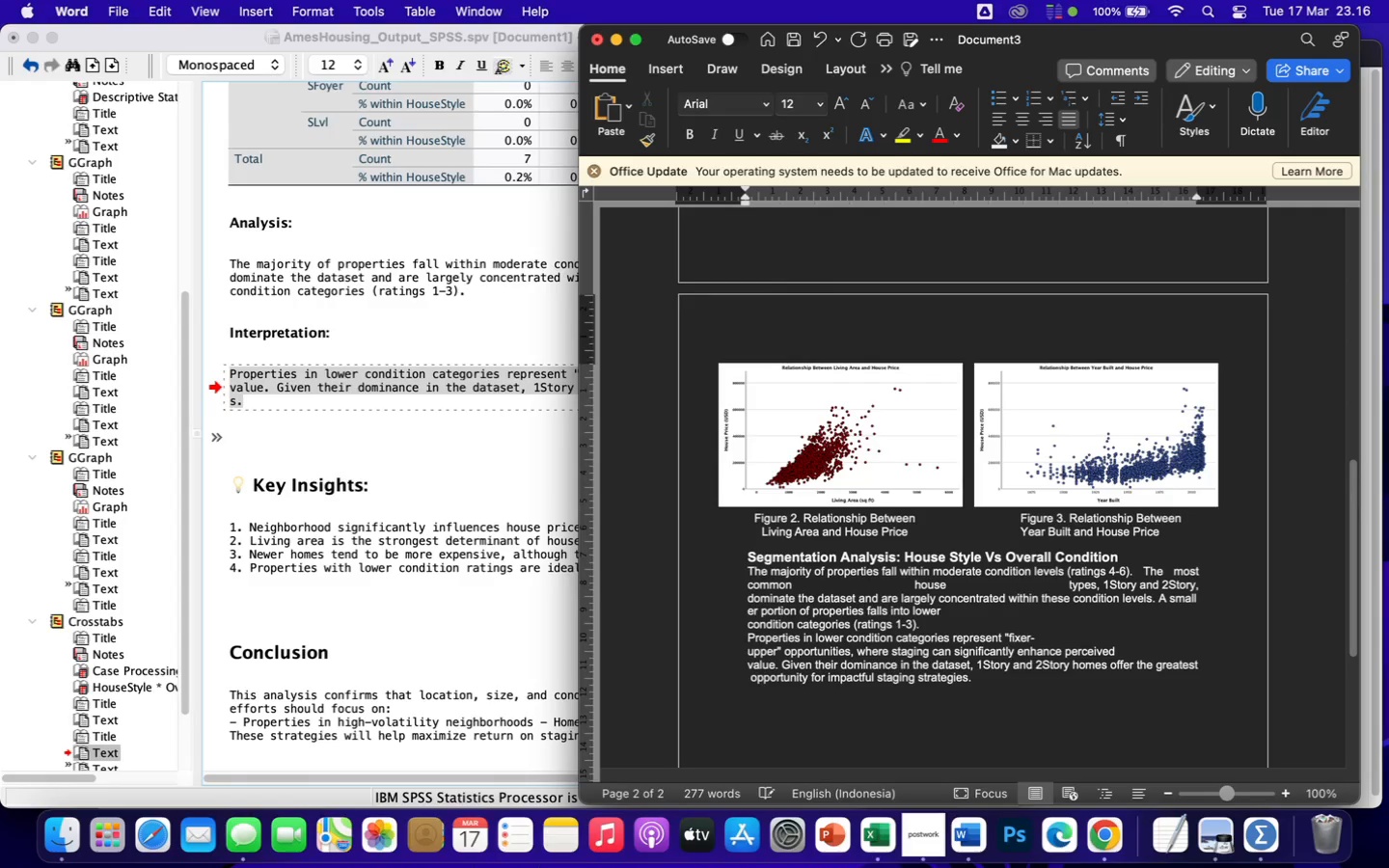 
key(ArrowRight)
 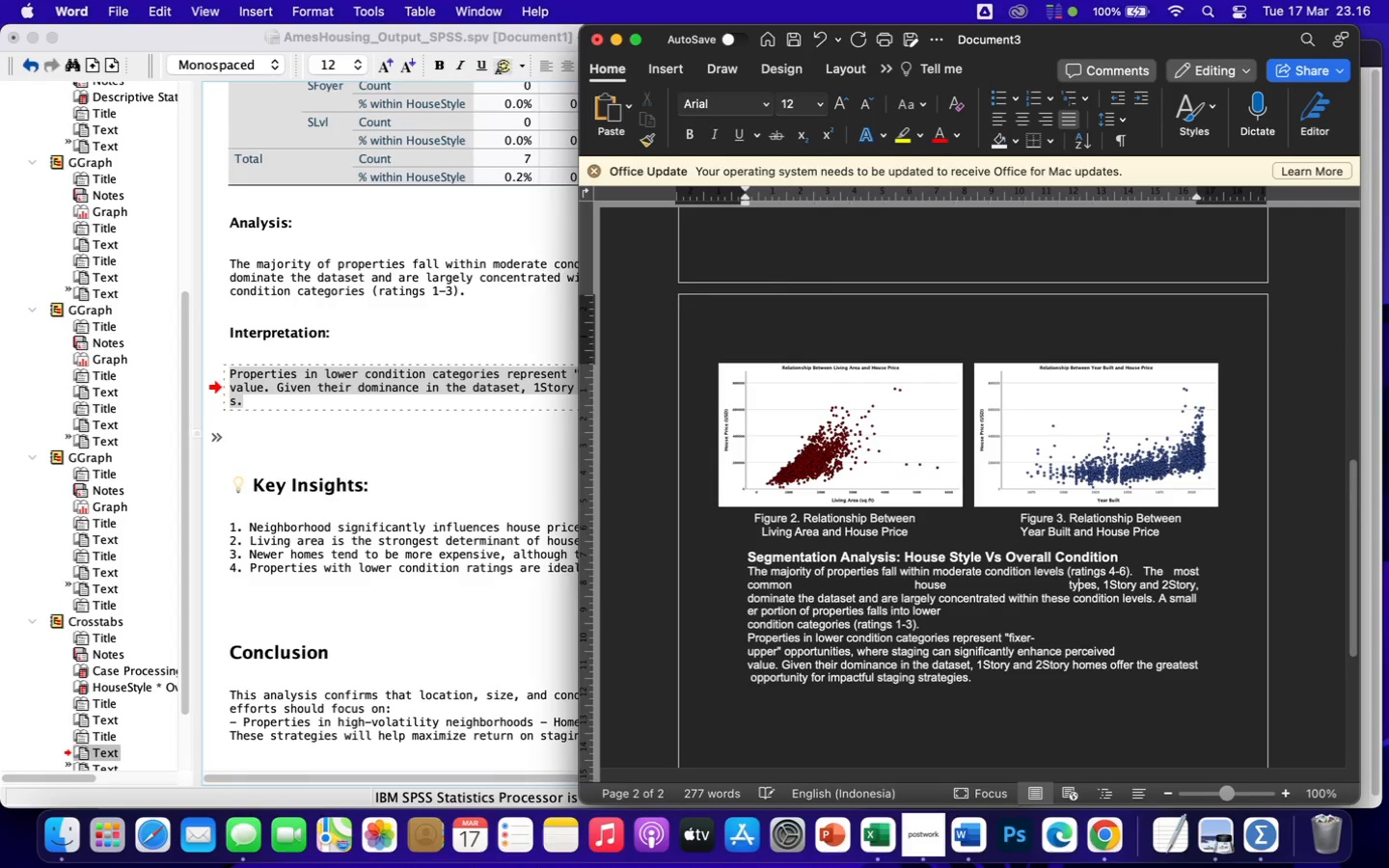 
key(ArrowRight)
 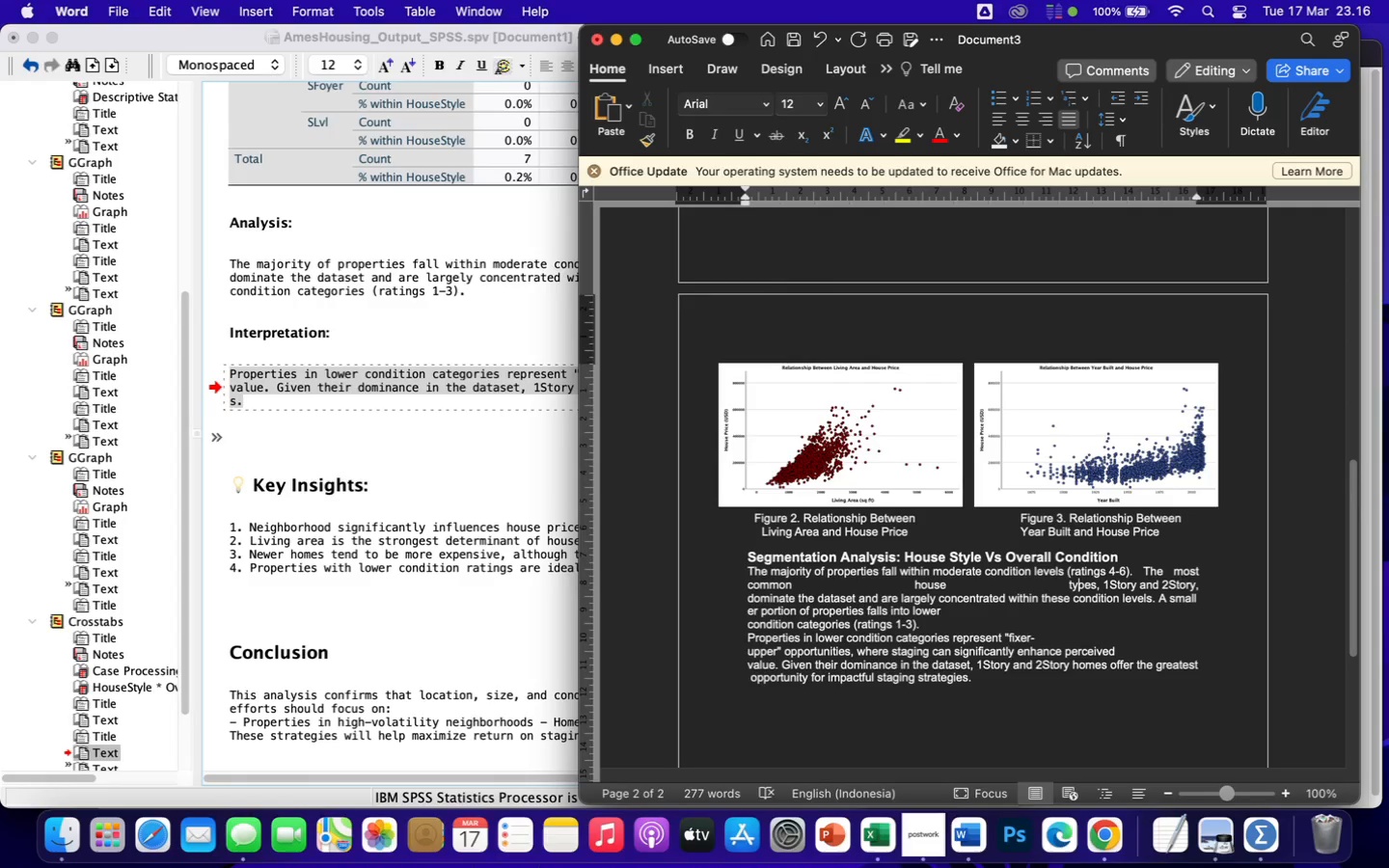 
key(ArrowRight)
 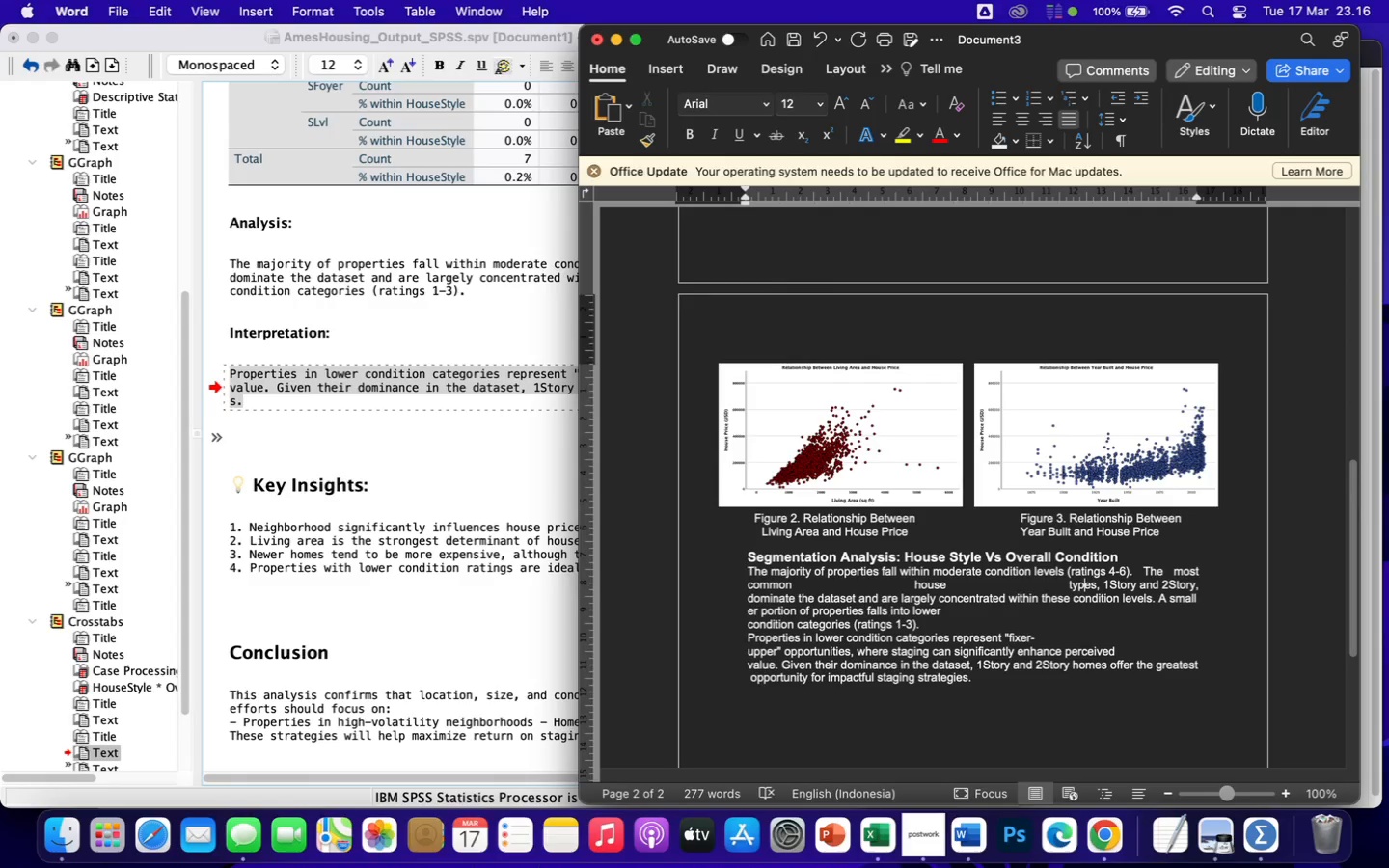 
key(ArrowRight)
 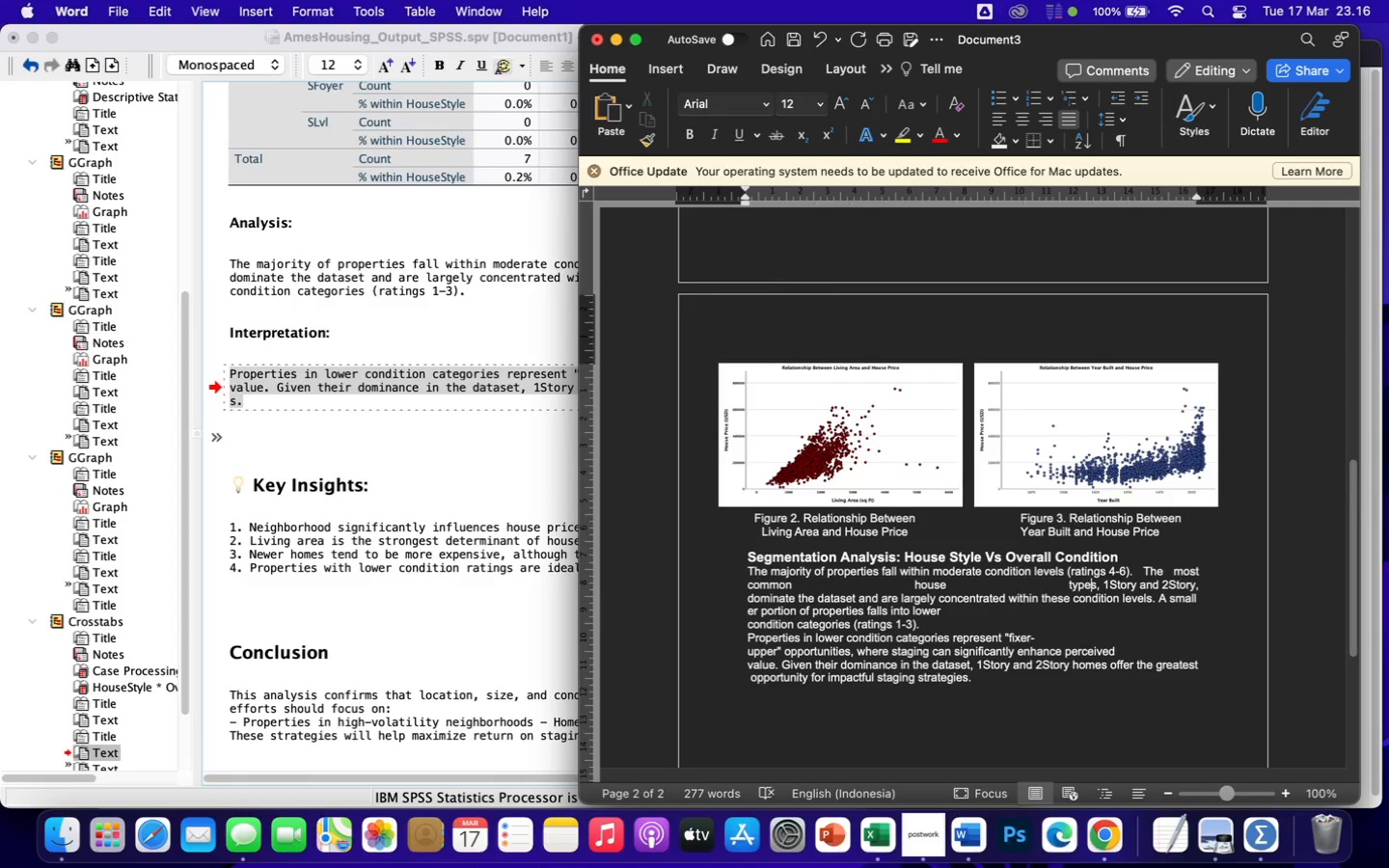 
key(ArrowRight)
 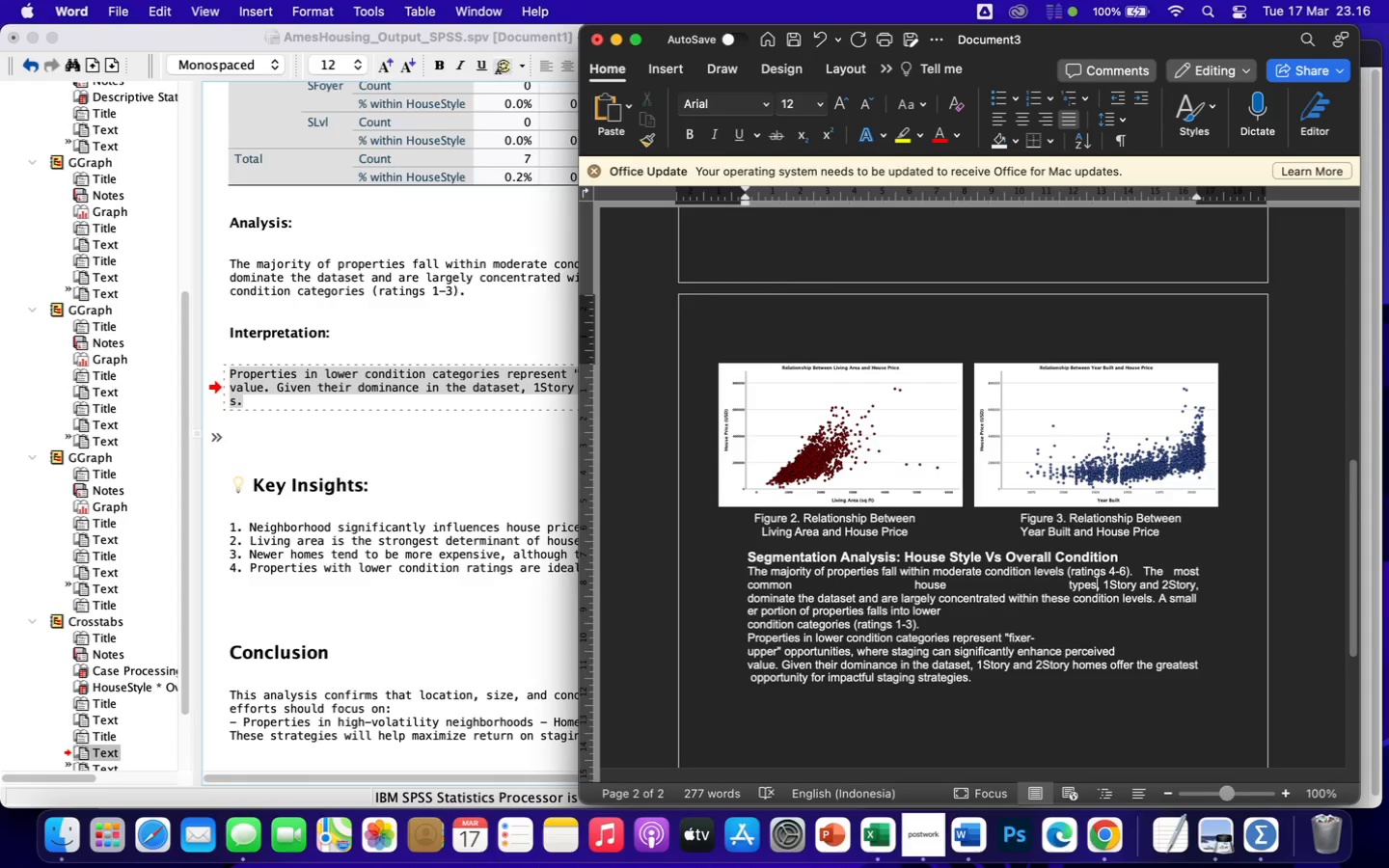 
key(ArrowRight)
 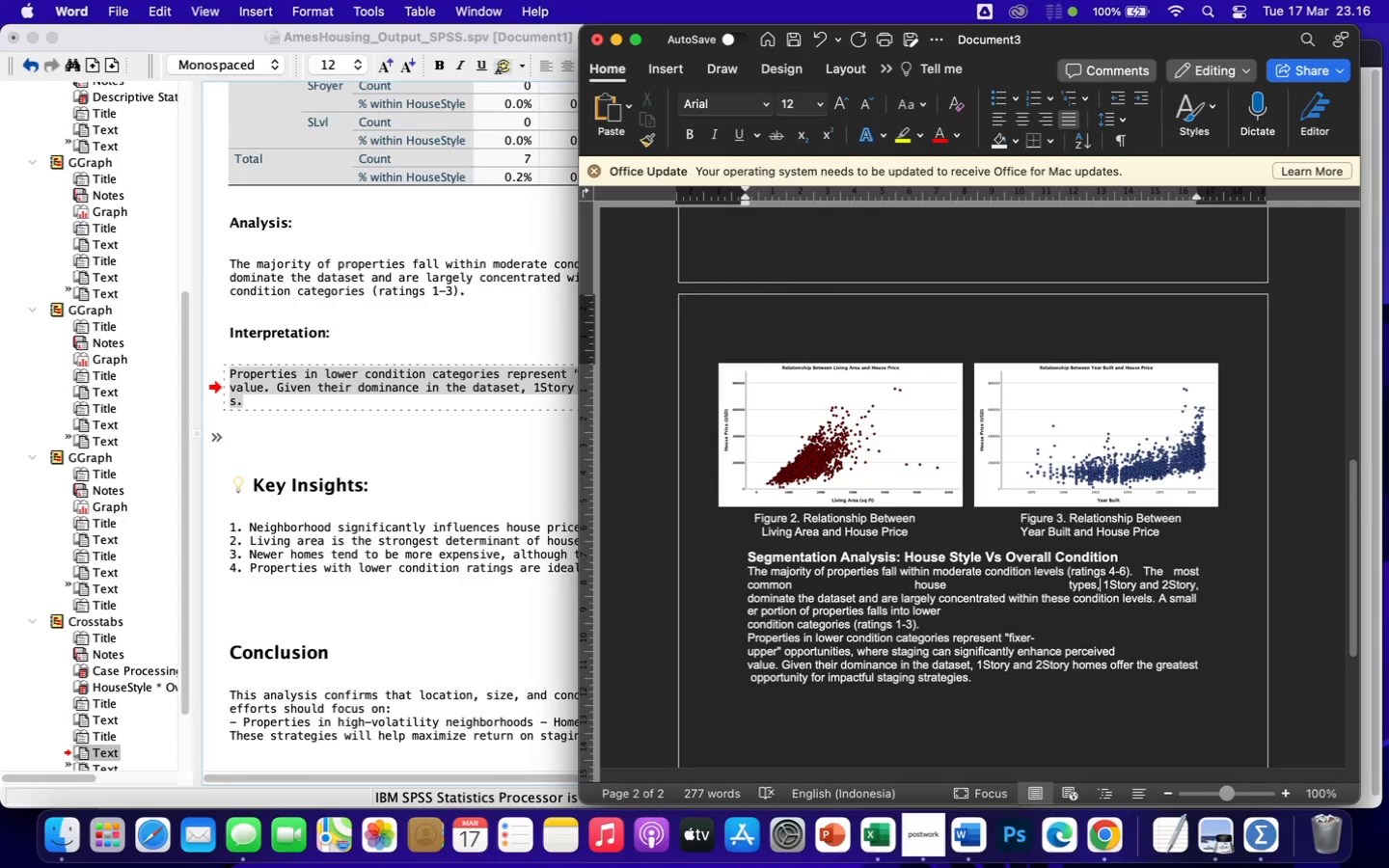 
key(ArrowRight)
 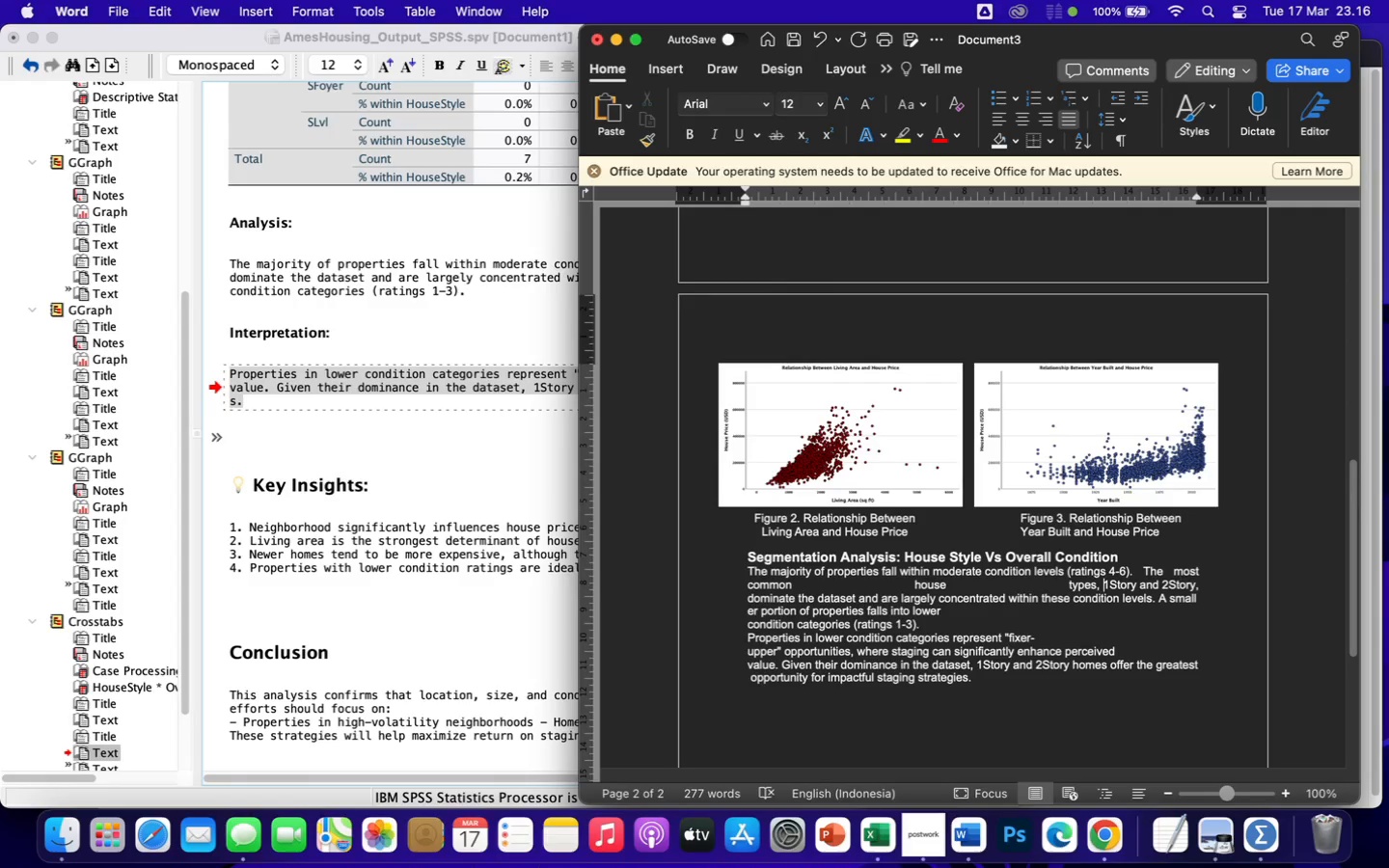 
key(Backspace)
 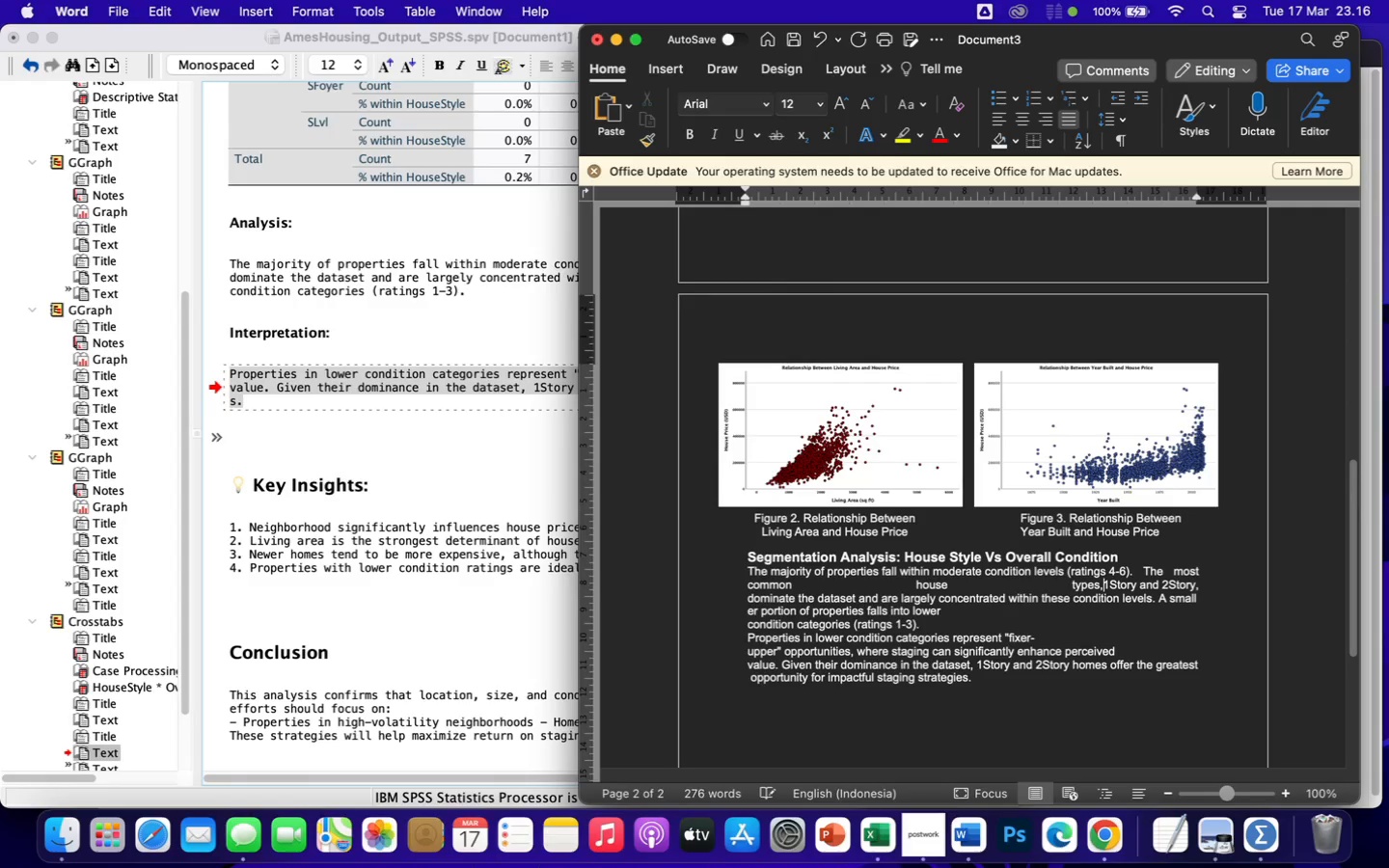 
key(Space)
 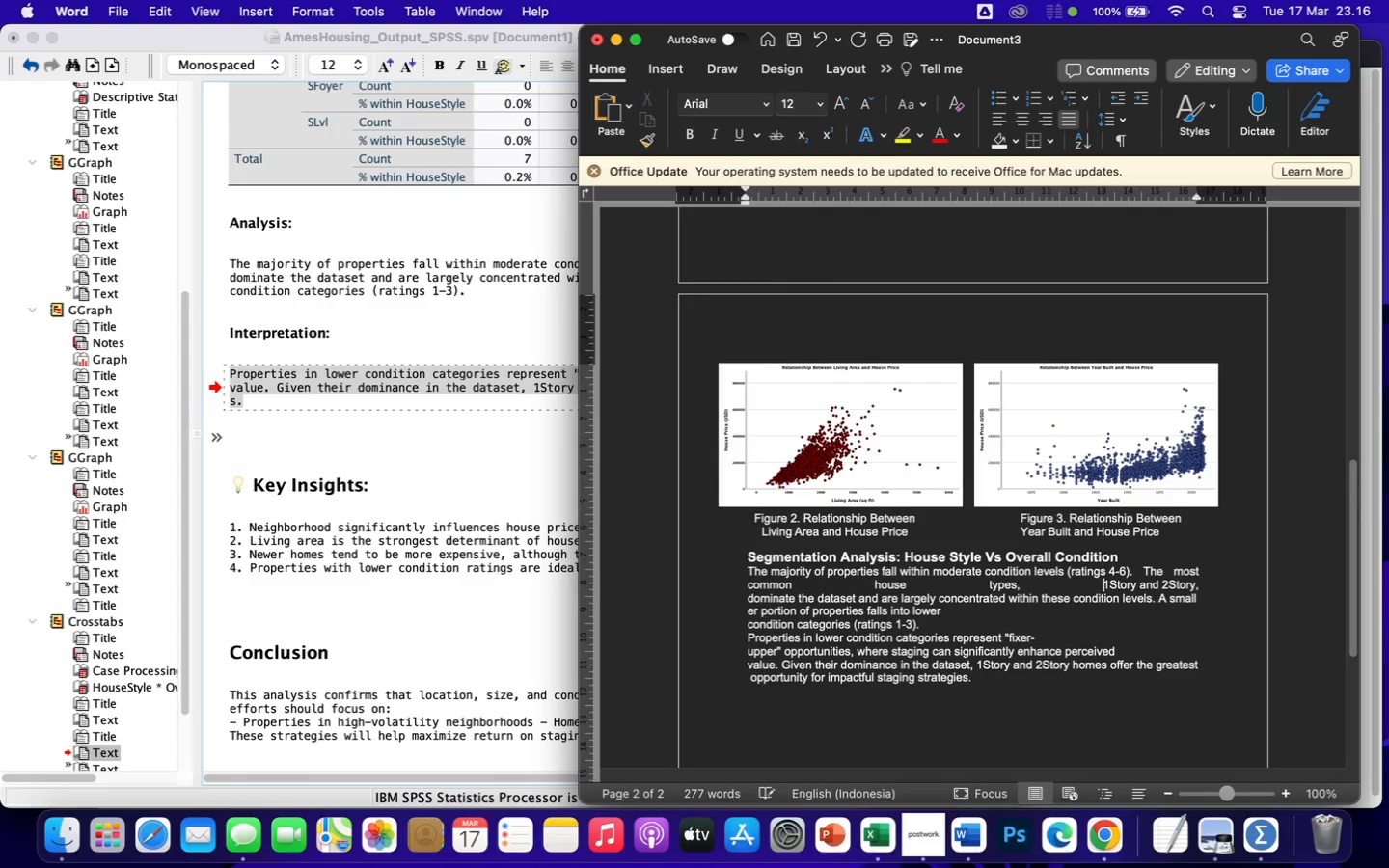 
key(ArrowRight)
 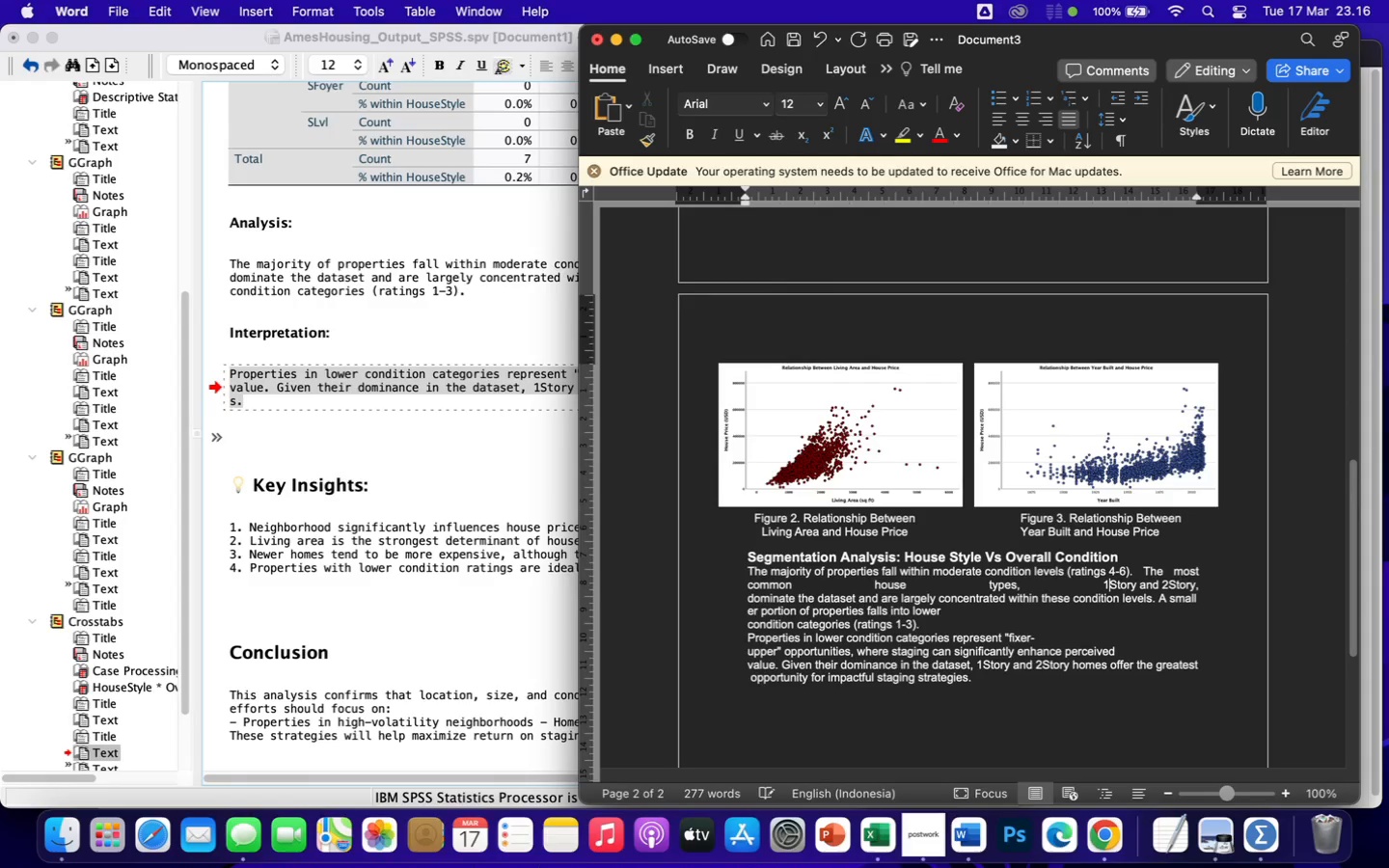 
key(ArrowRight)
 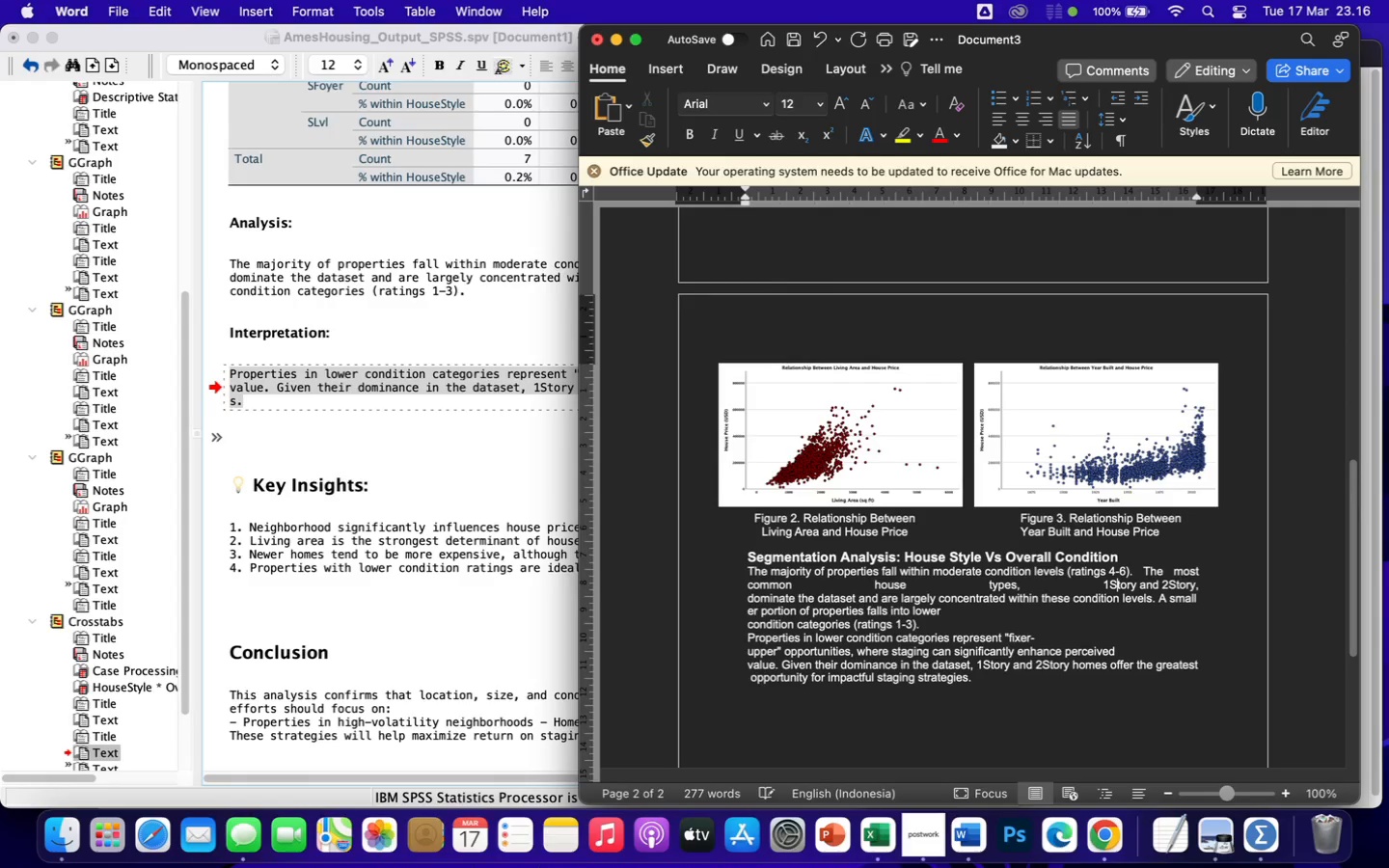 
key(ArrowRight)
 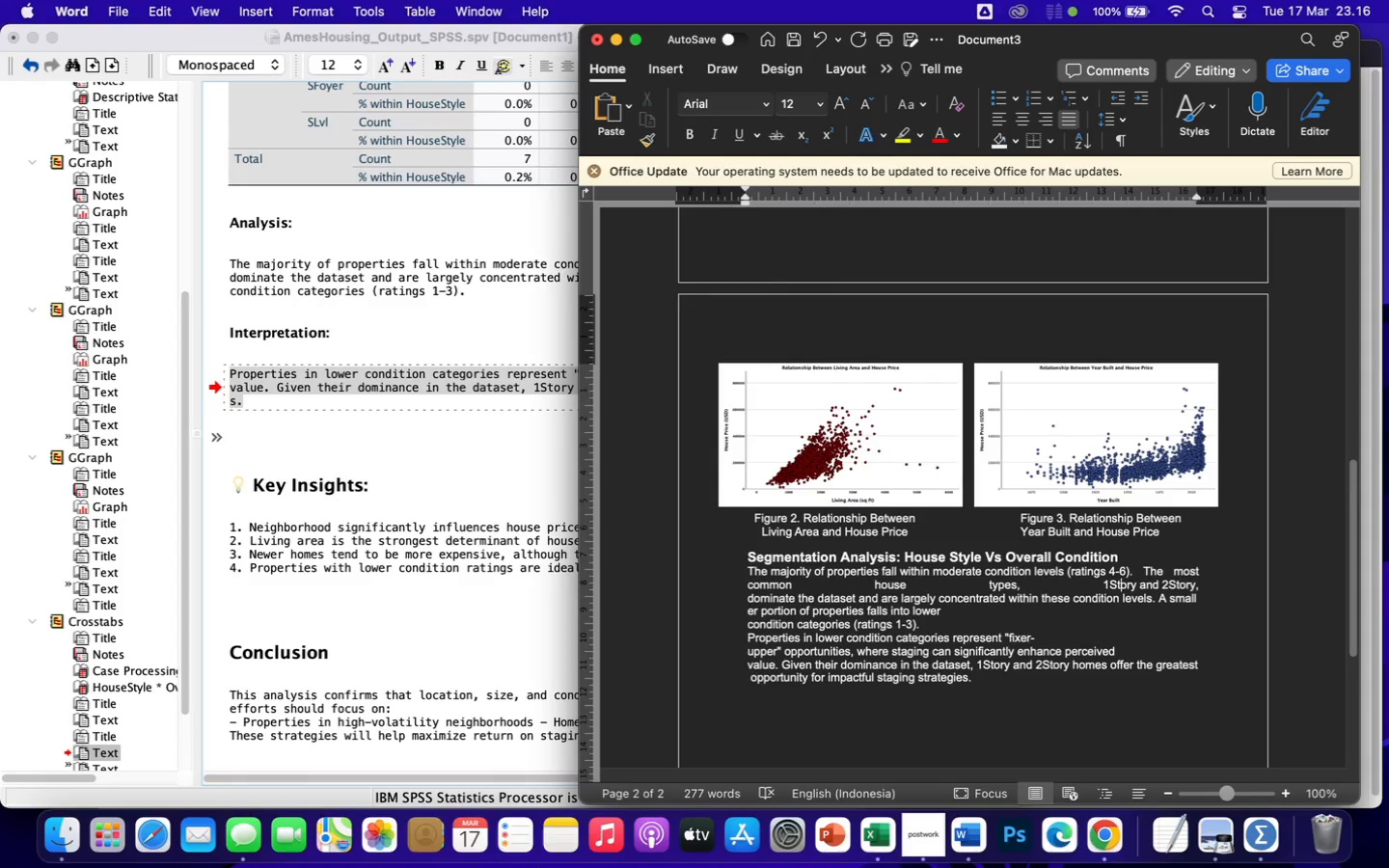 
key(ArrowRight)
 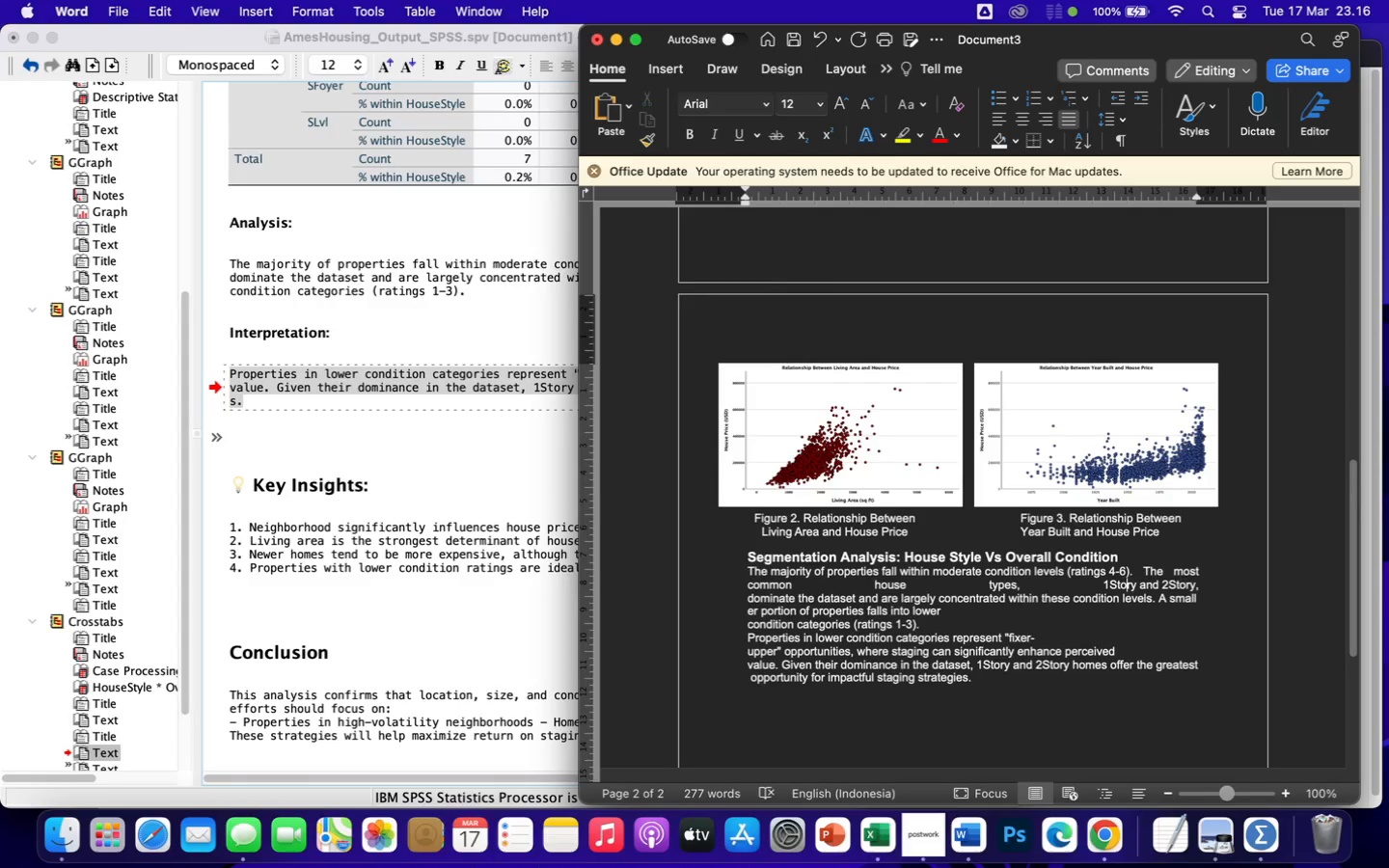 
key(ArrowRight)
 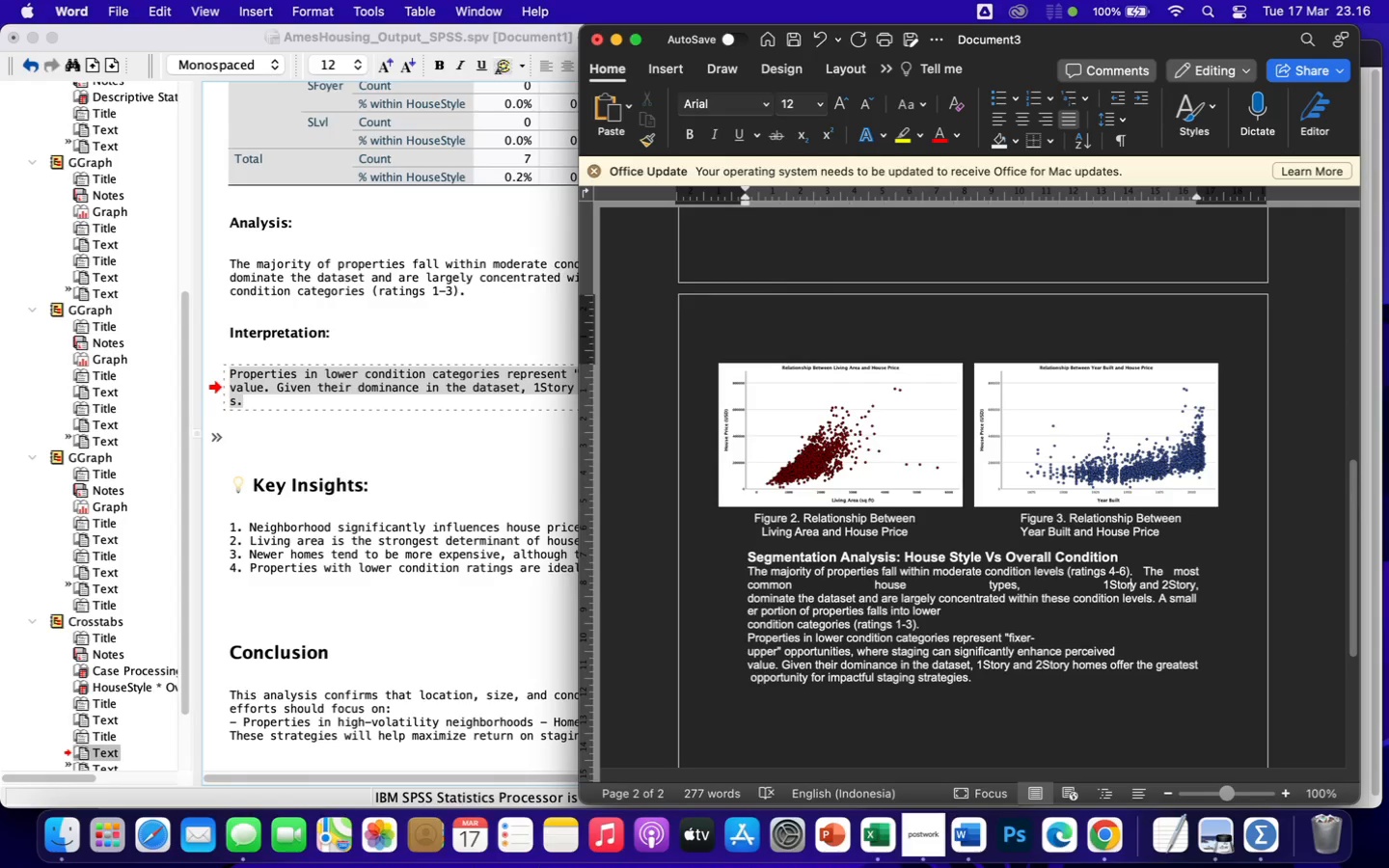 
key(ArrowRight)
 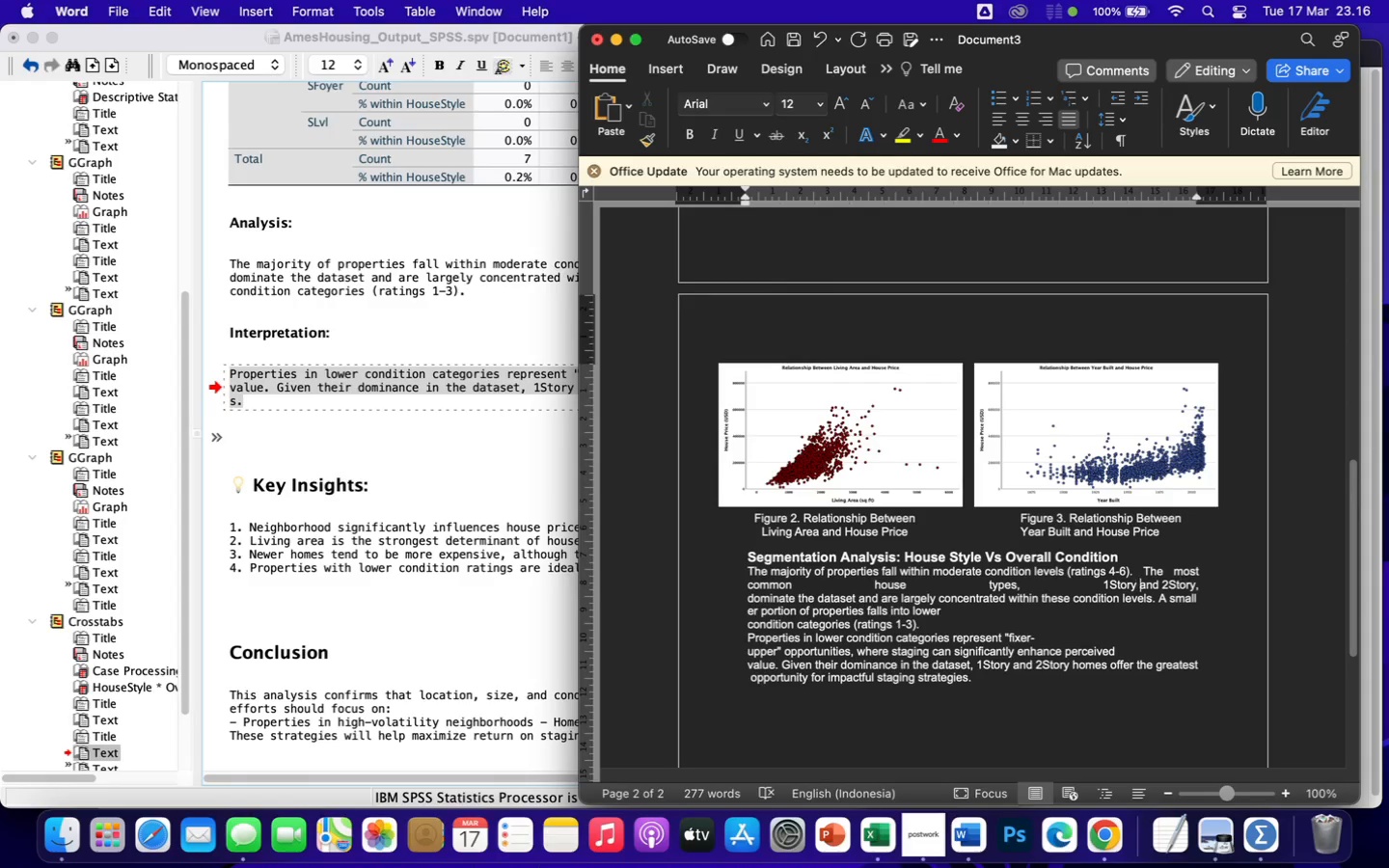 
key(ArrowRight)
 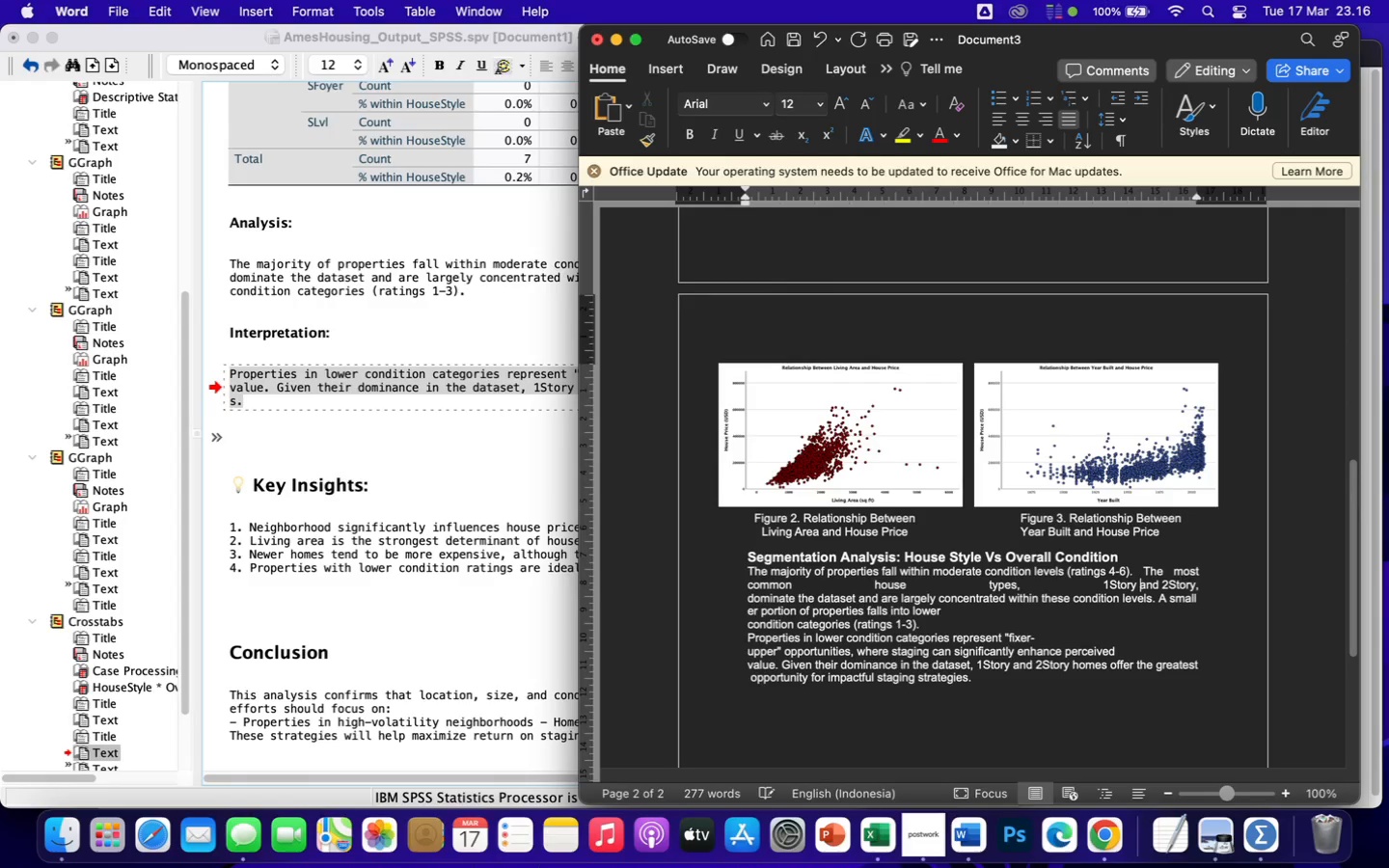 
key(Backspace)
 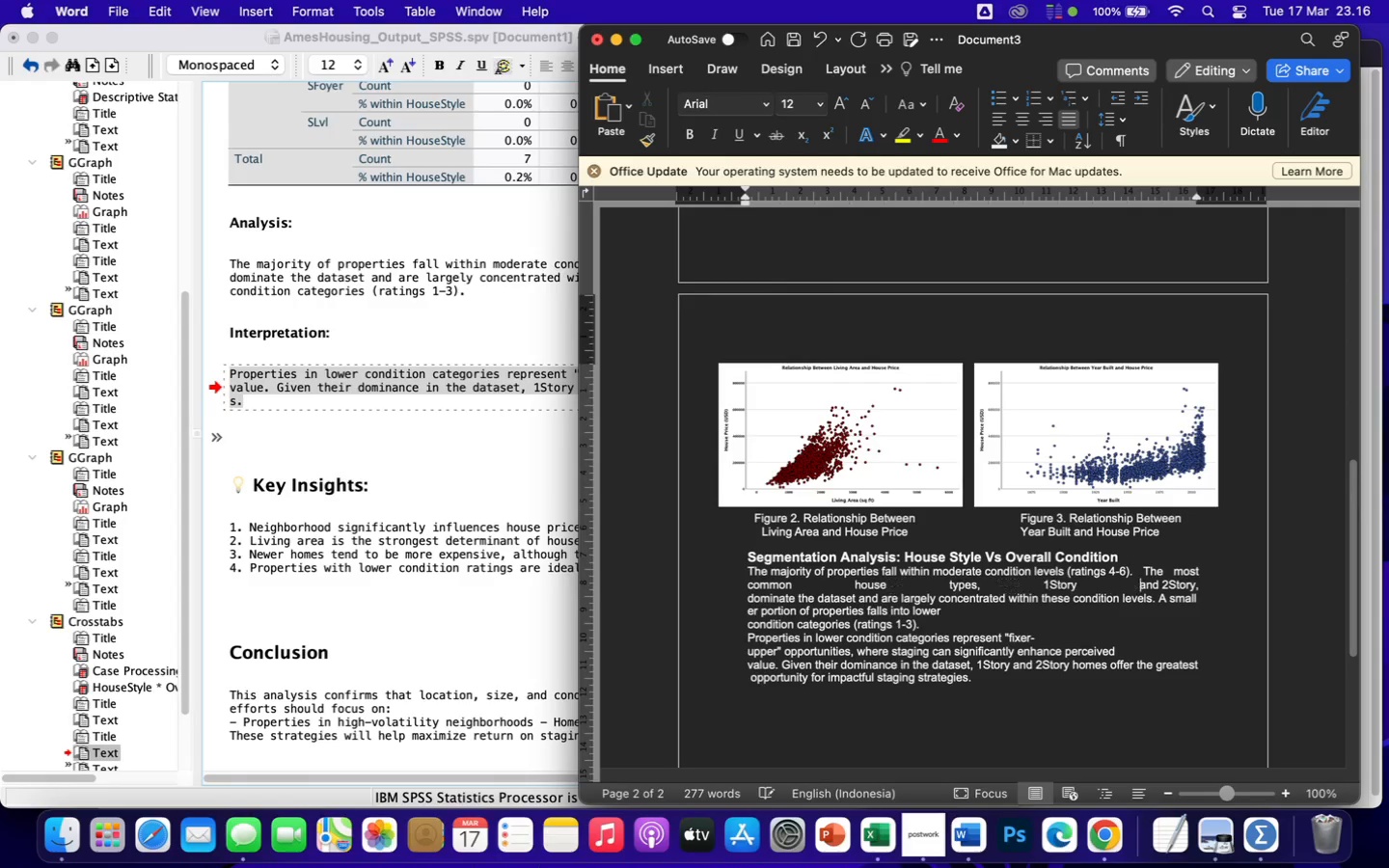 
key(Space)
 